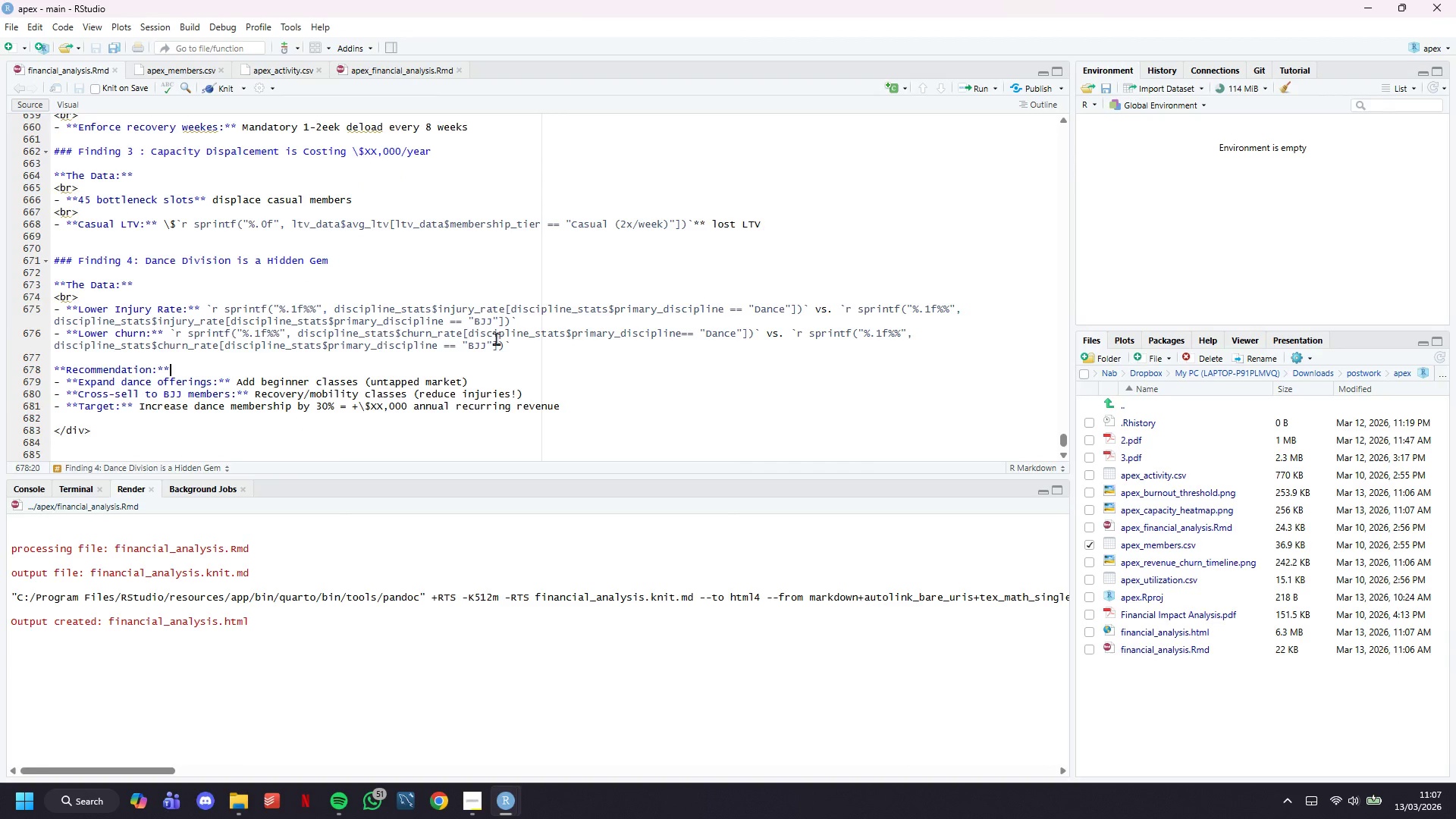 
left_click([557, 323])
 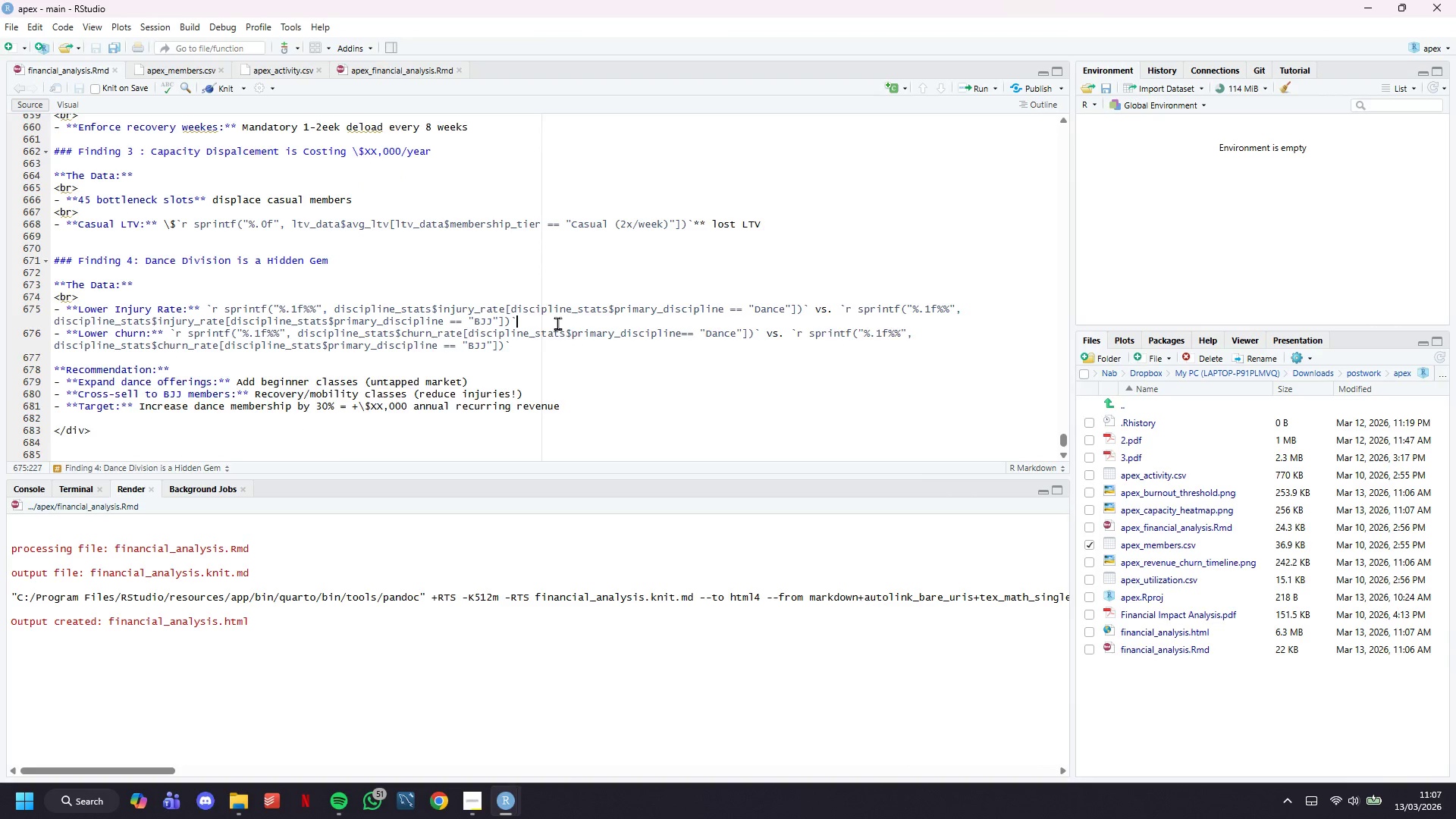 
key(Enter)
 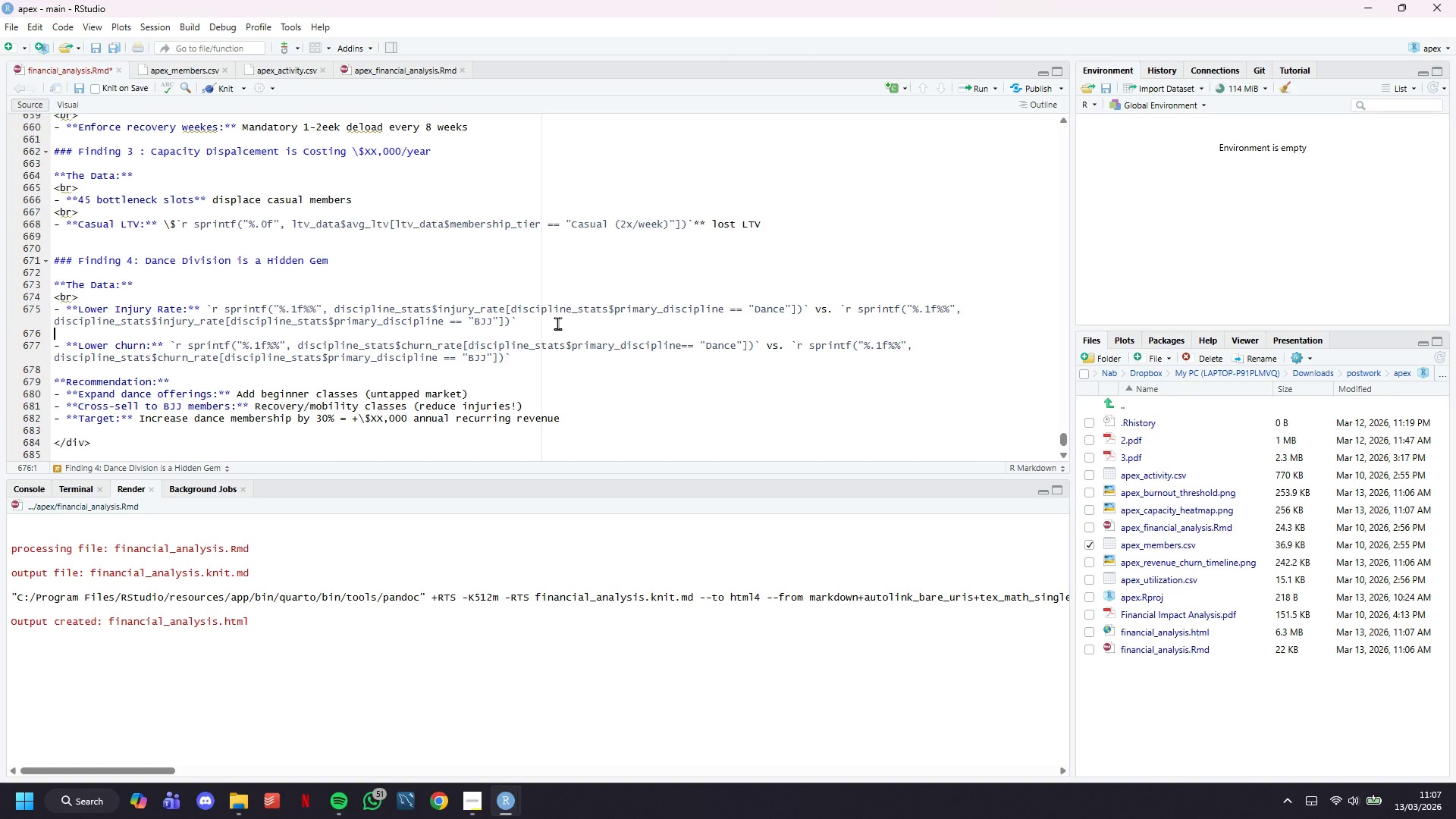 
type(<br>)
 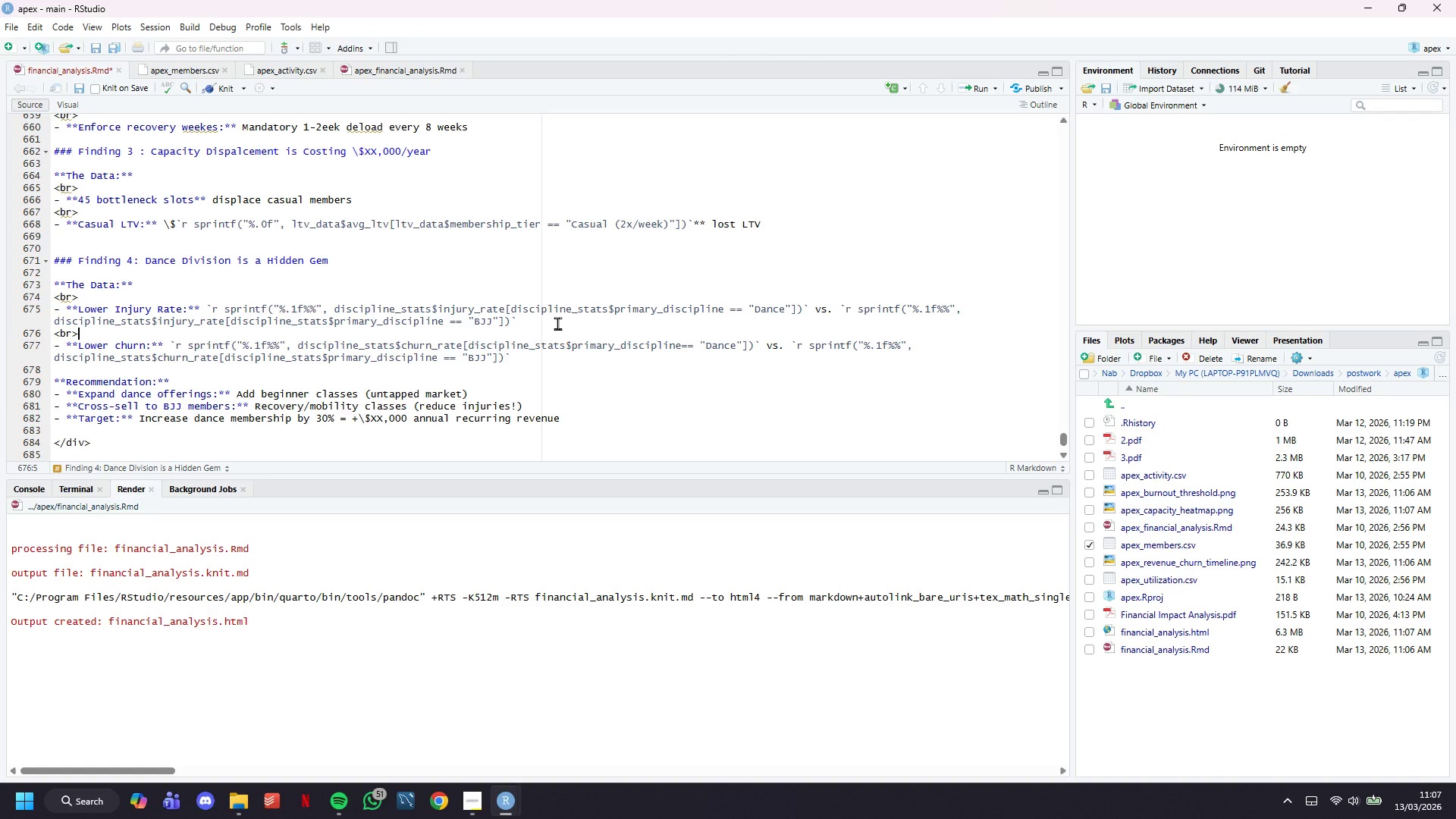 
key(ArrowDown)
 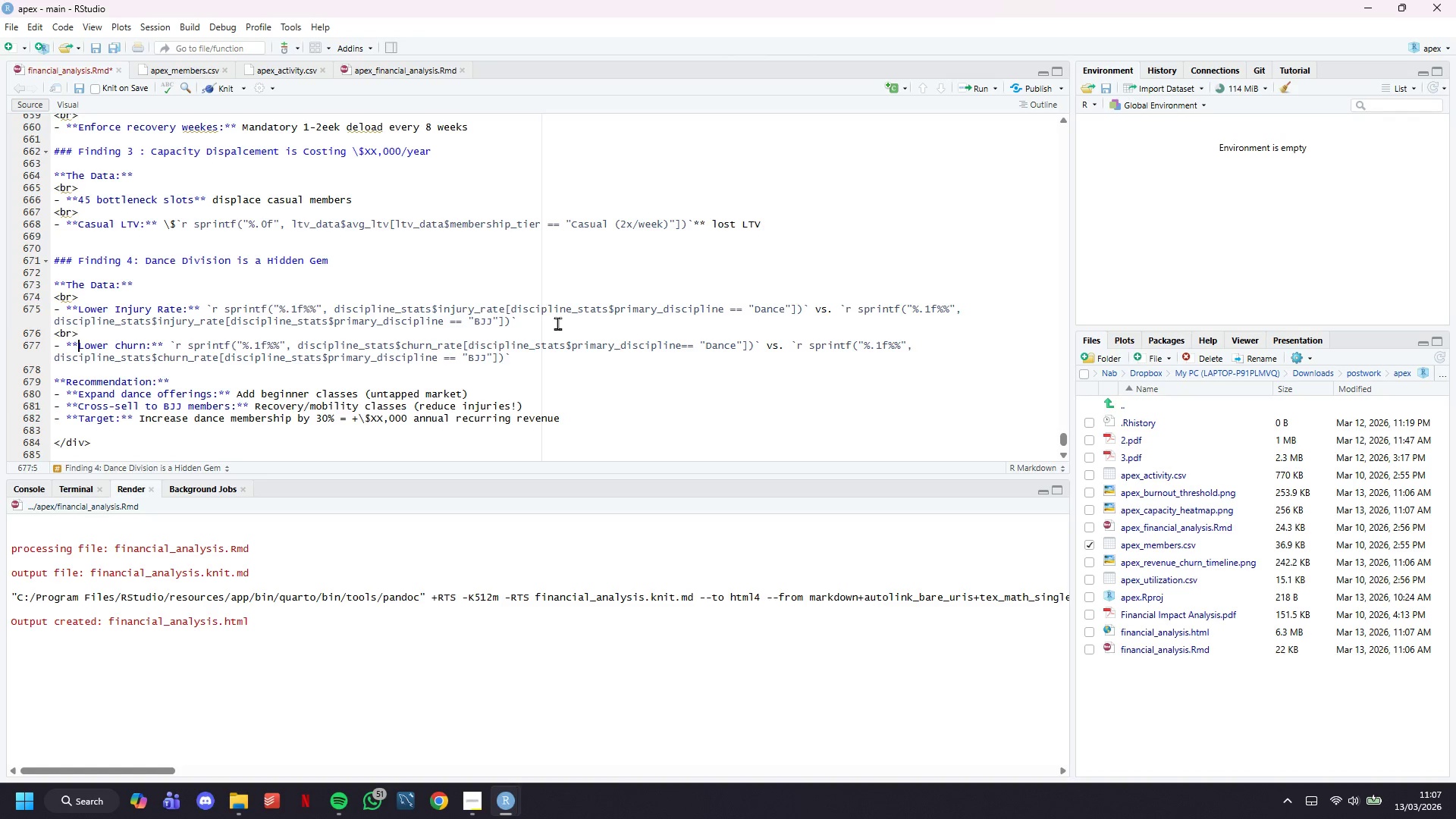 
key(ArrowDown)
 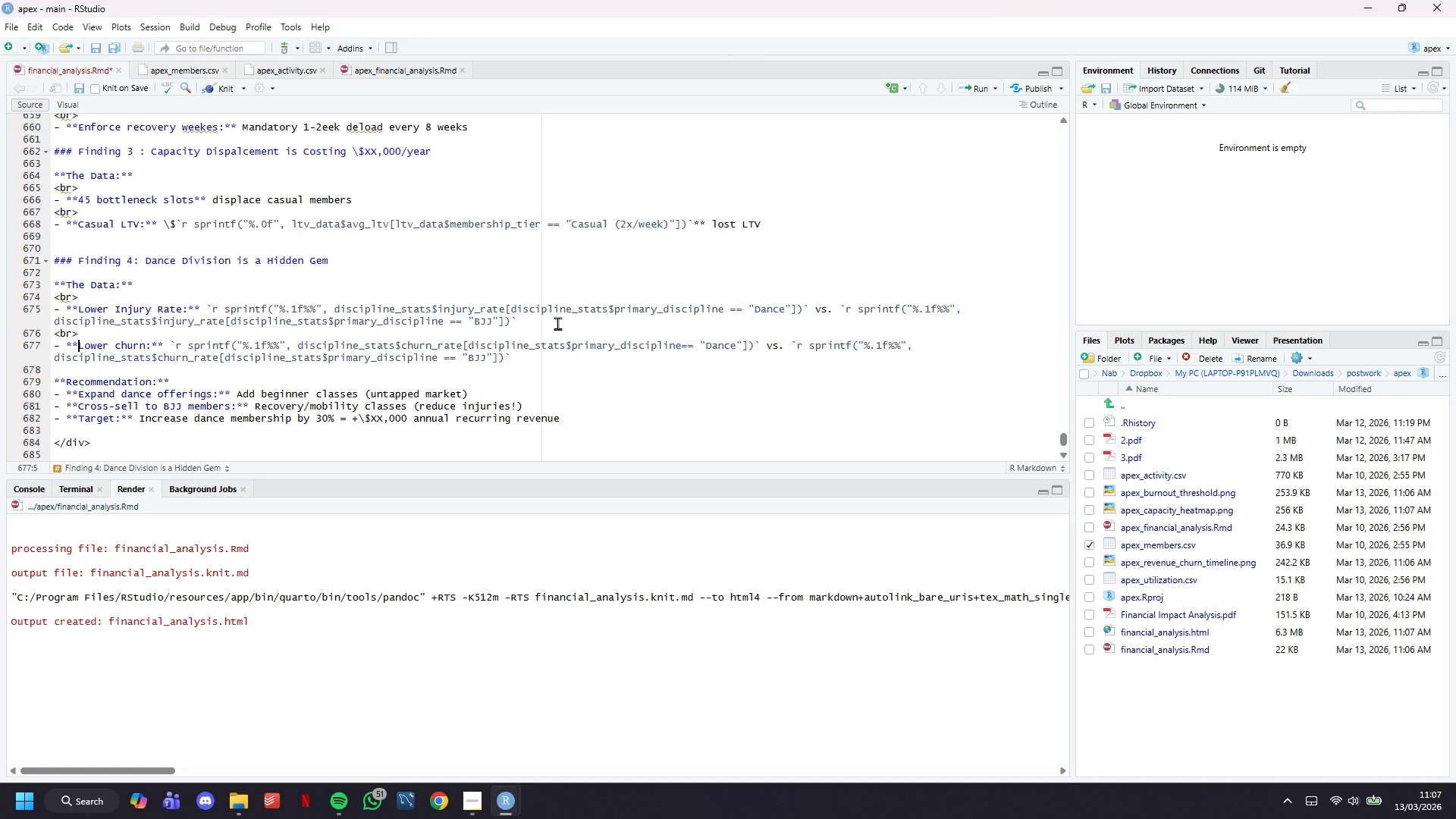 
key(ArrowDown)
 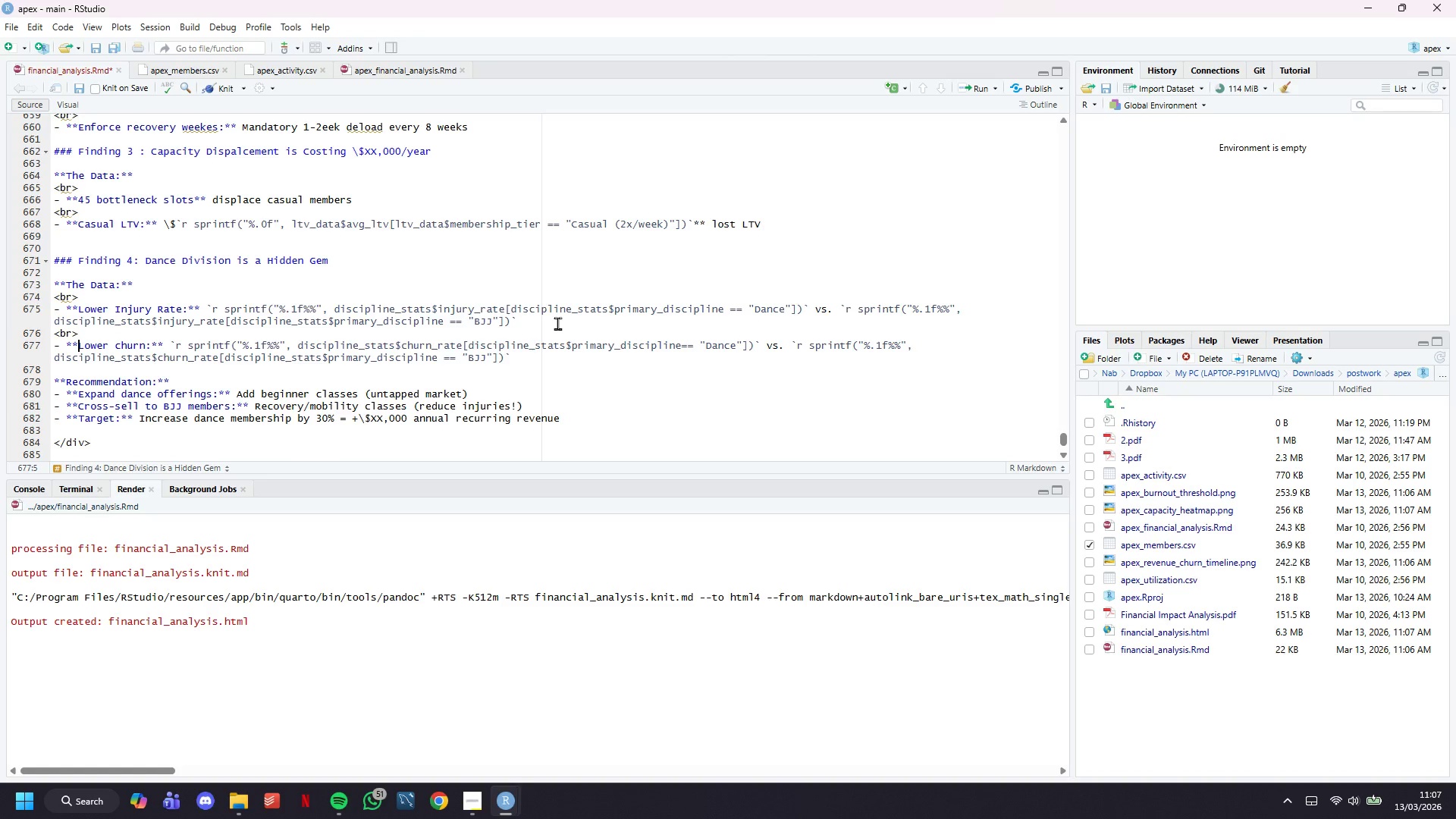 
key(ArrowDown)
 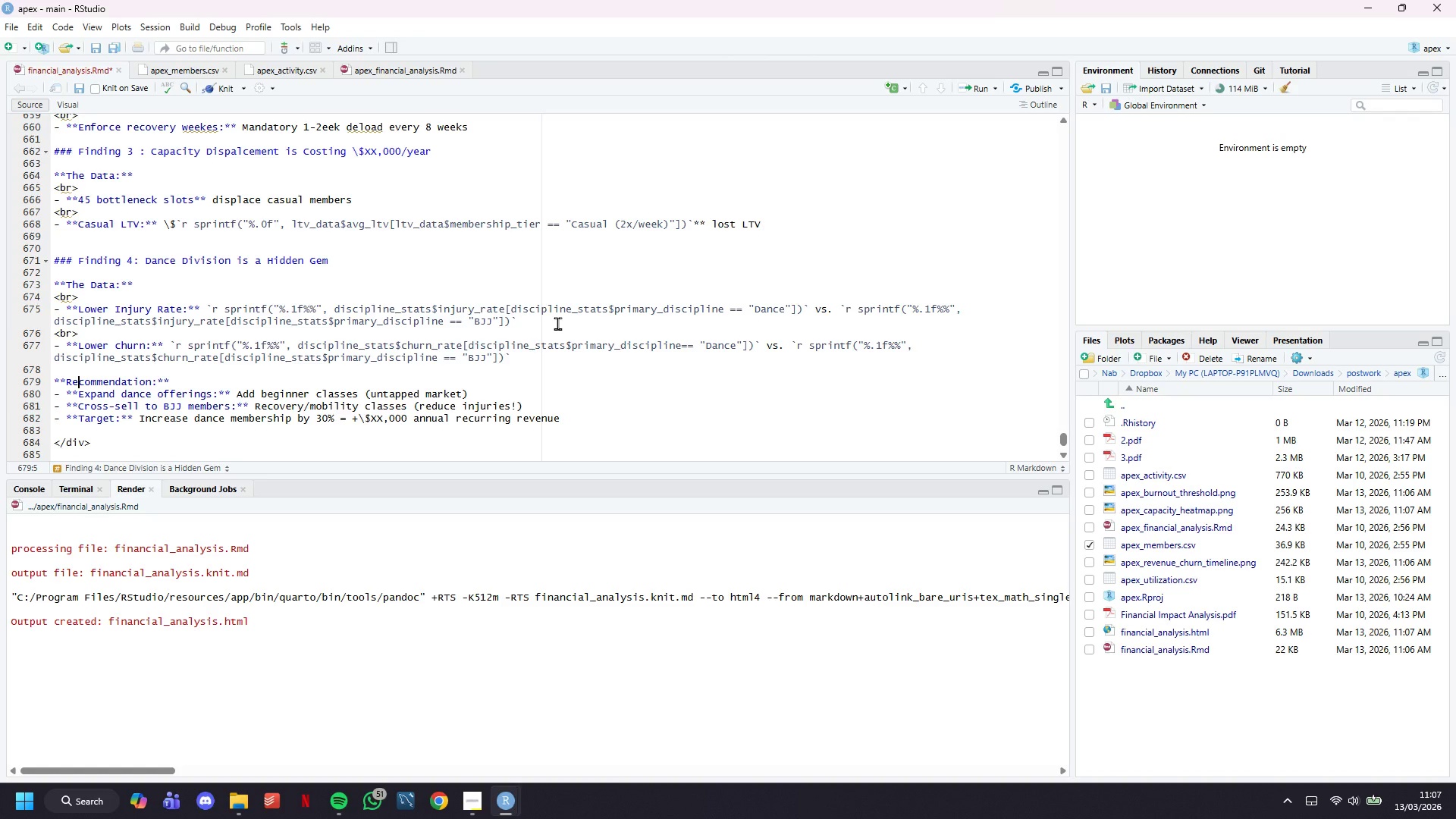 
key(ArrowDown)
 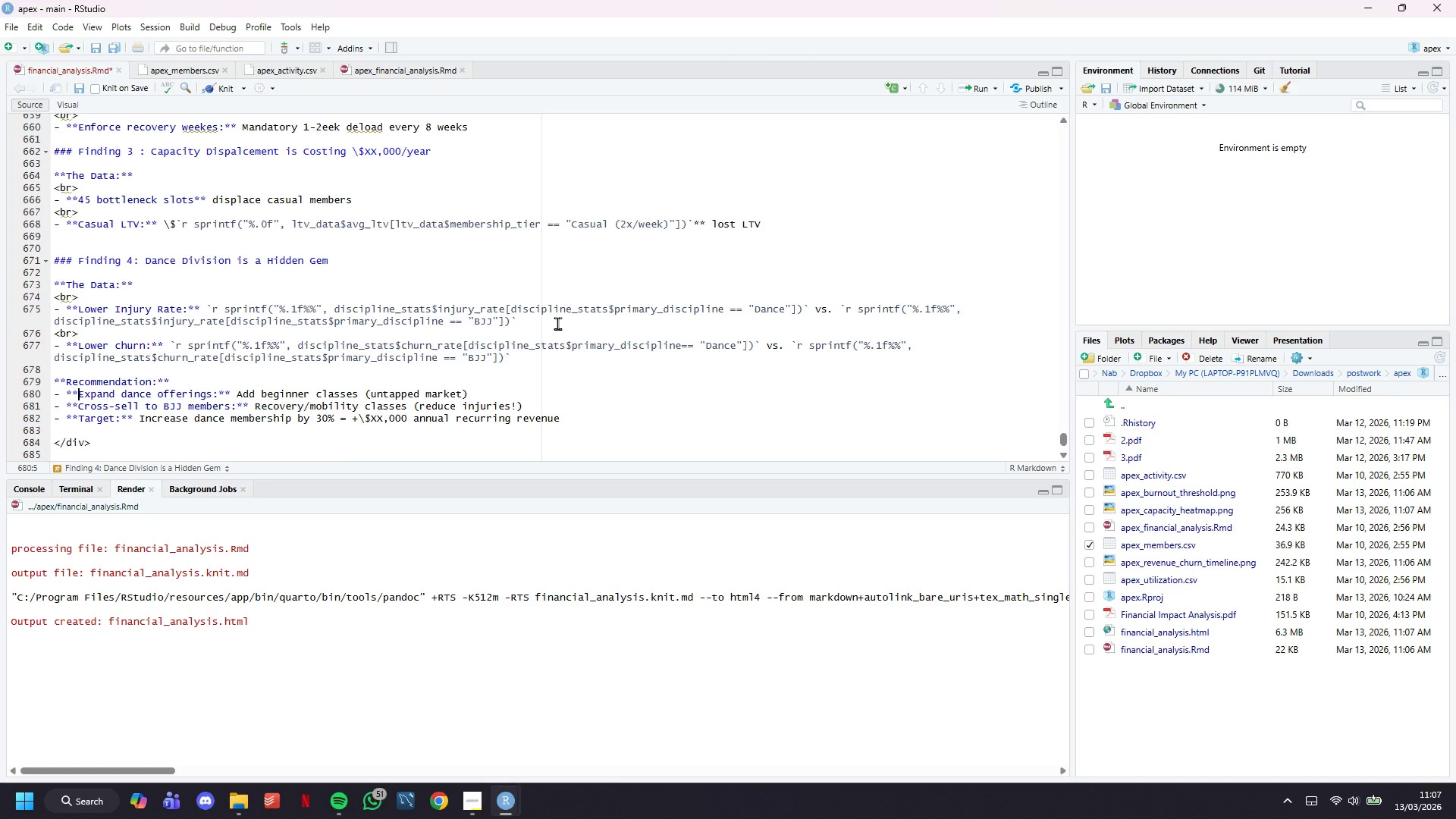 
key(ArrowLeft)
 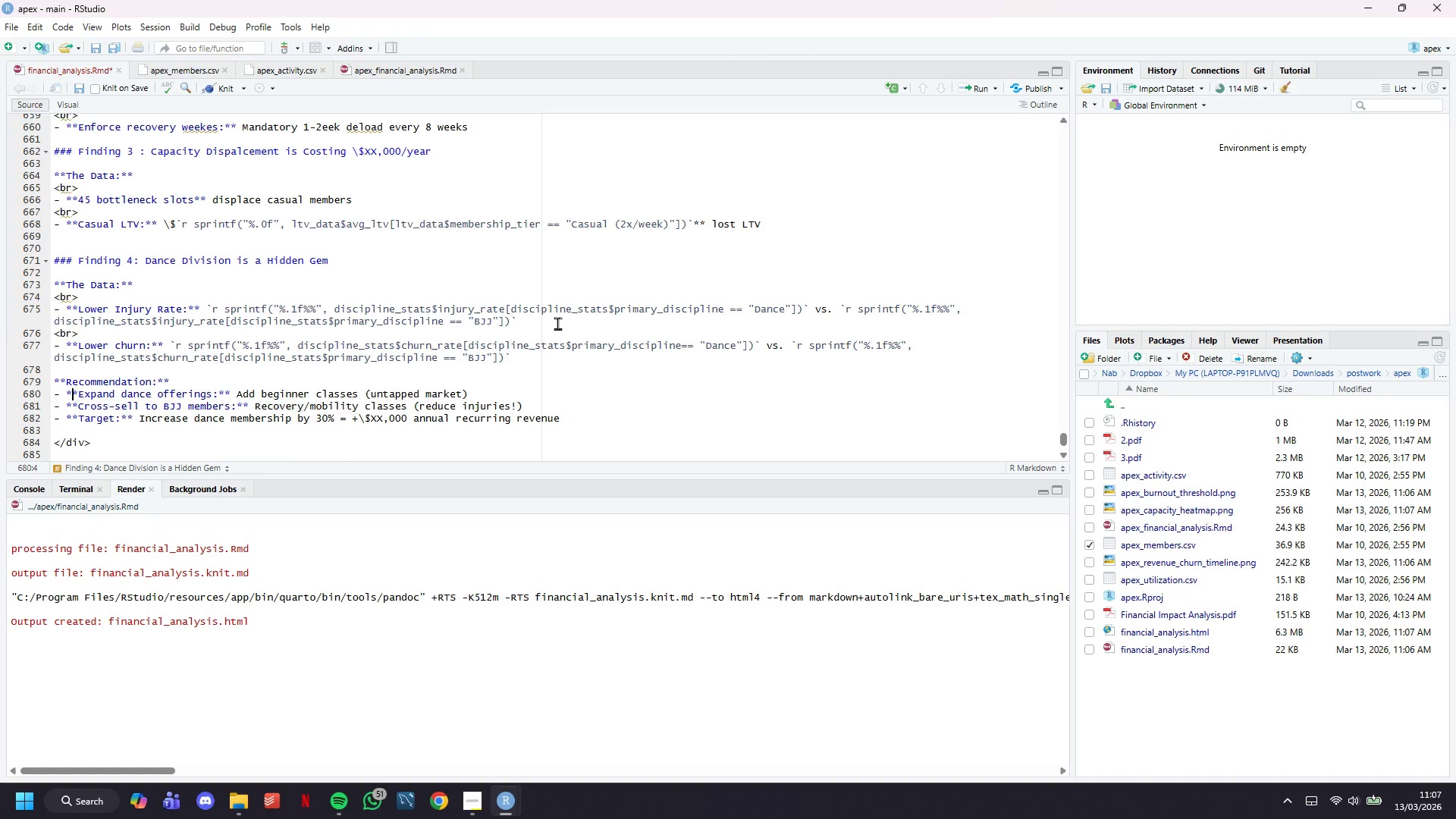 
key(ArrowLeft)
 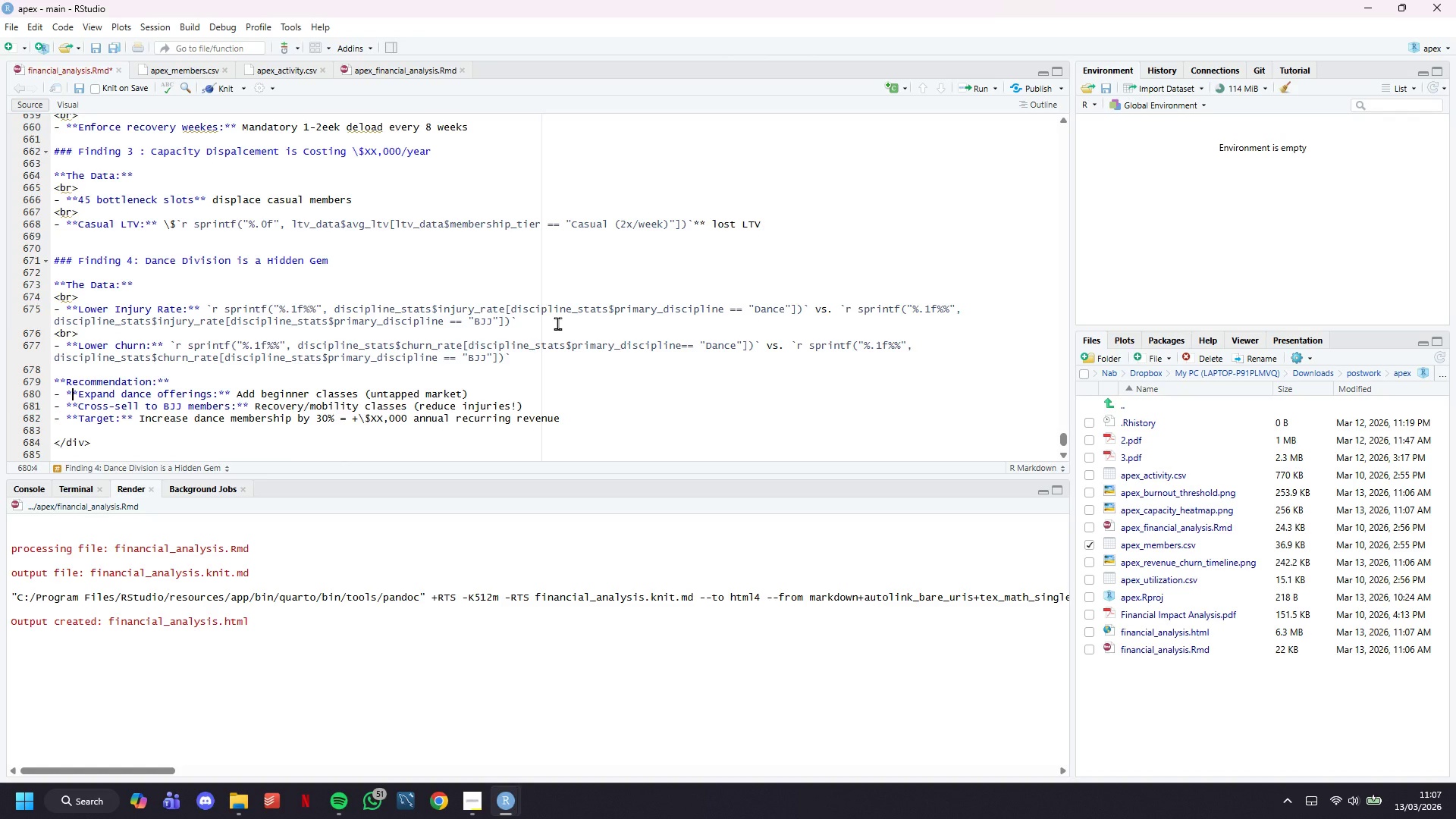 
key(ArrowLeft)
 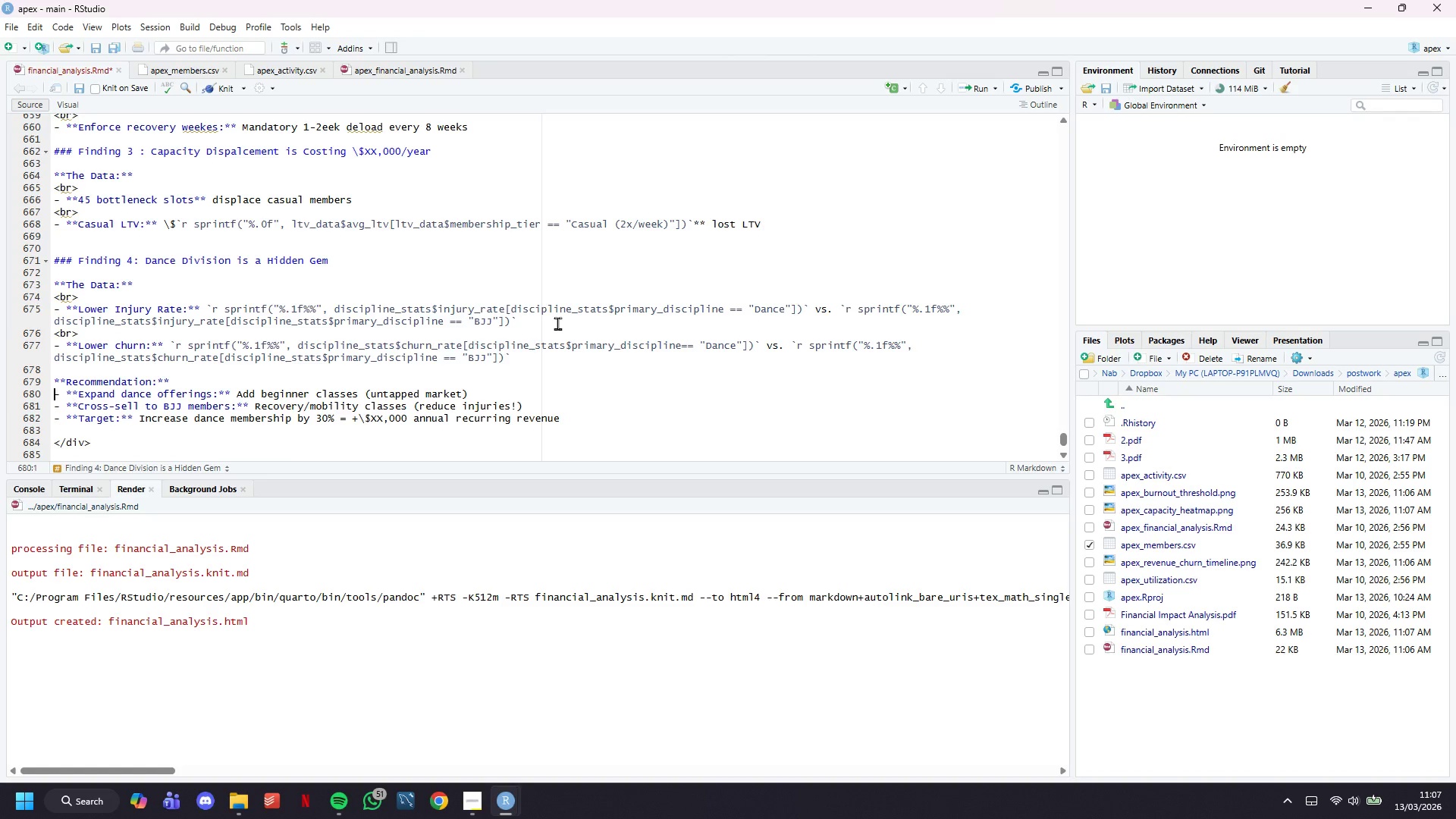 
key(ArrowLeft)
 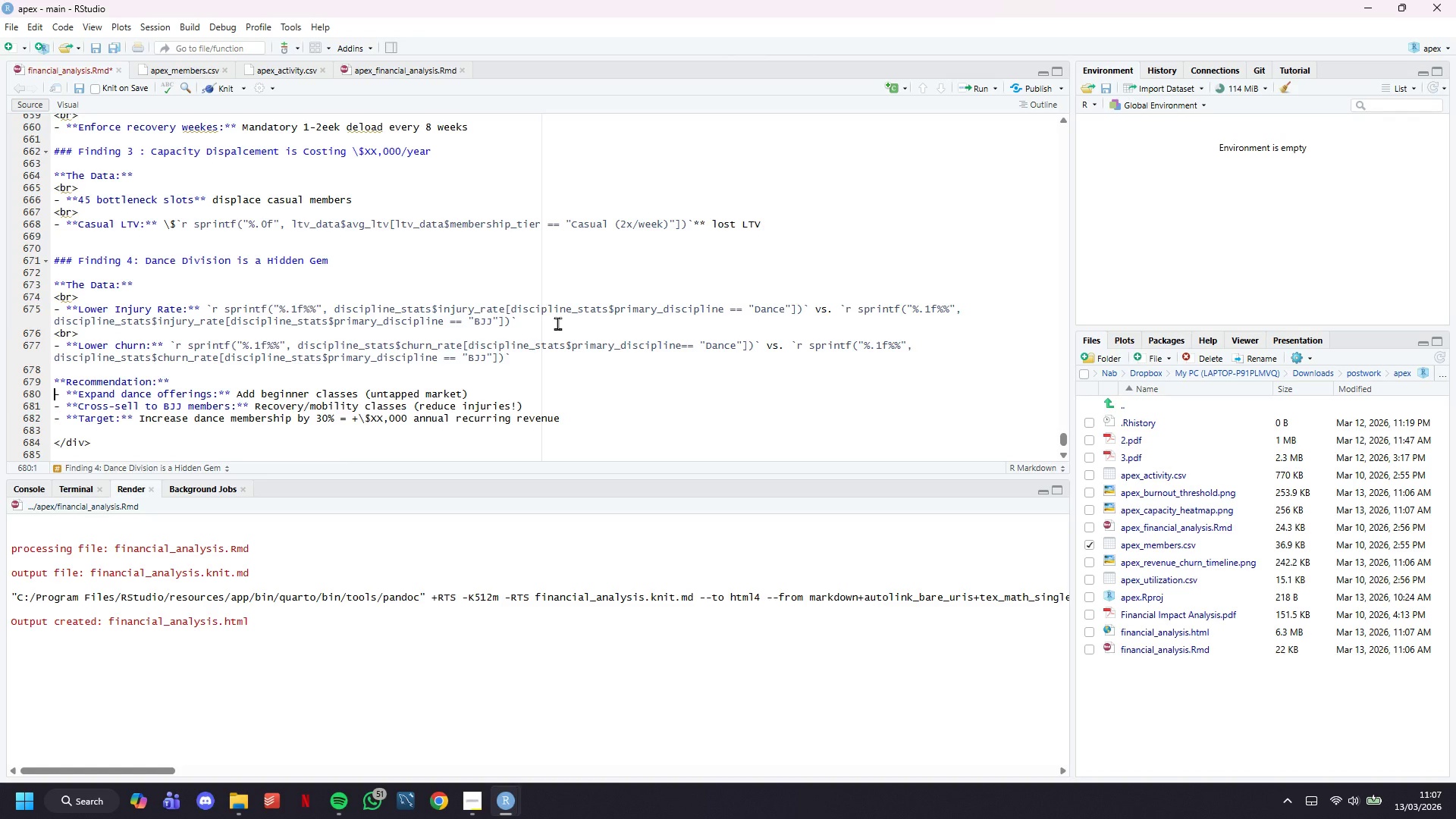 
key(Enter)
 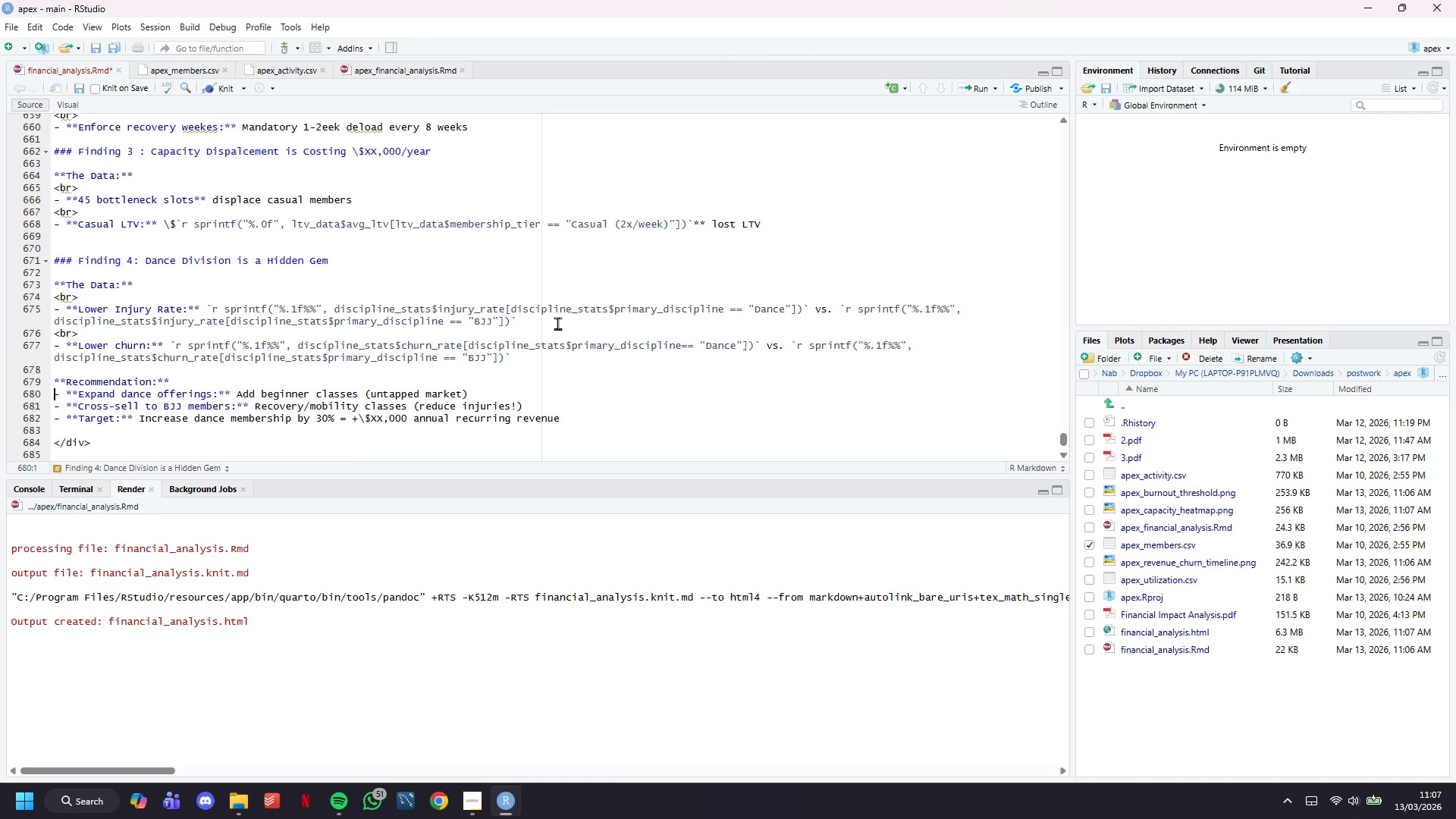 
key(ArrowUp)
 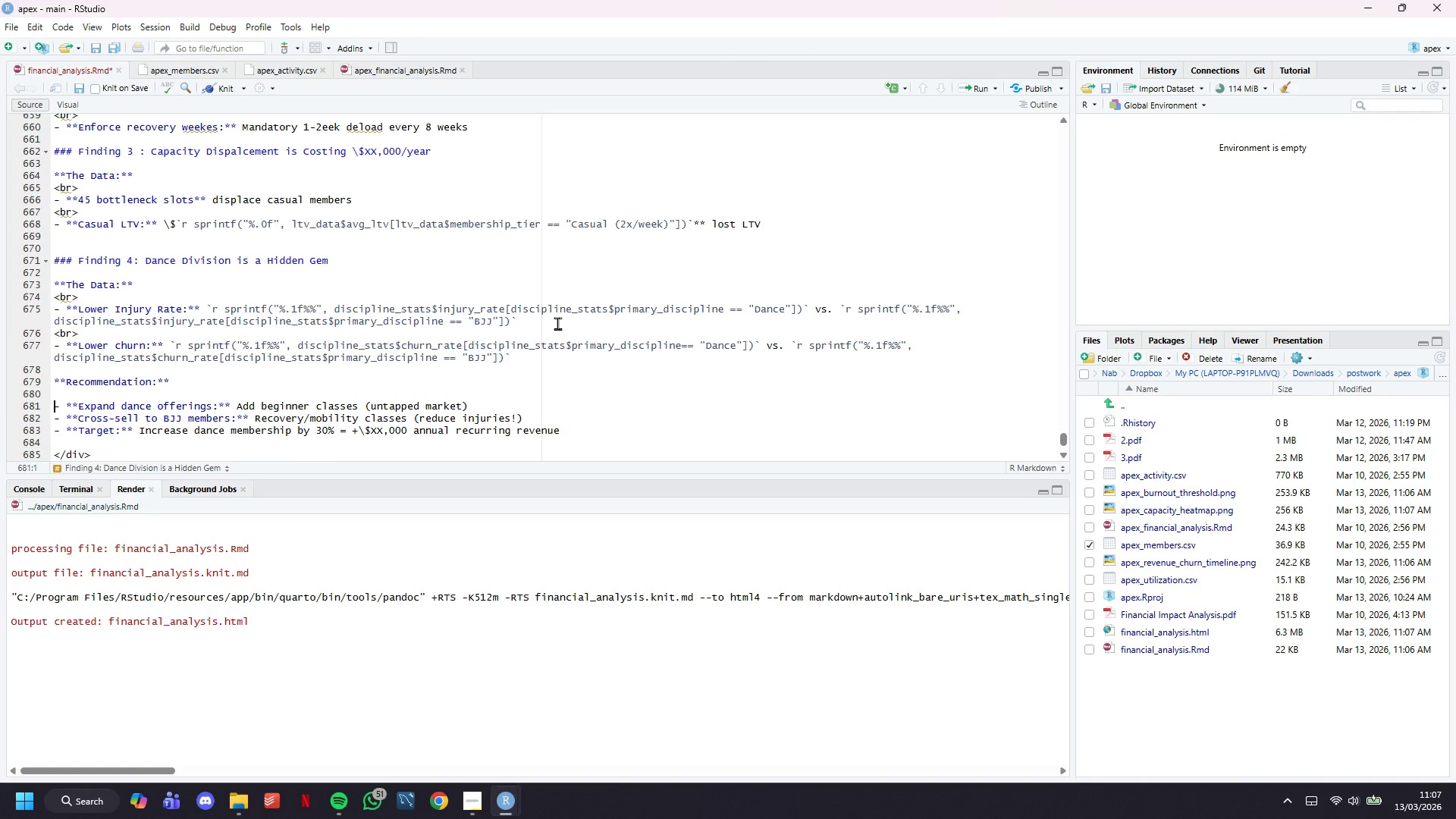 
type(<br>)
 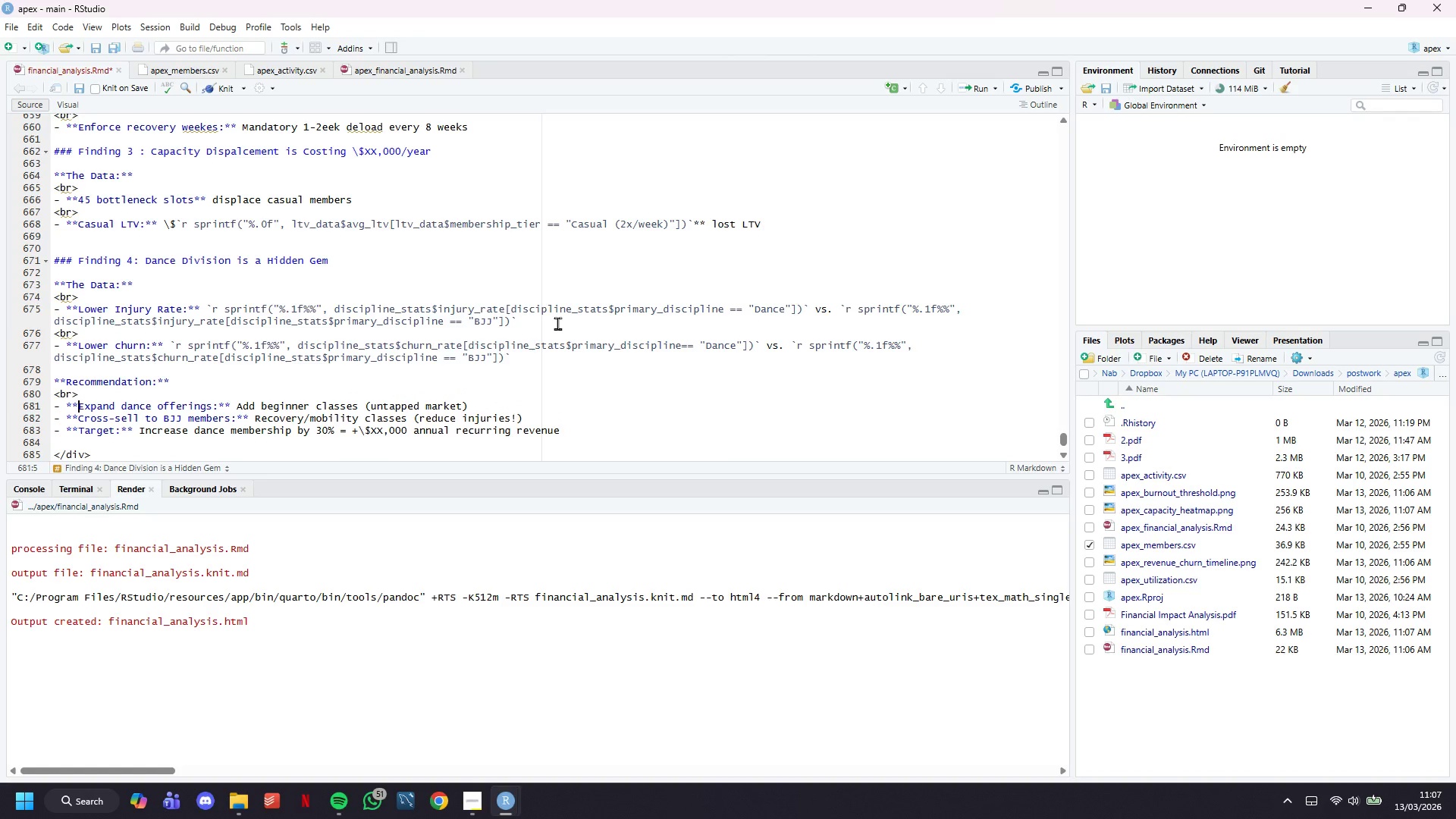 
key(ArrowDown)
 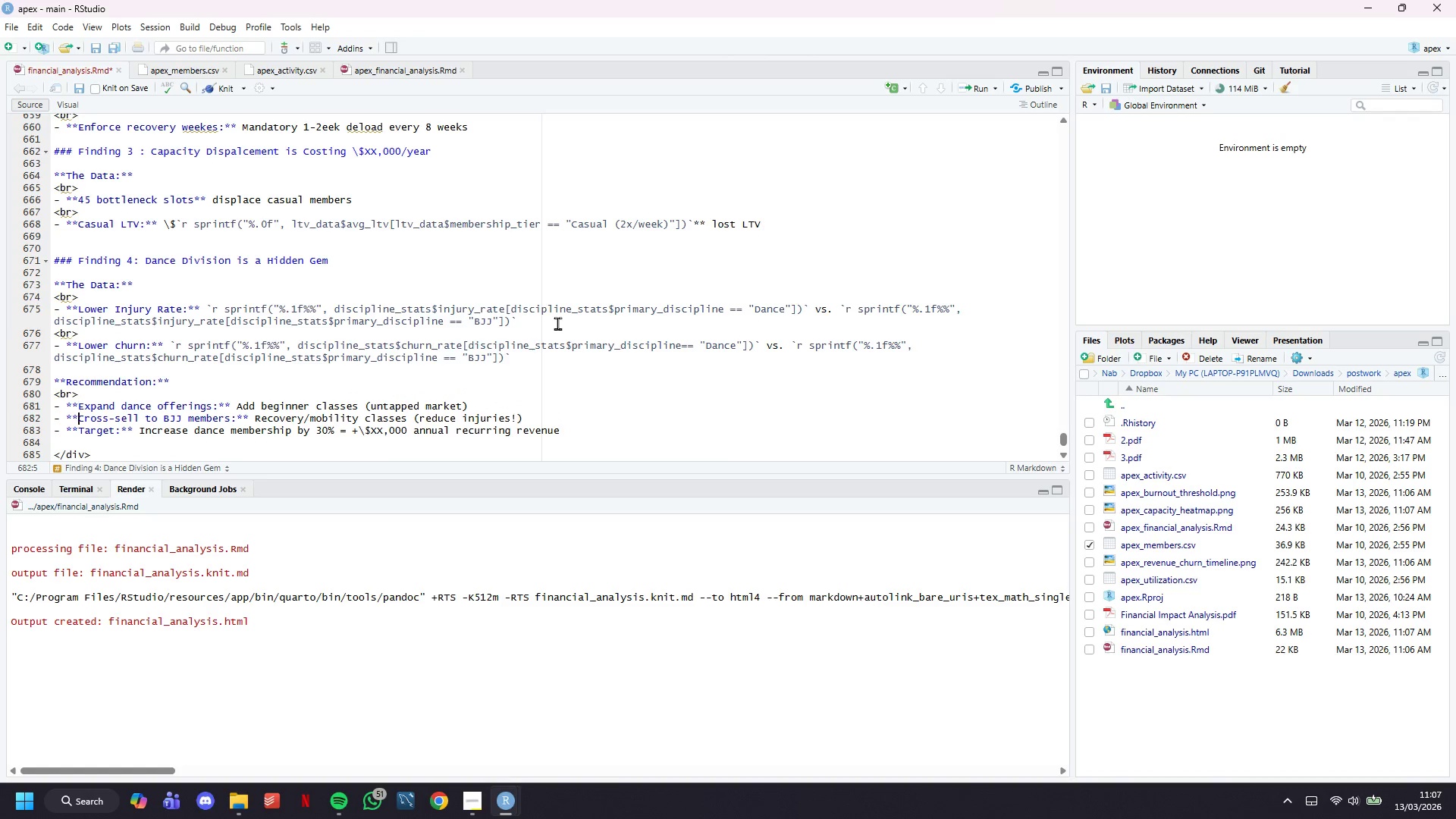 
key(ArrowDown)
 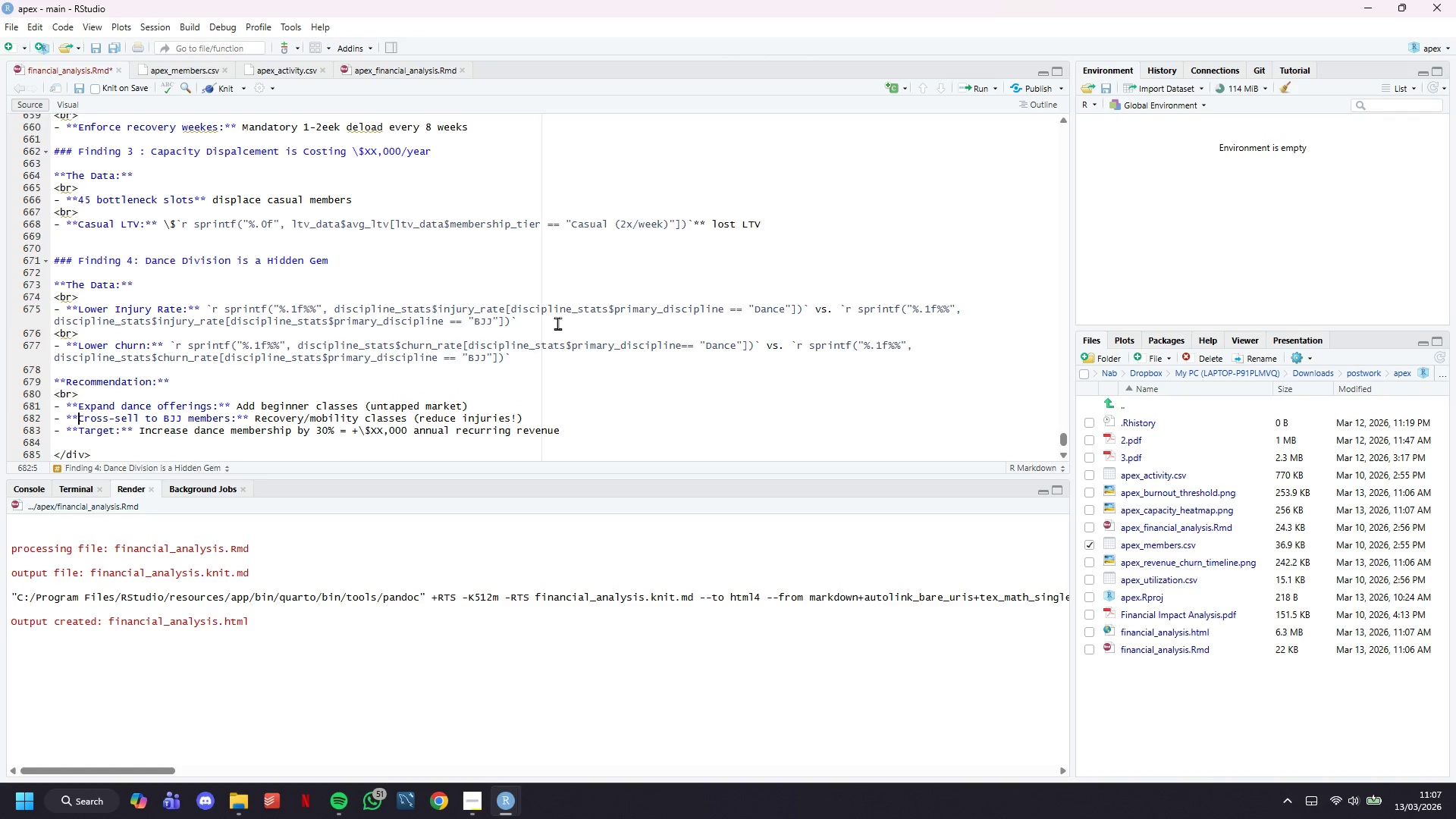 
key(ArrowLeft)
 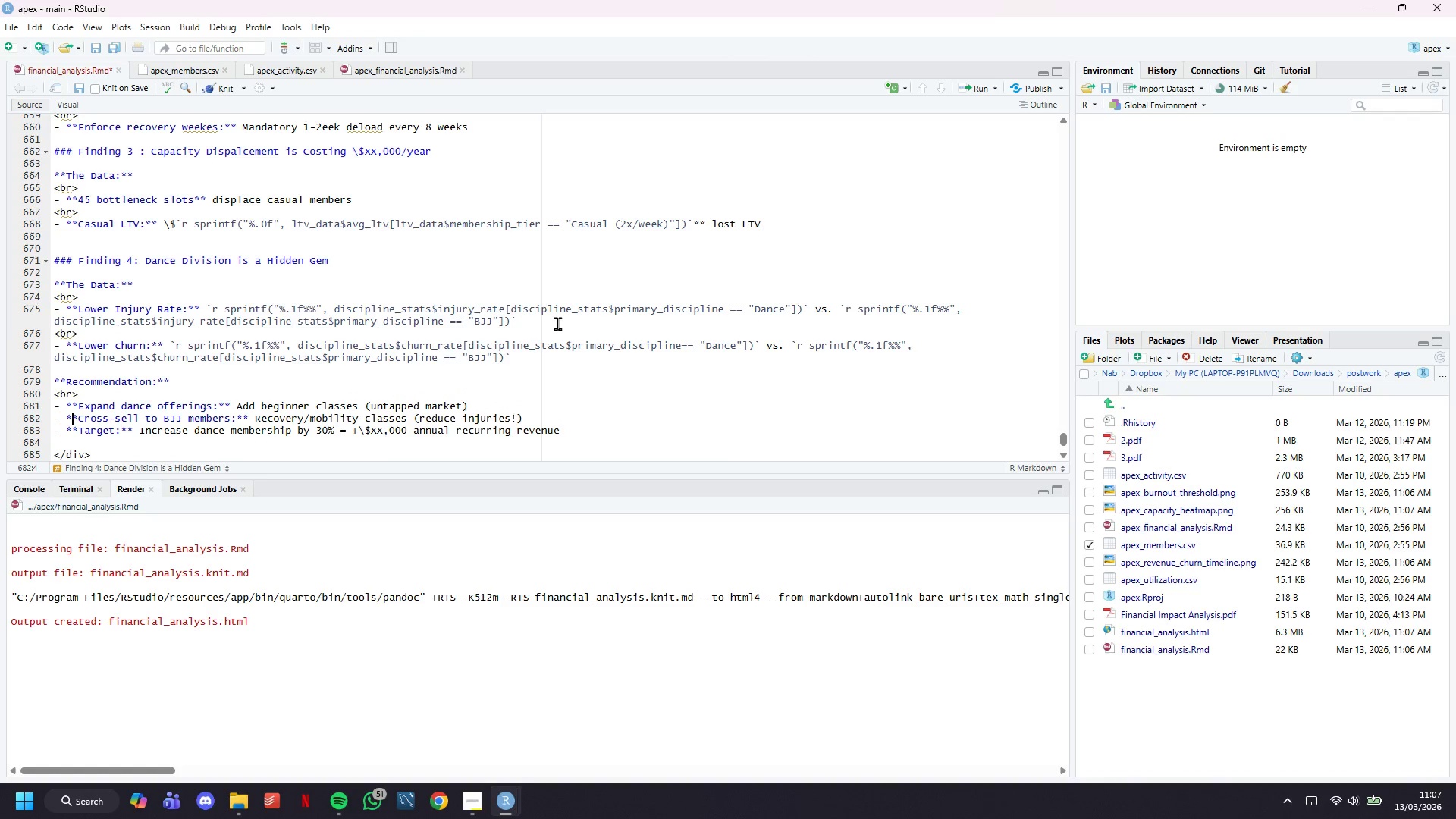 
key(ArrowLeft)
 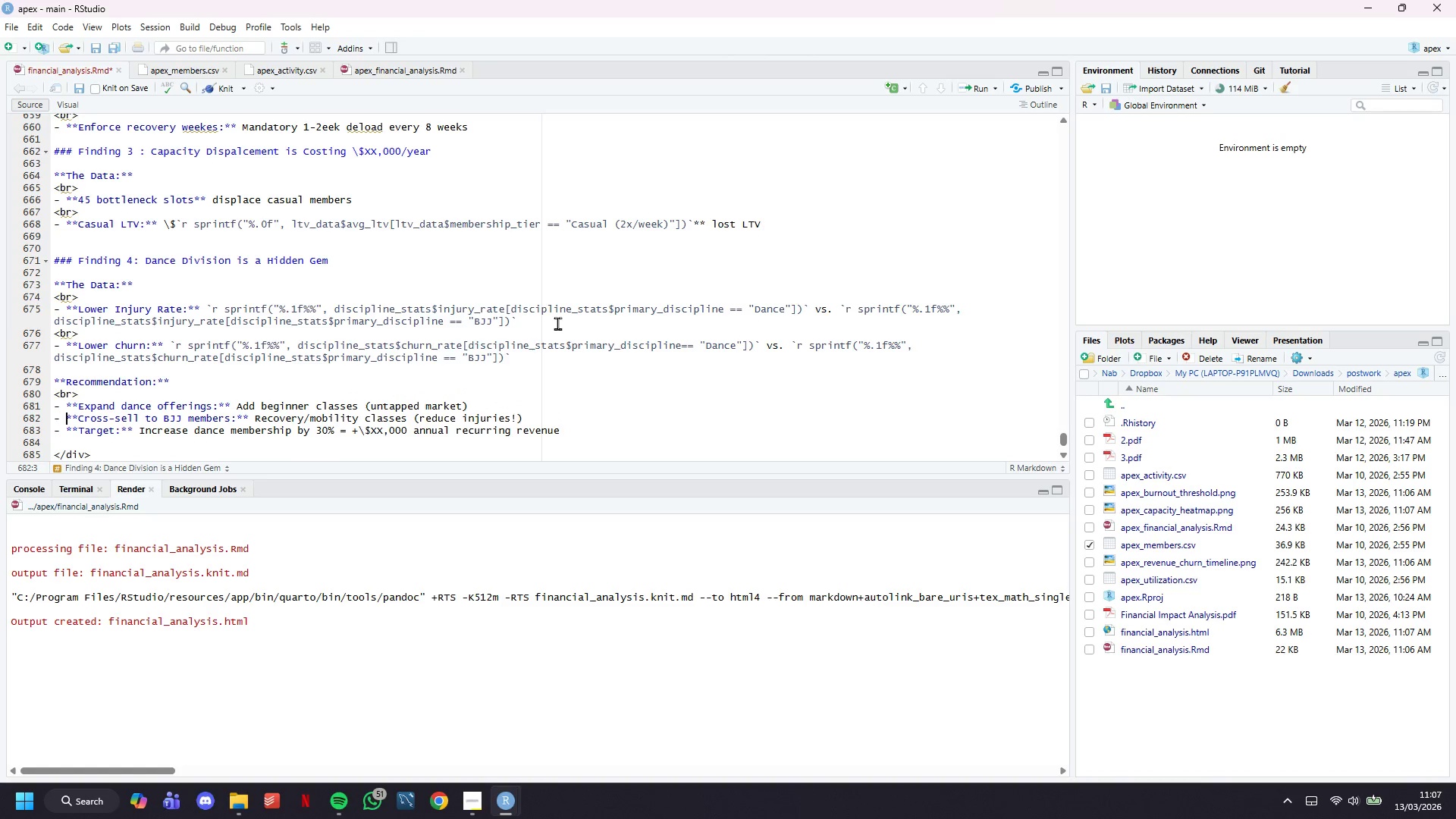 
key(ArrowLeft)
 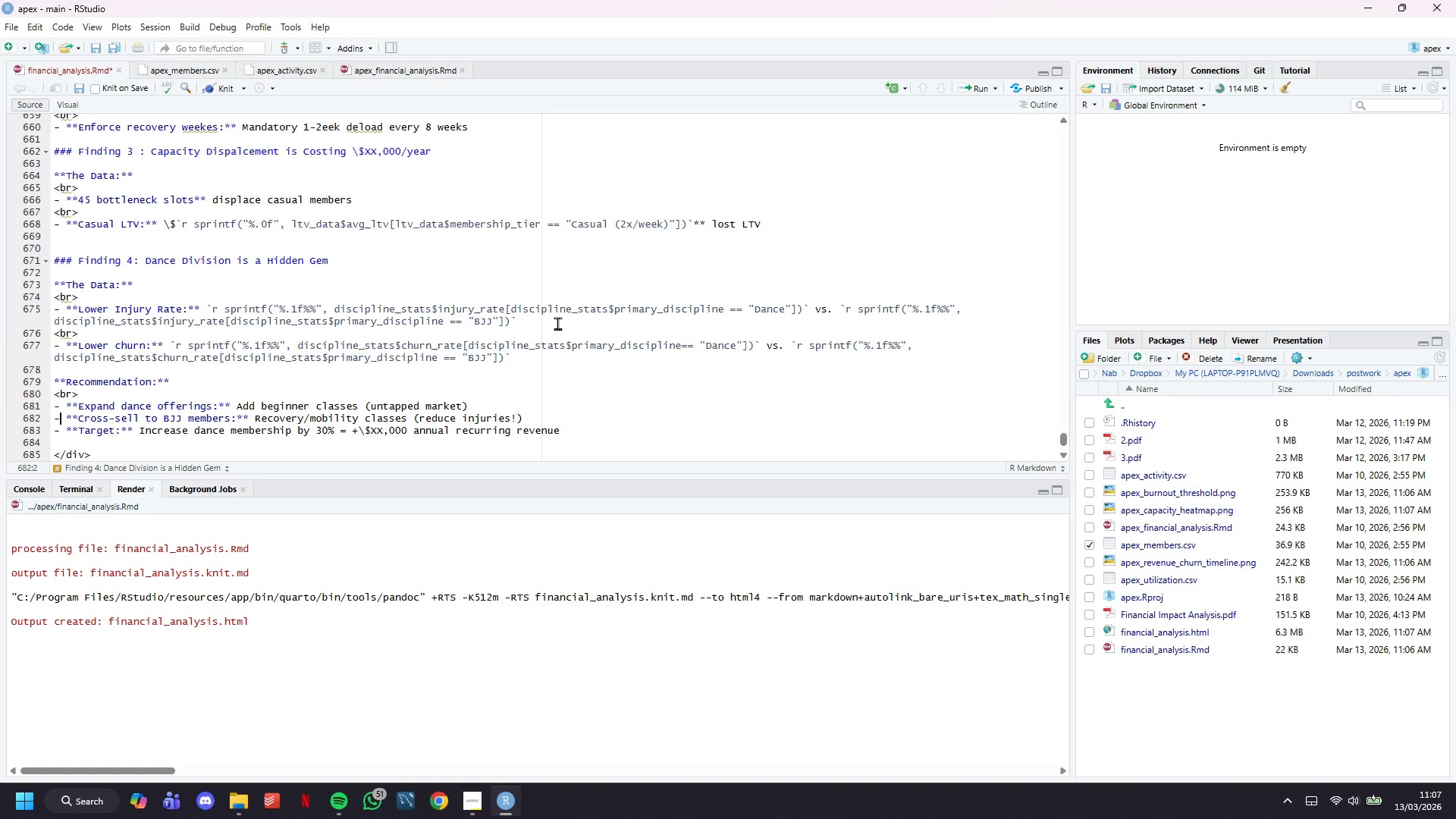 
key(ArrowLeft)
 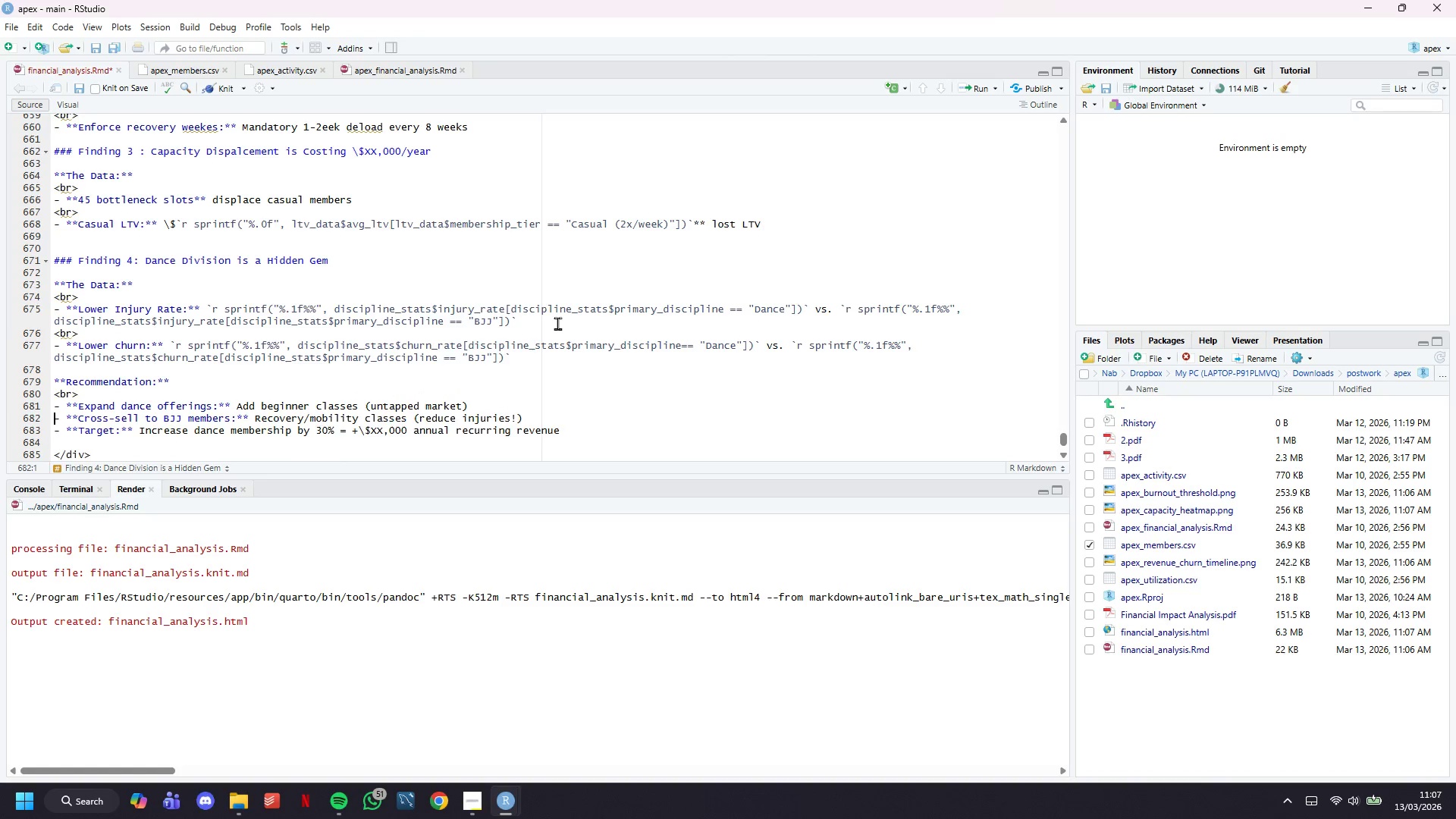 
key(Enter)
 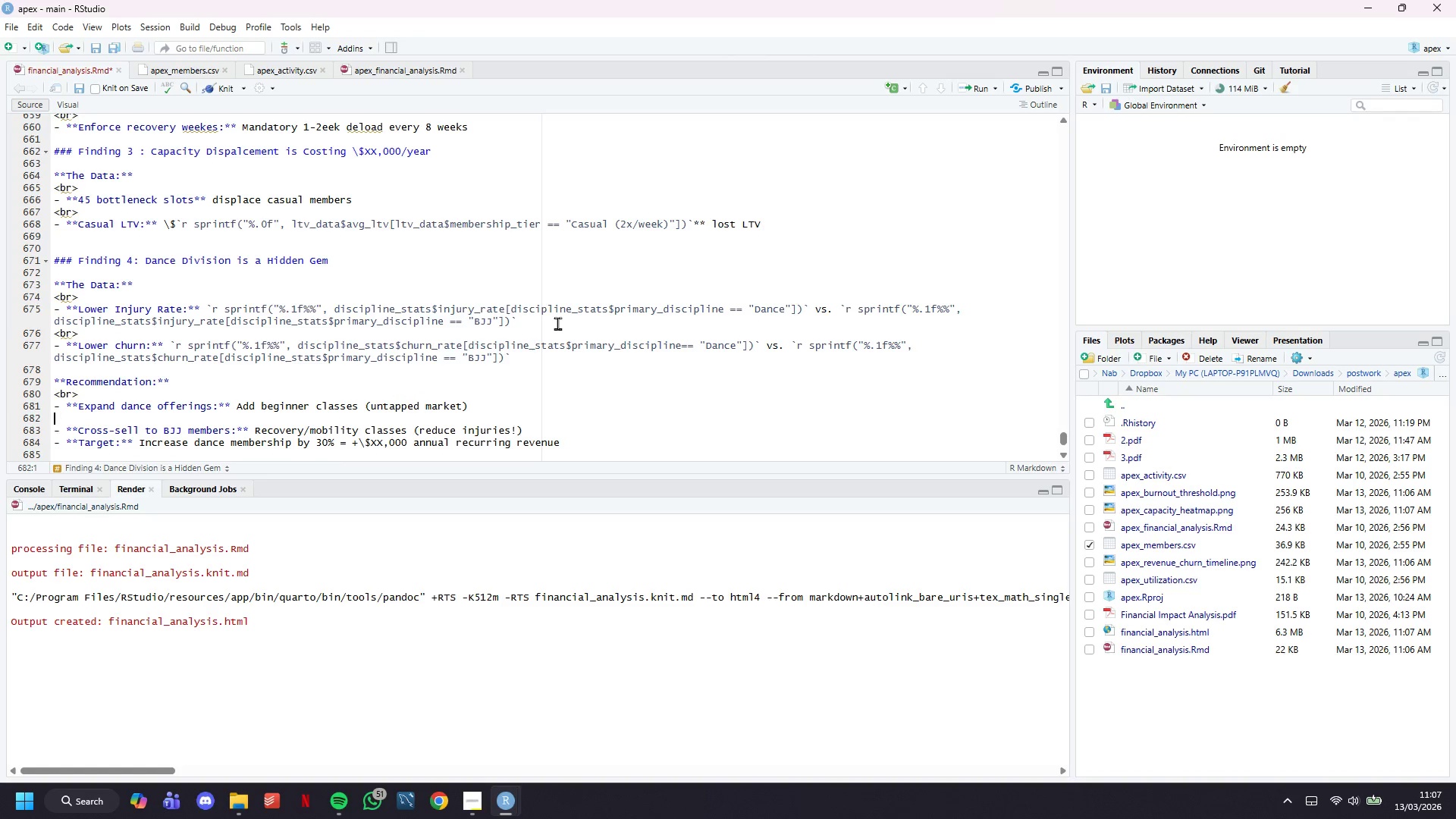 
key(ArrowUp)
 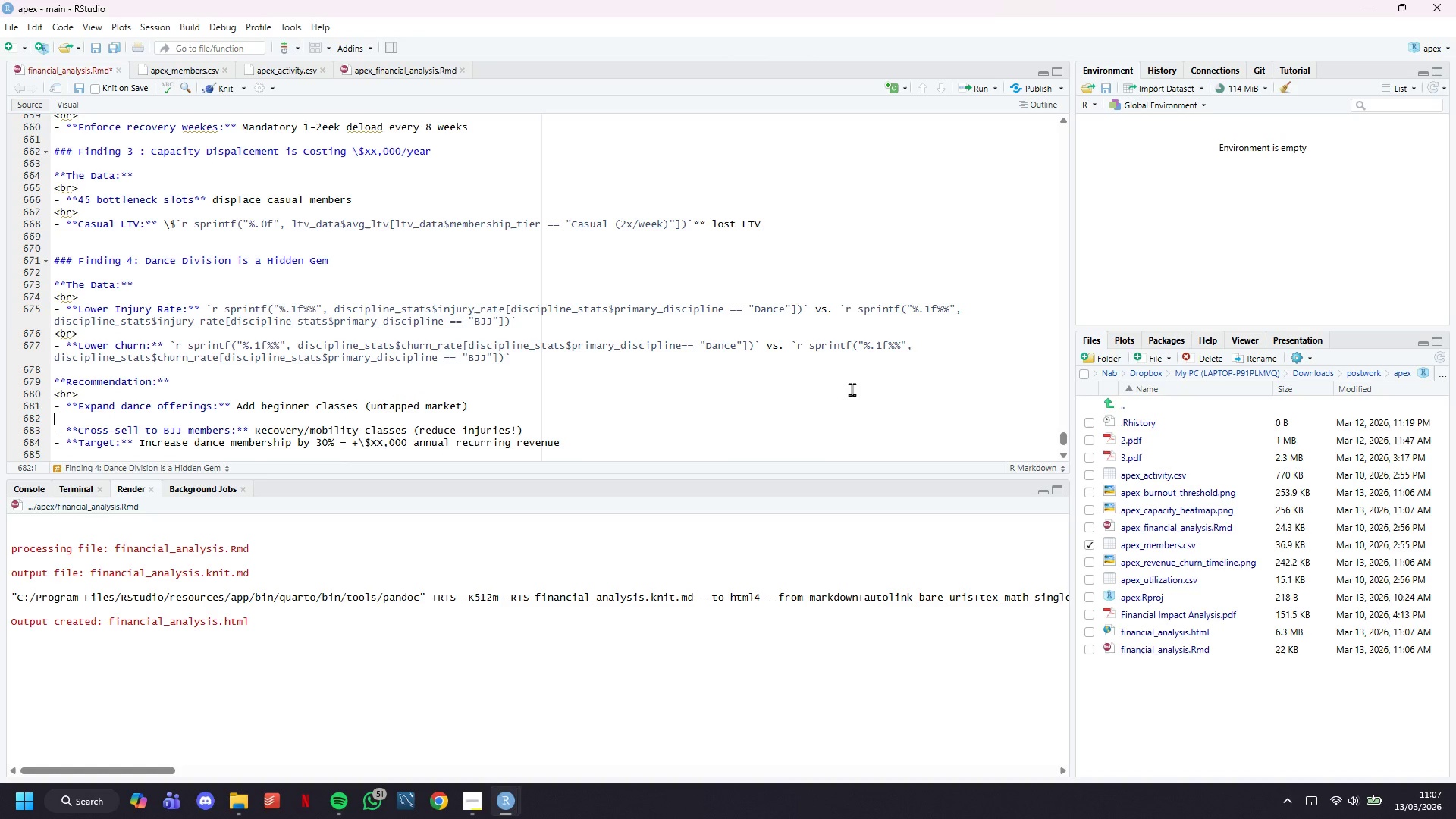 
type(<br>)
 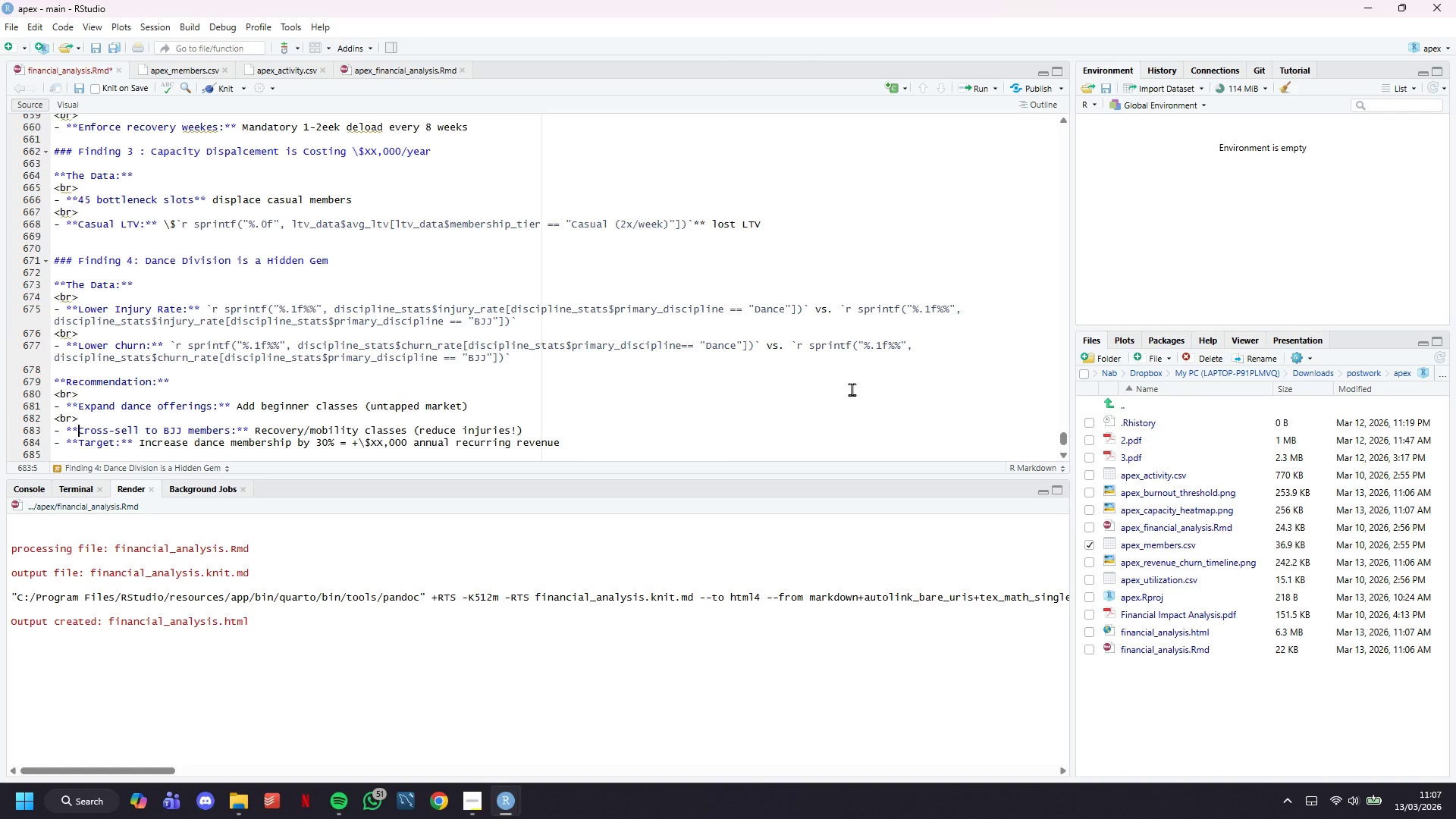 
key(ArrowDown)
 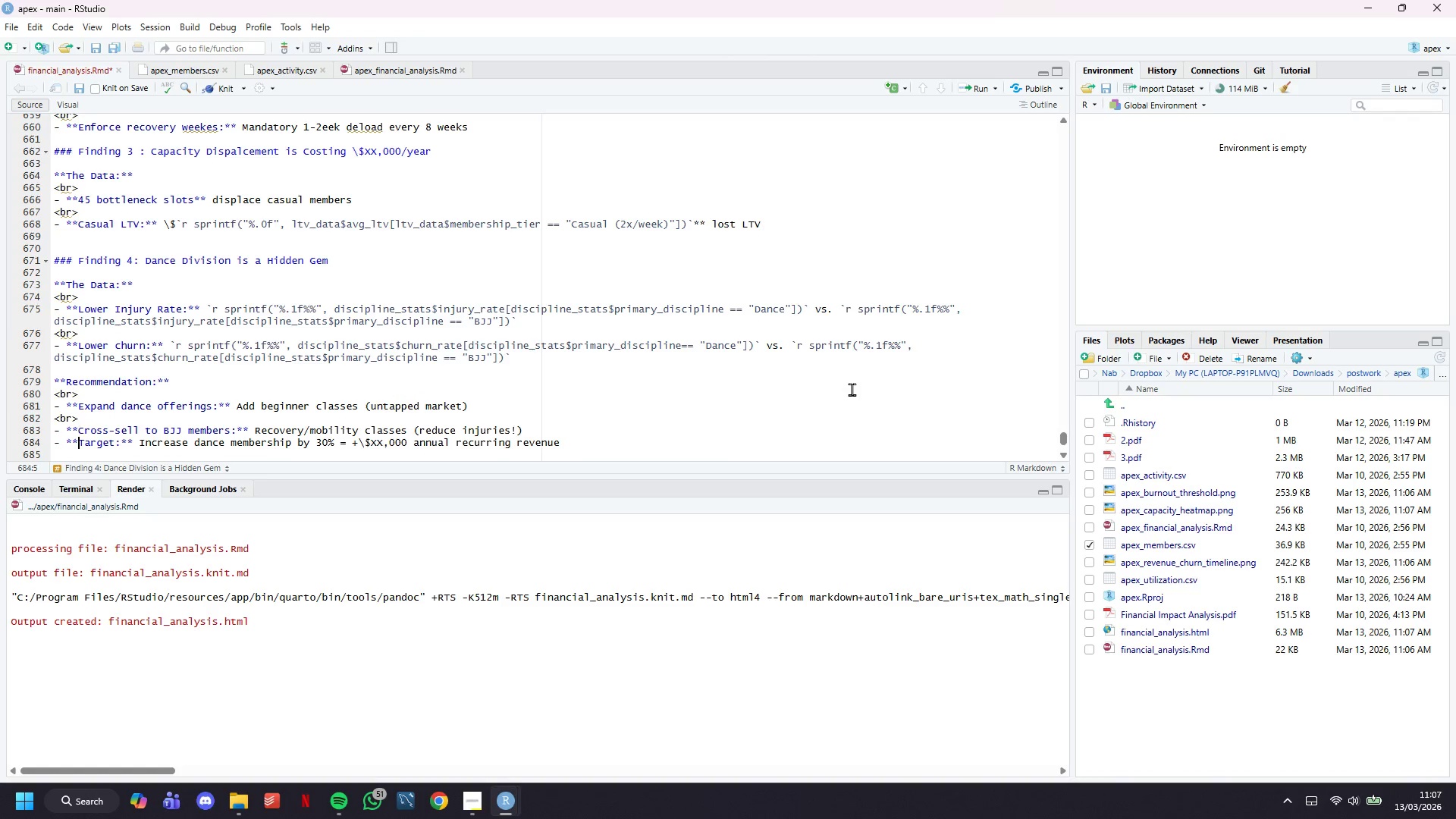 
key(ArrowDown)
 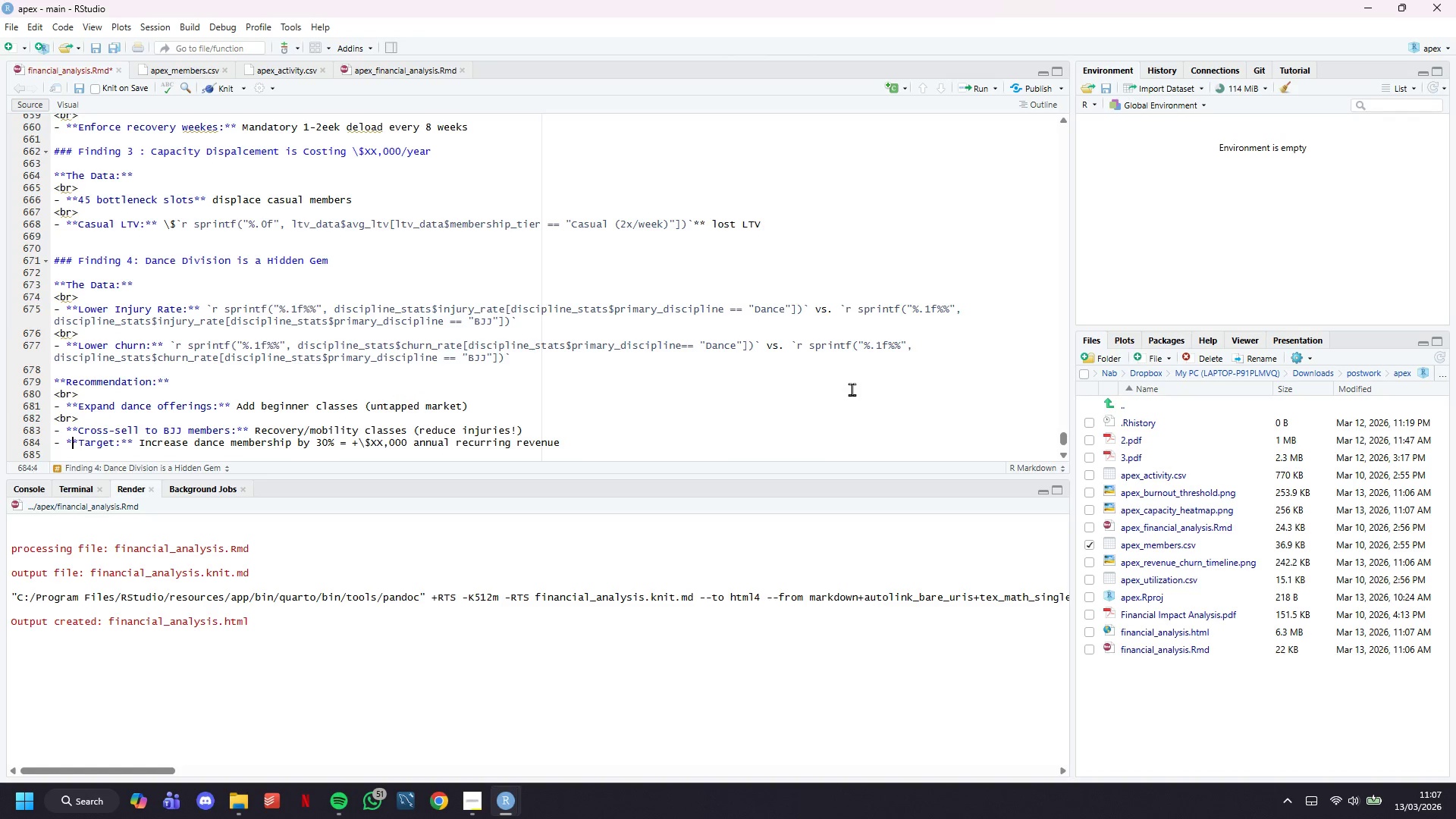 
key(ArrowLeft)
 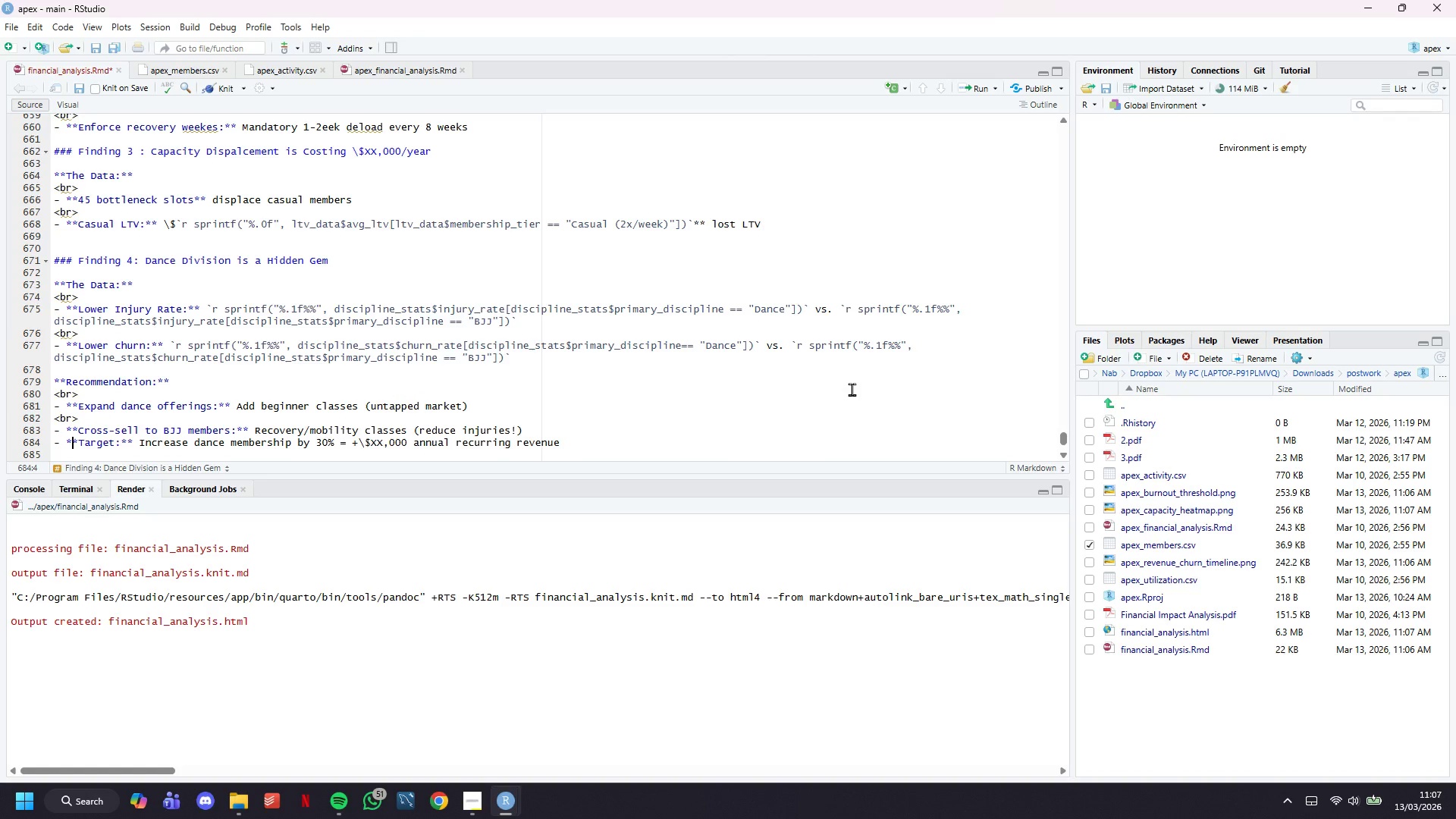 
key(ArrowLeft)
 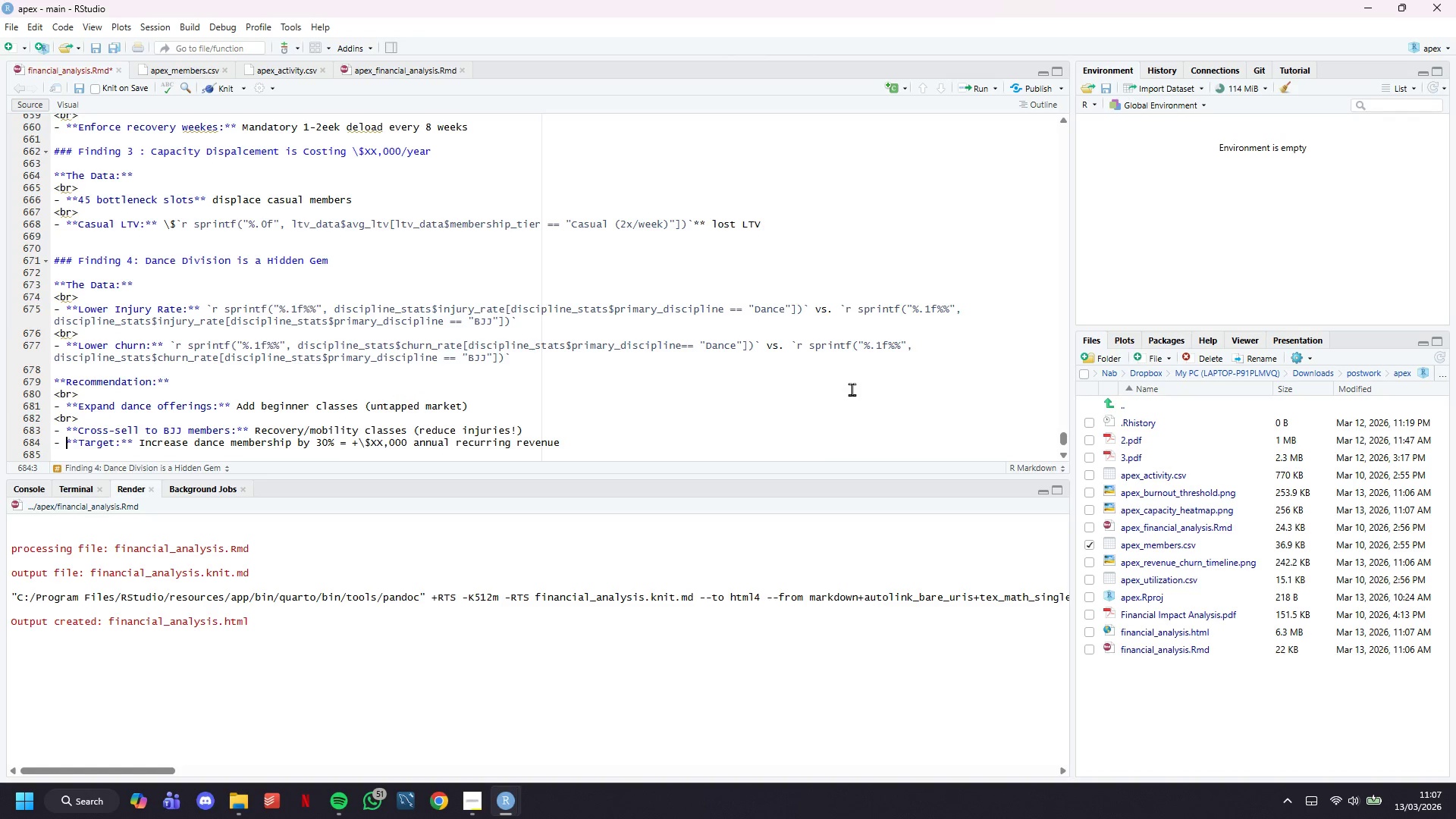 
key(ArrowLeft)
 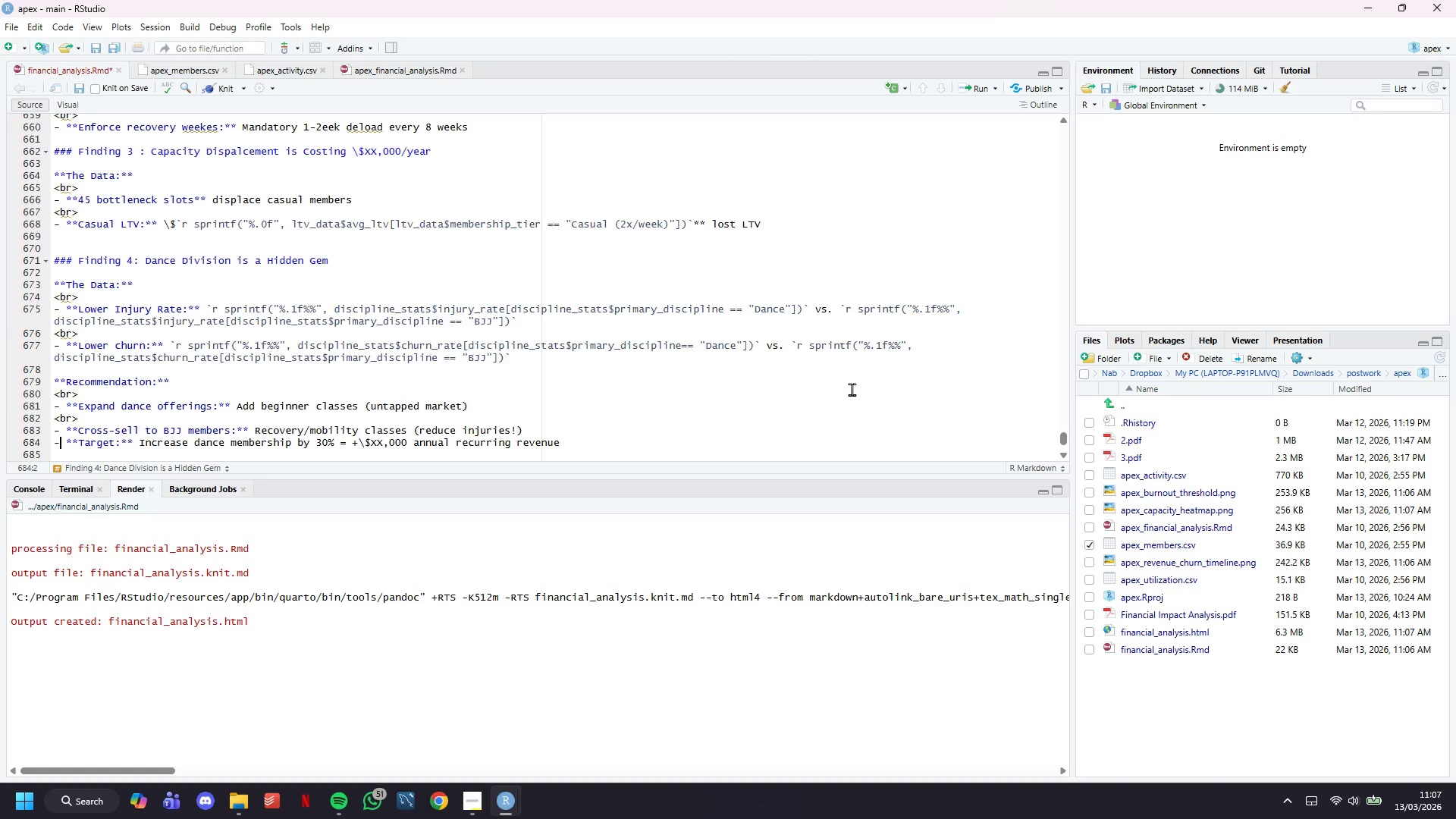 
key(ArrowLeft)
 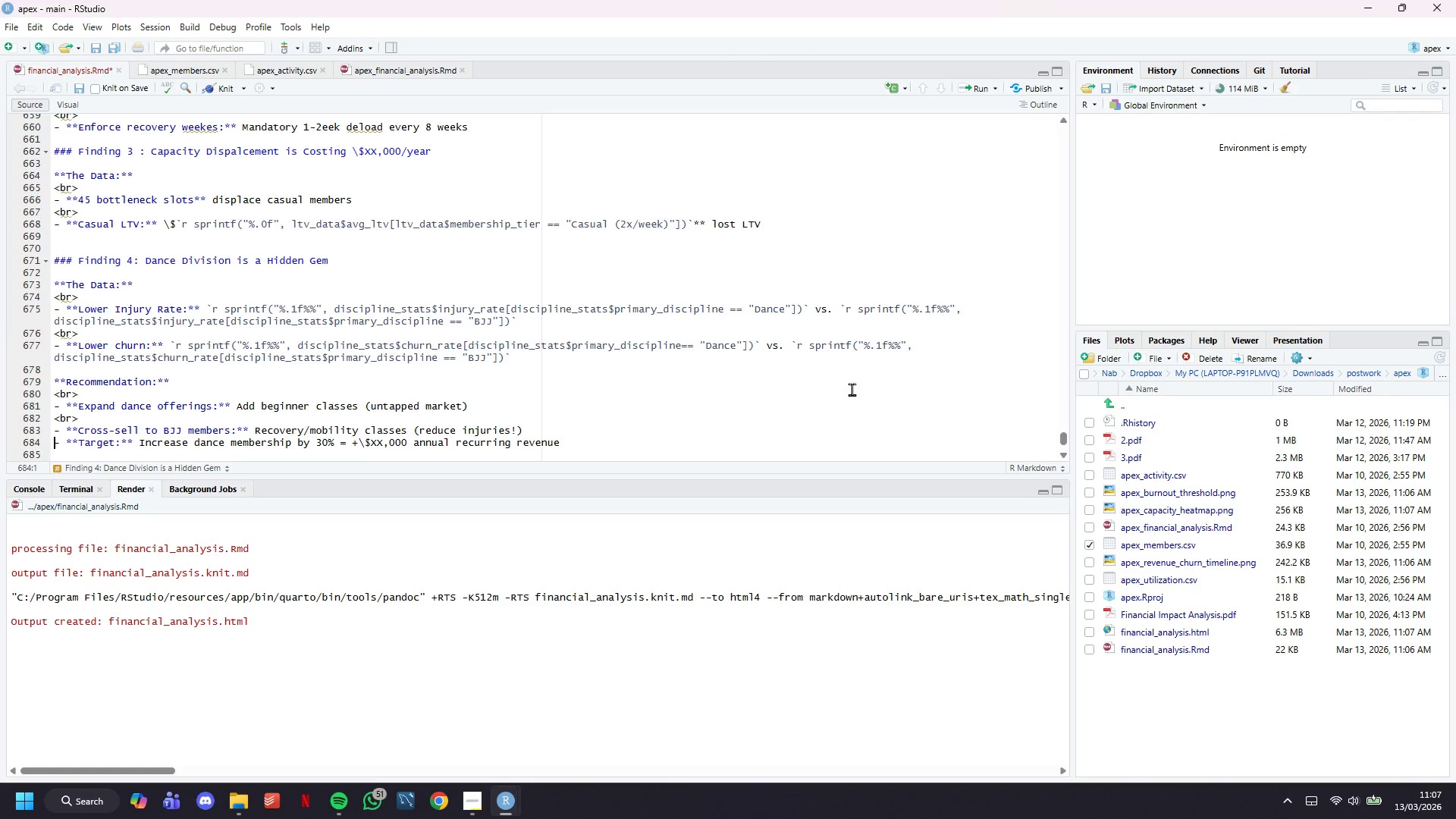 
key(Enter)
 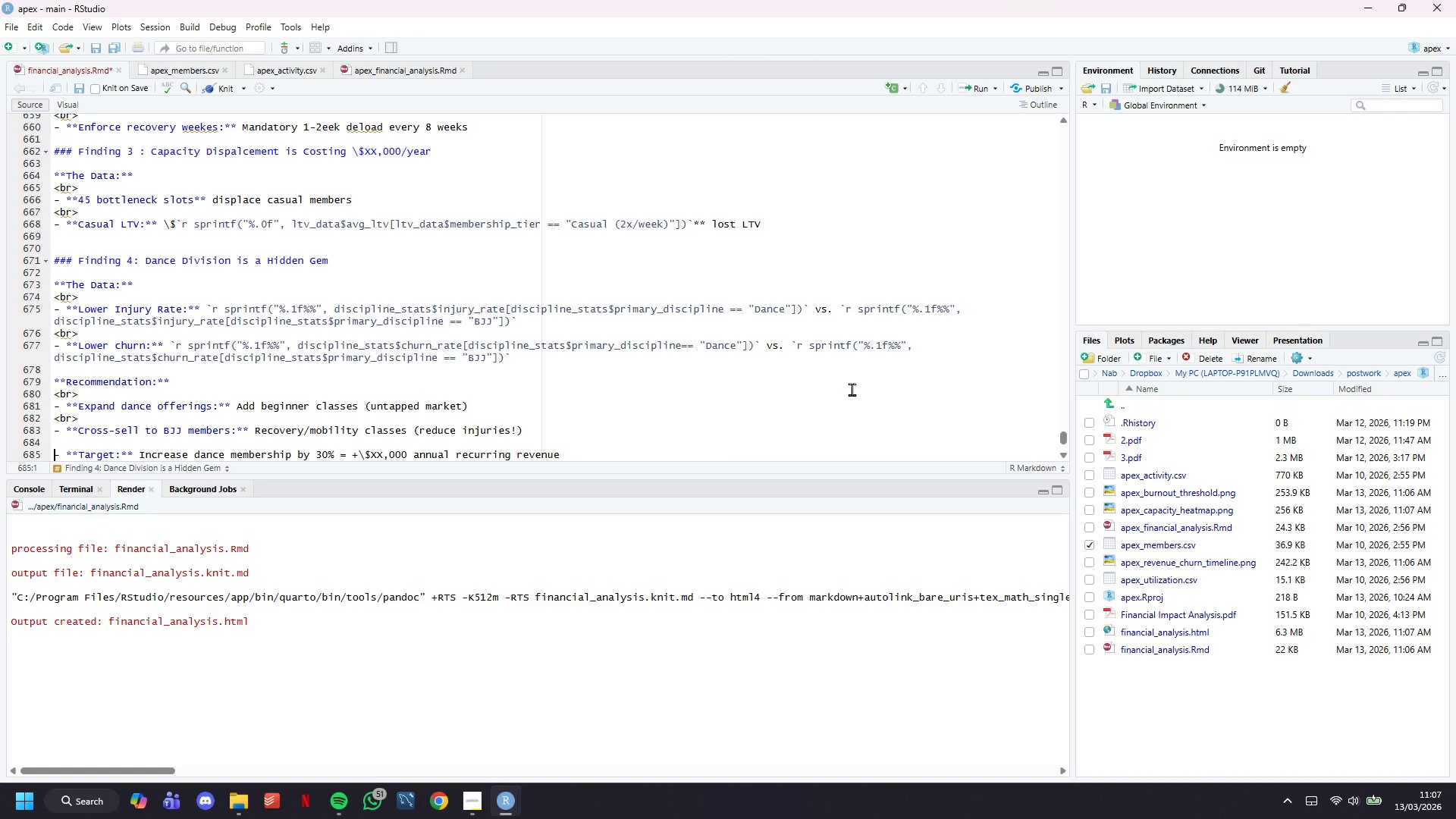 
key(ArrowUp)
 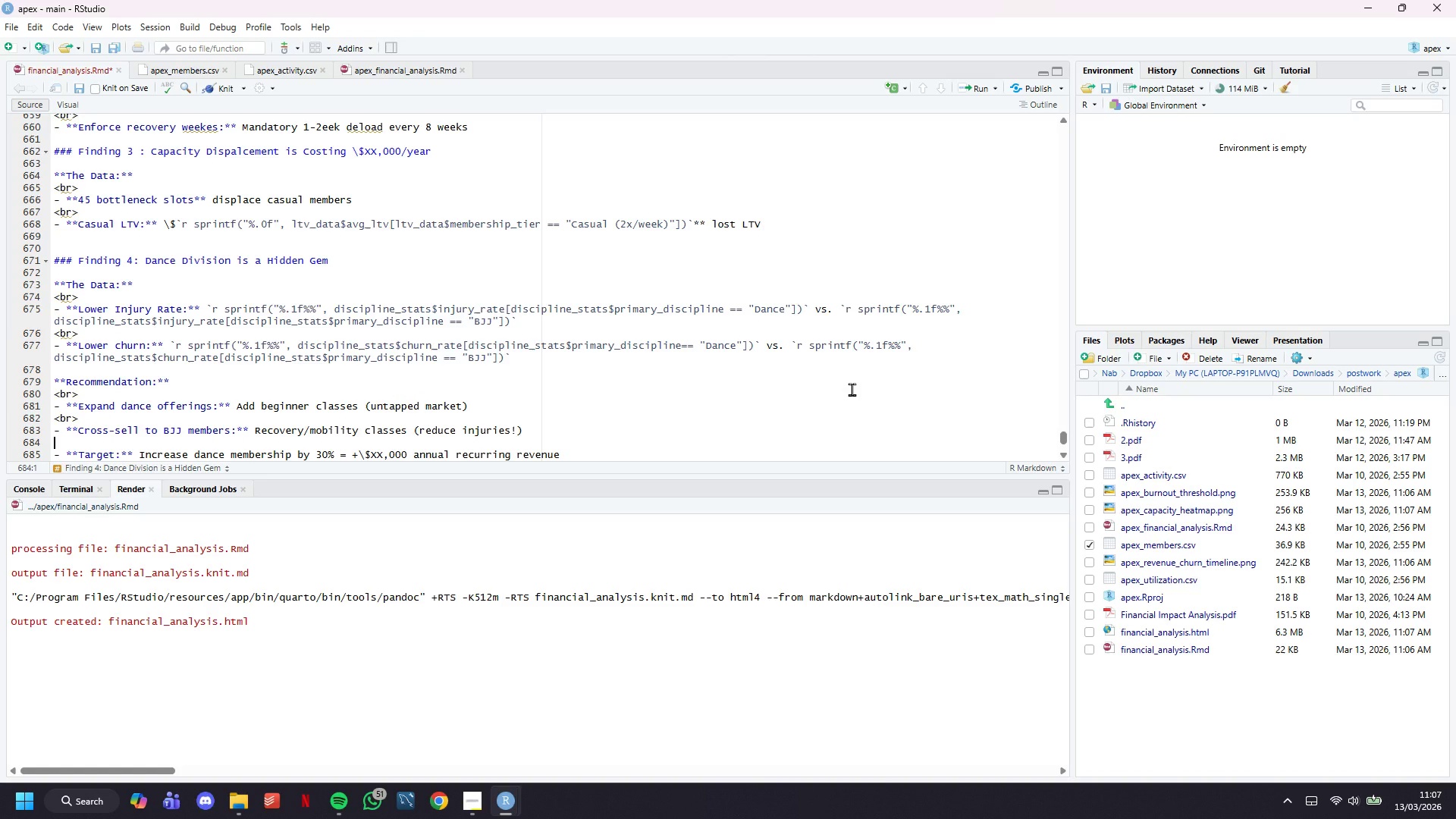 
type(<br>)
 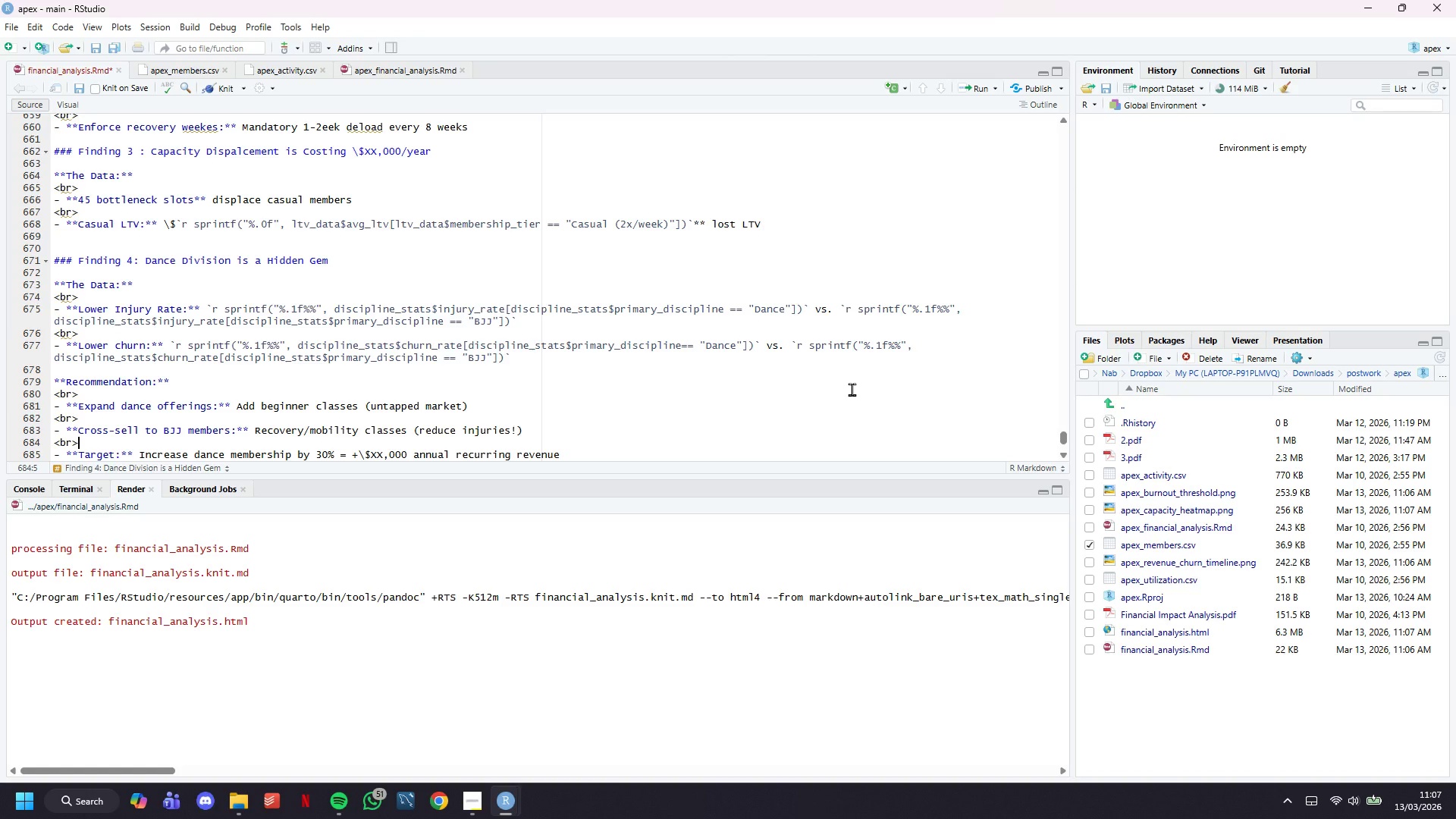 
key(Control+S)
 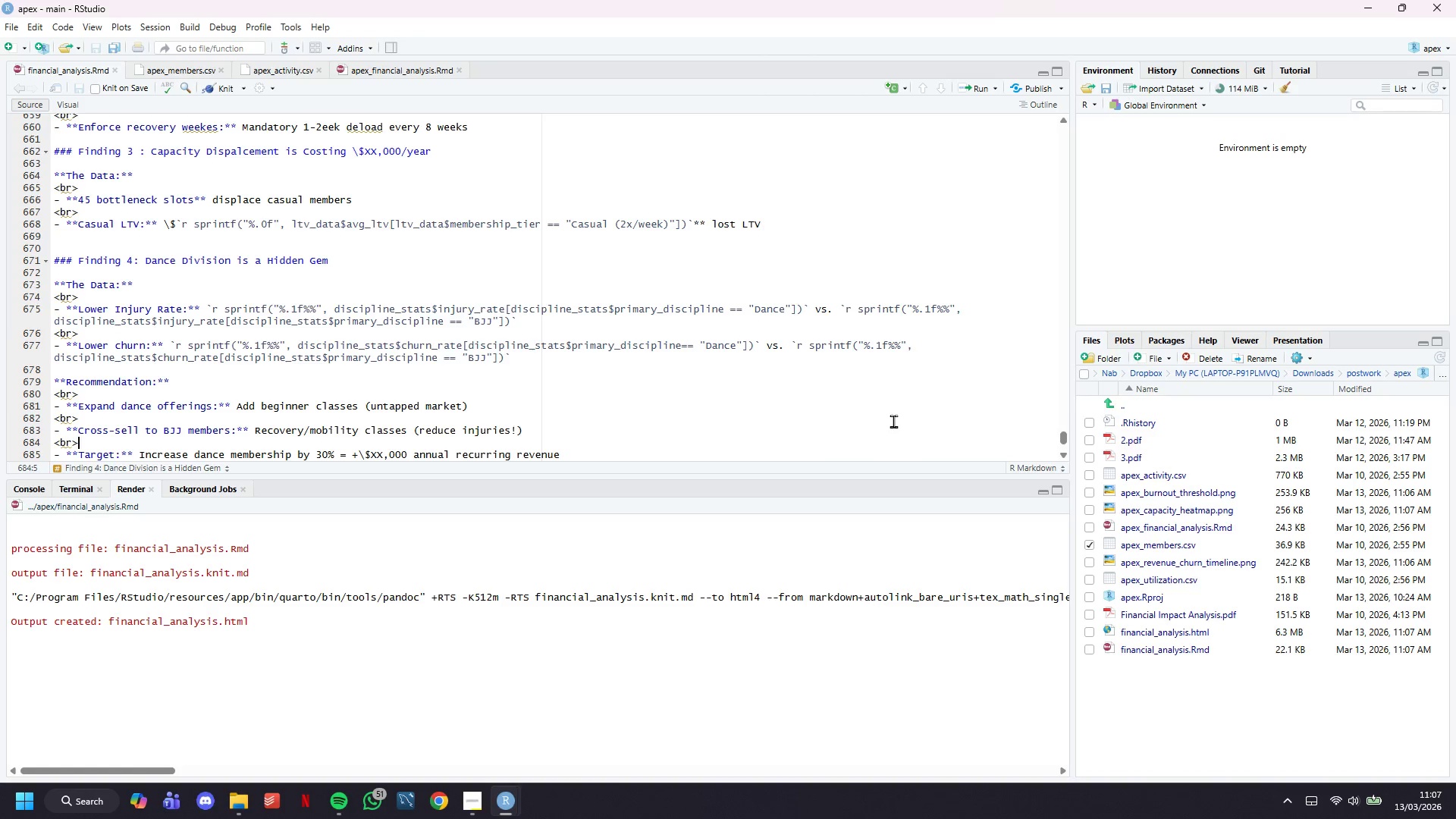 
scroll: coordinate [869, 354], scroll_direction: down, amount: 7.0
 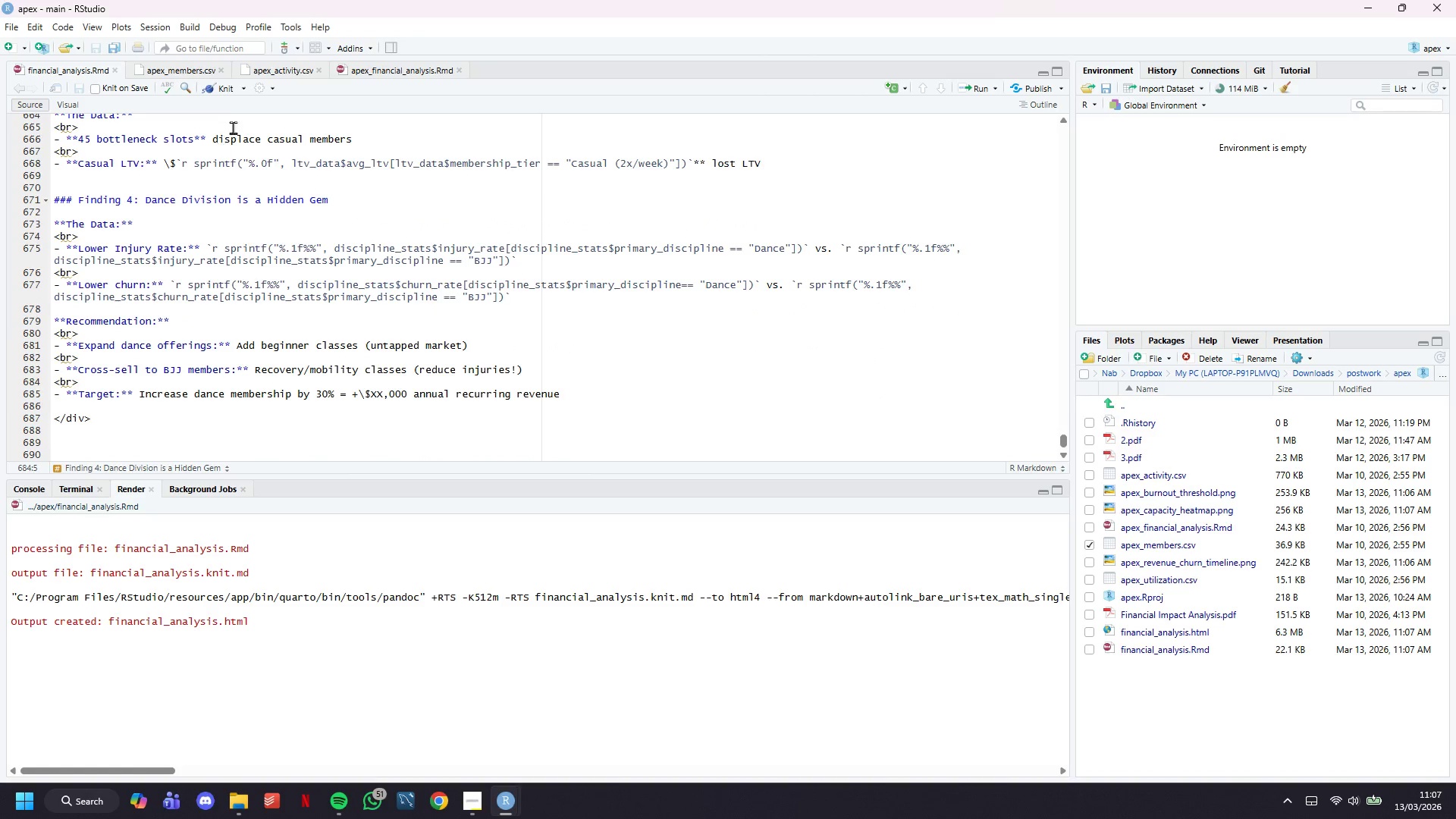 
left_click([228, 91])
 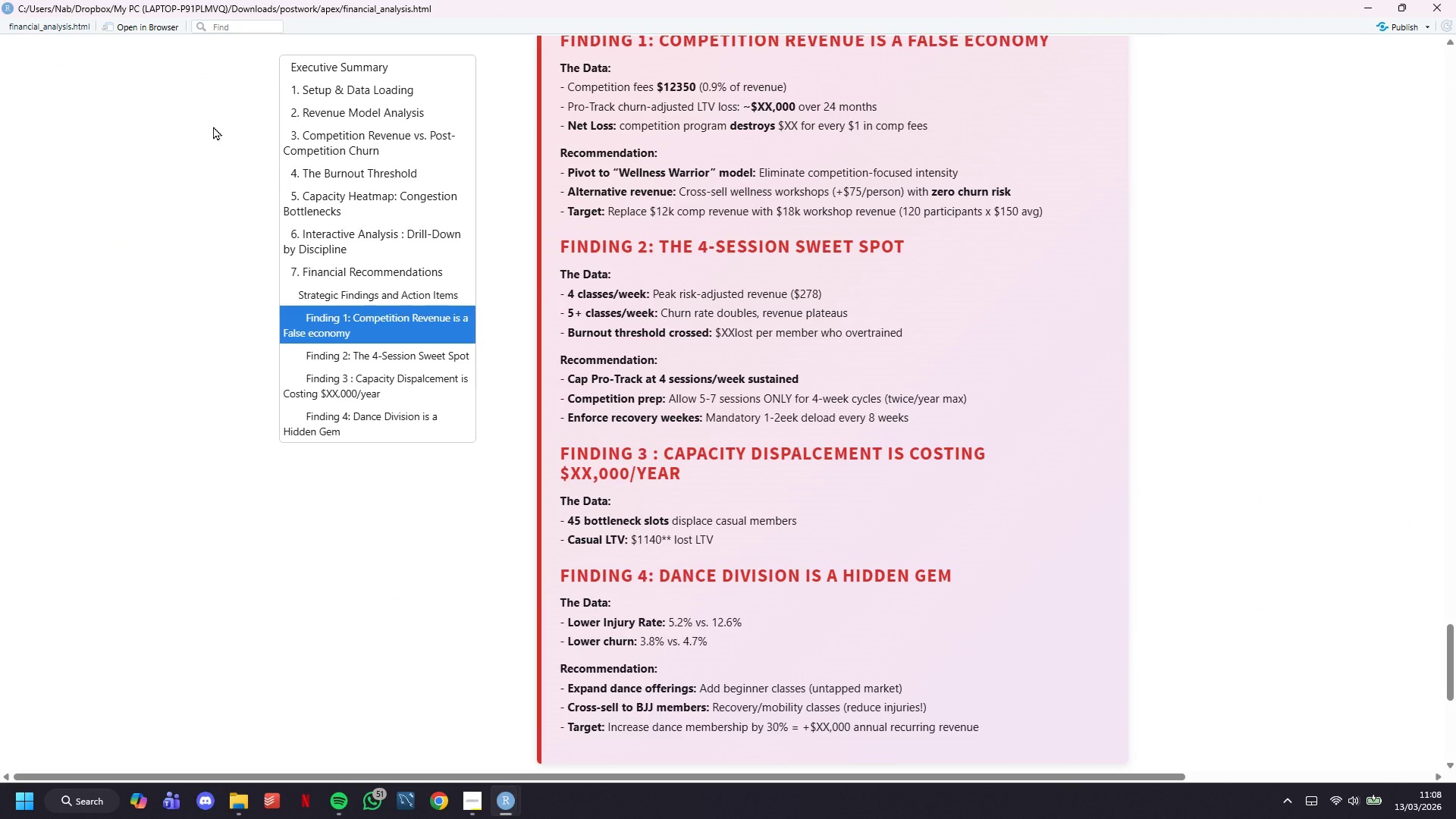 
wait(42.09)
 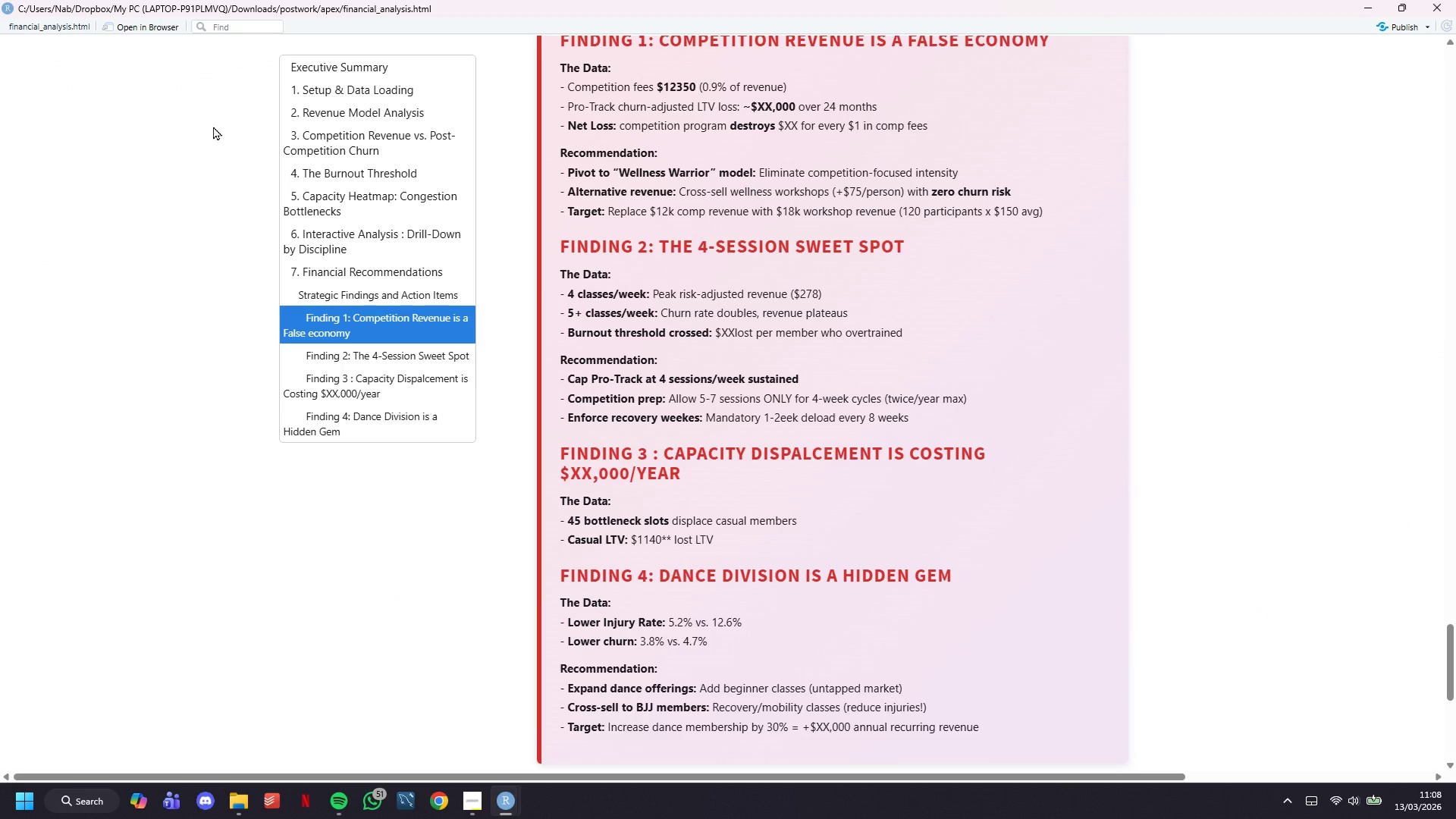 
scroll: coordinate [635, 423], scroll_direction: down, amount: 3.0
 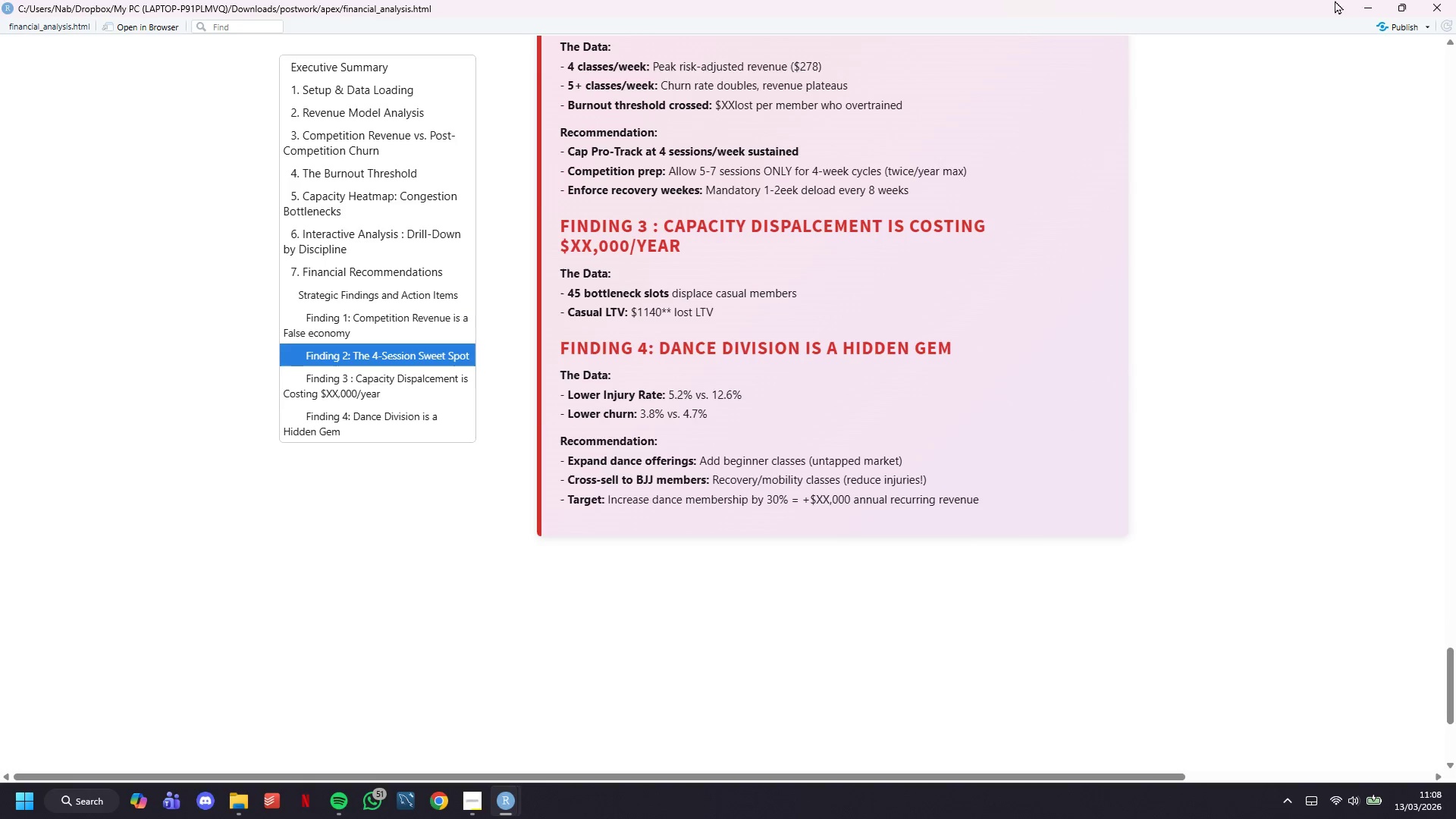 
left_click([1358, 0])
 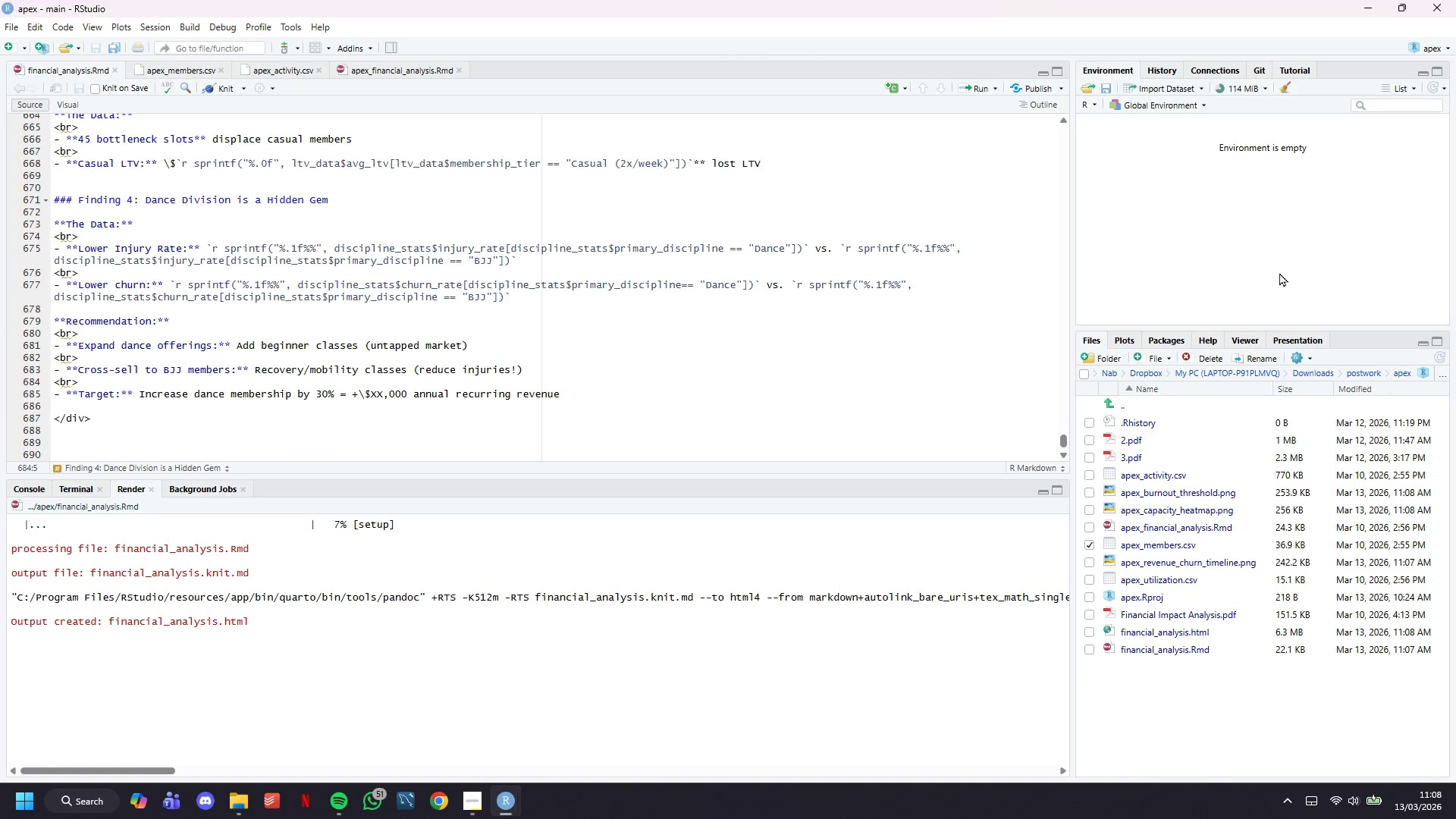 
wait(8.73)
 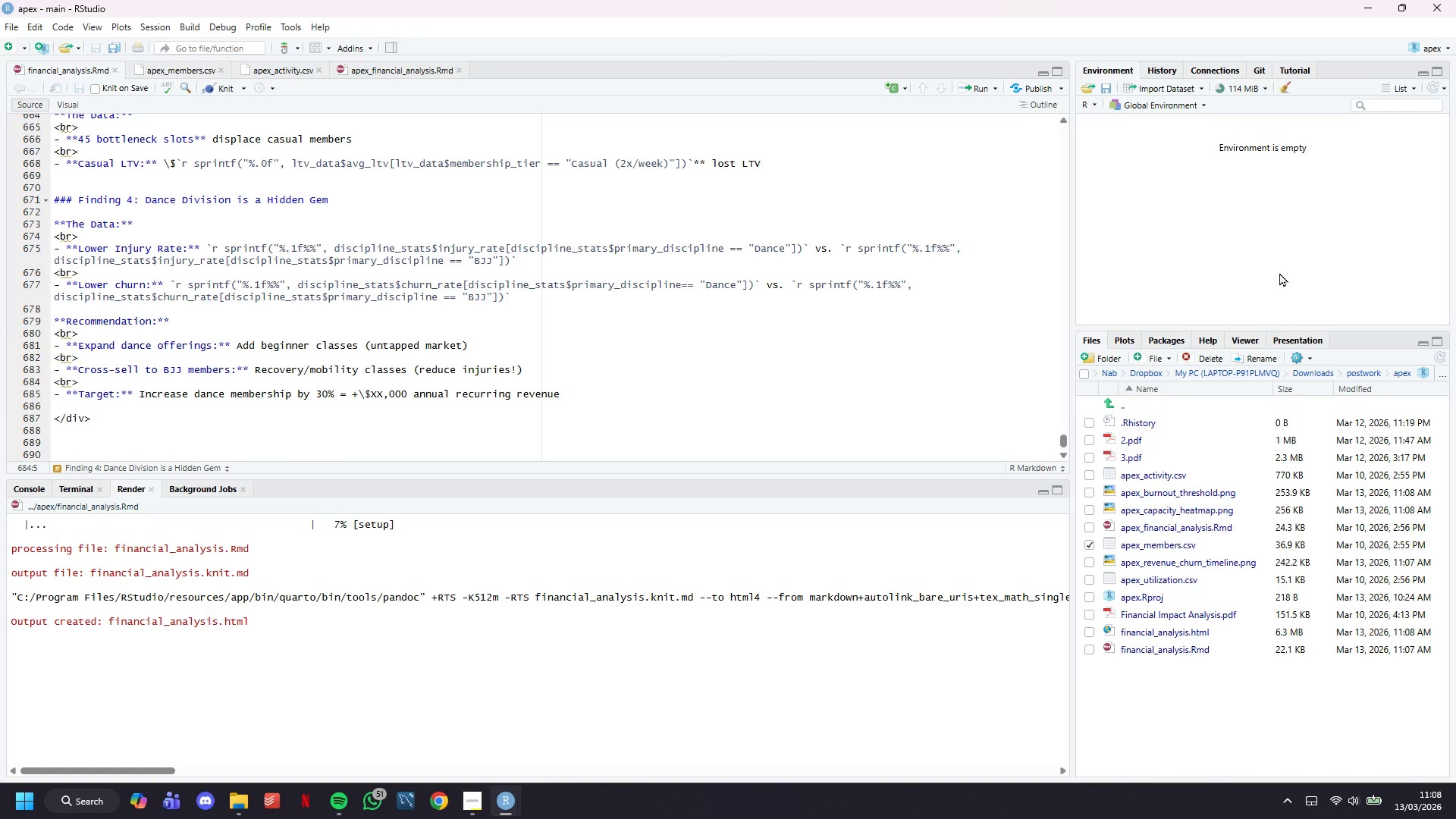 
scroll: coordinate [141, 187], scroll_direction: down, amount: 7.0
 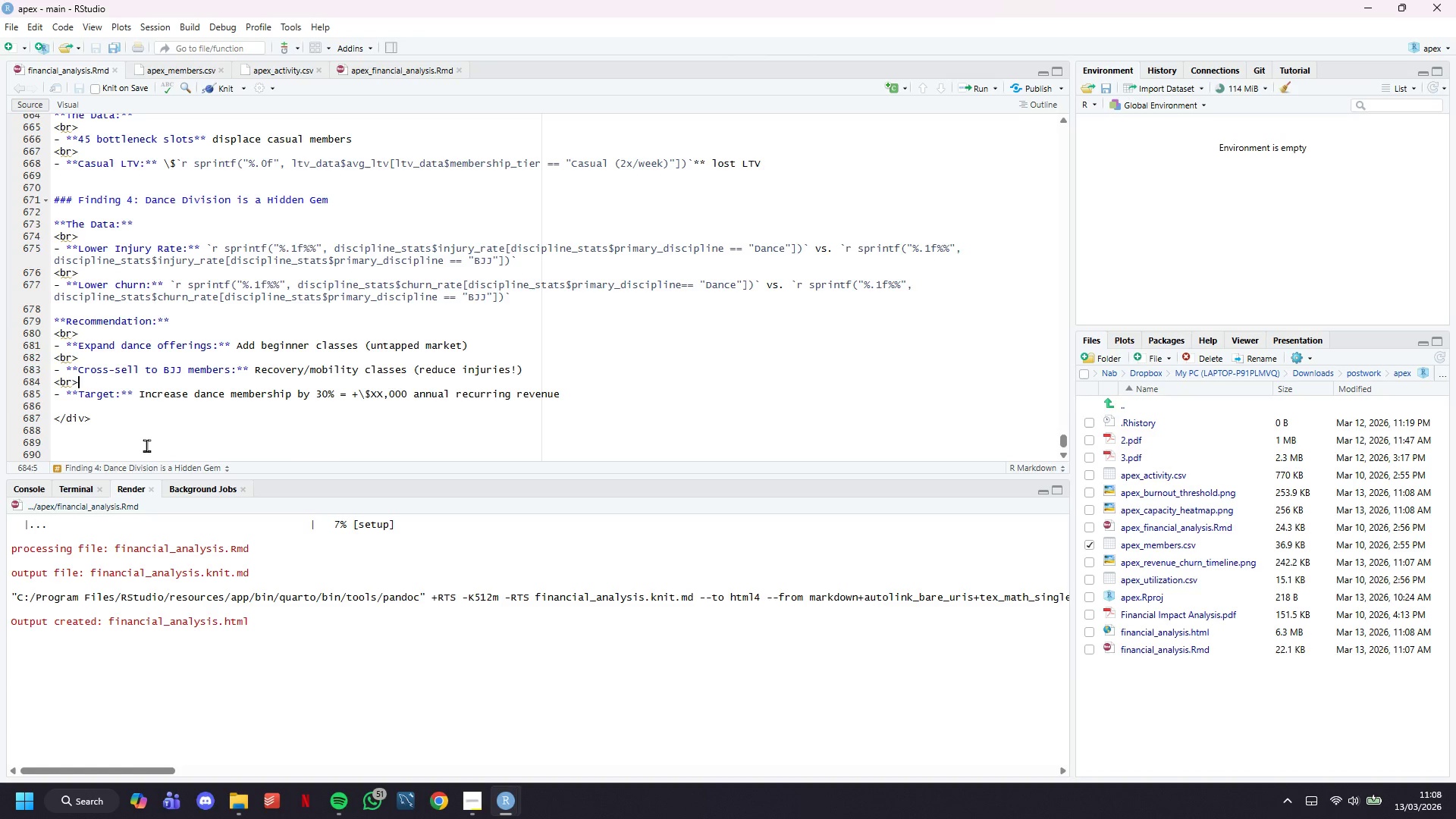 
left_click([146, 445])
 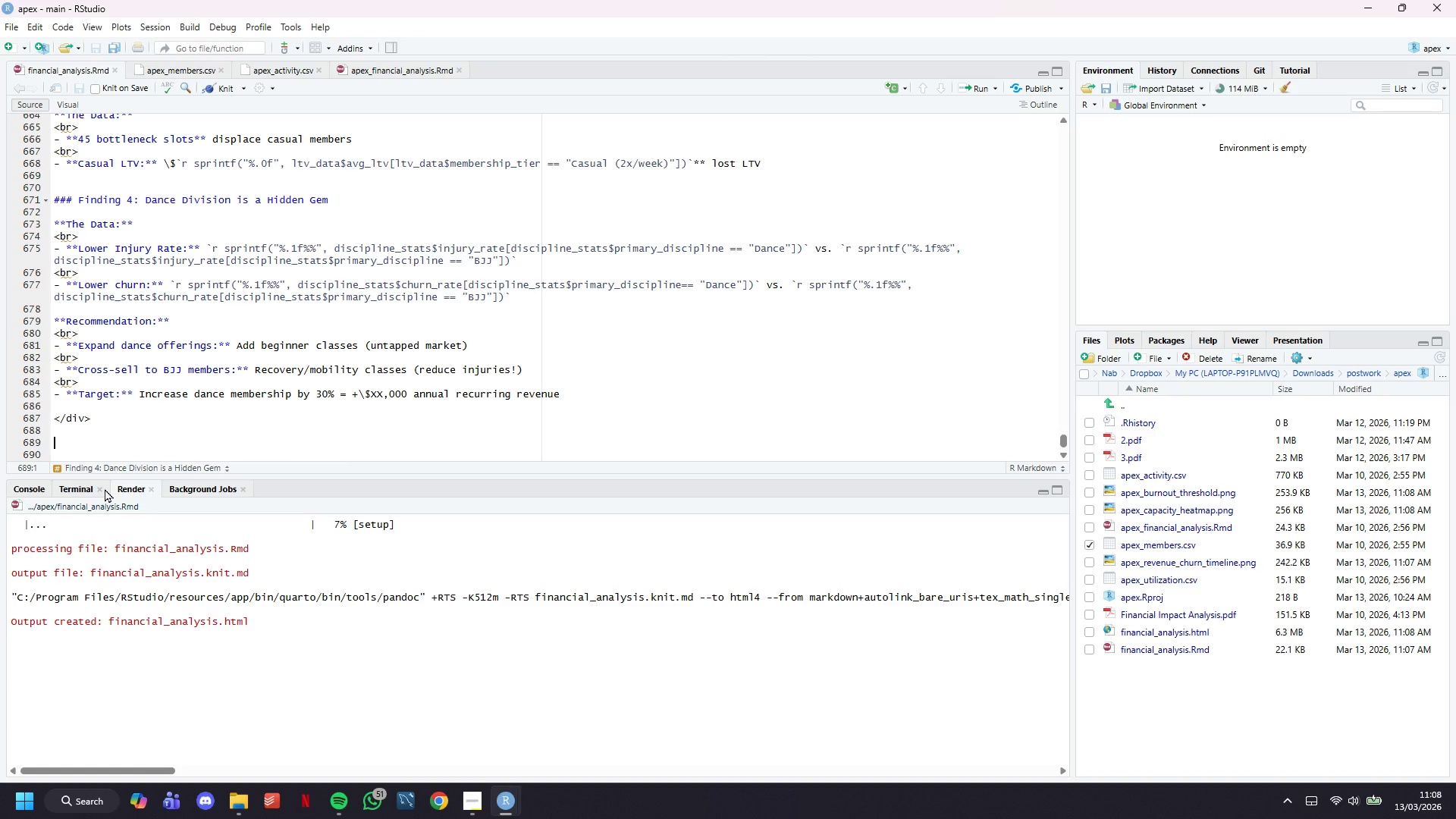 
key(Minus)
 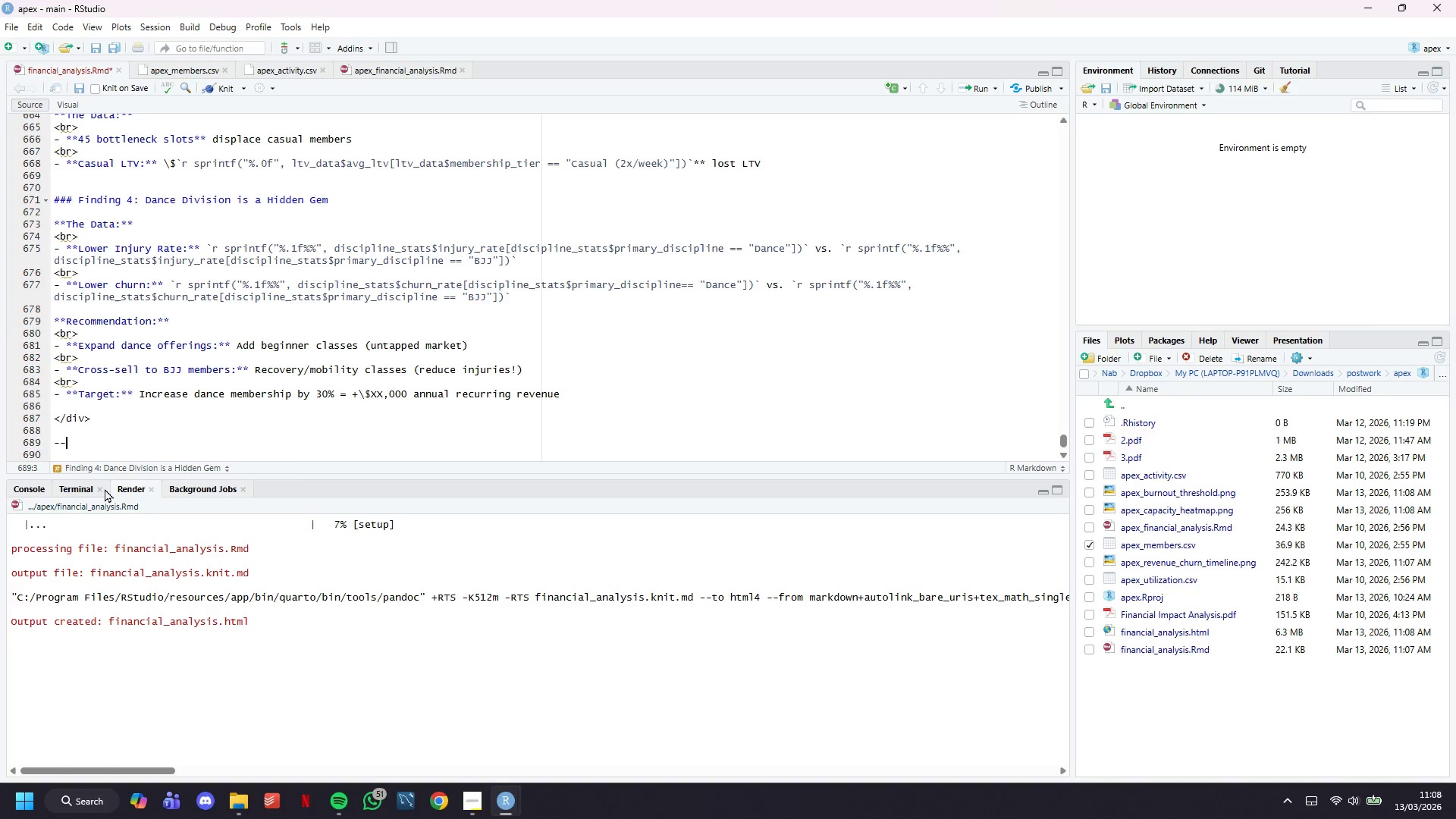 
key(Minus)
 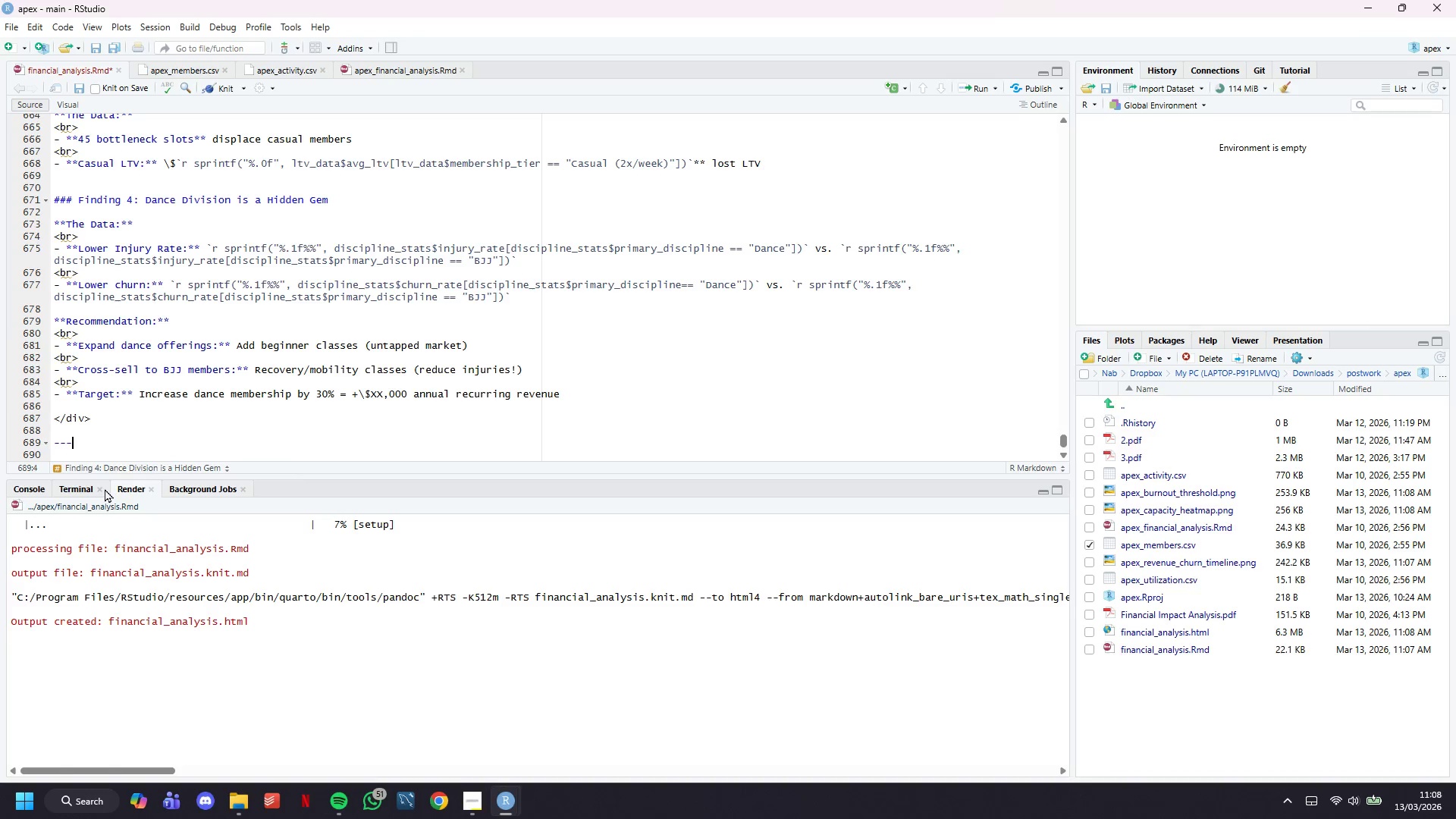 
key(Minus)
 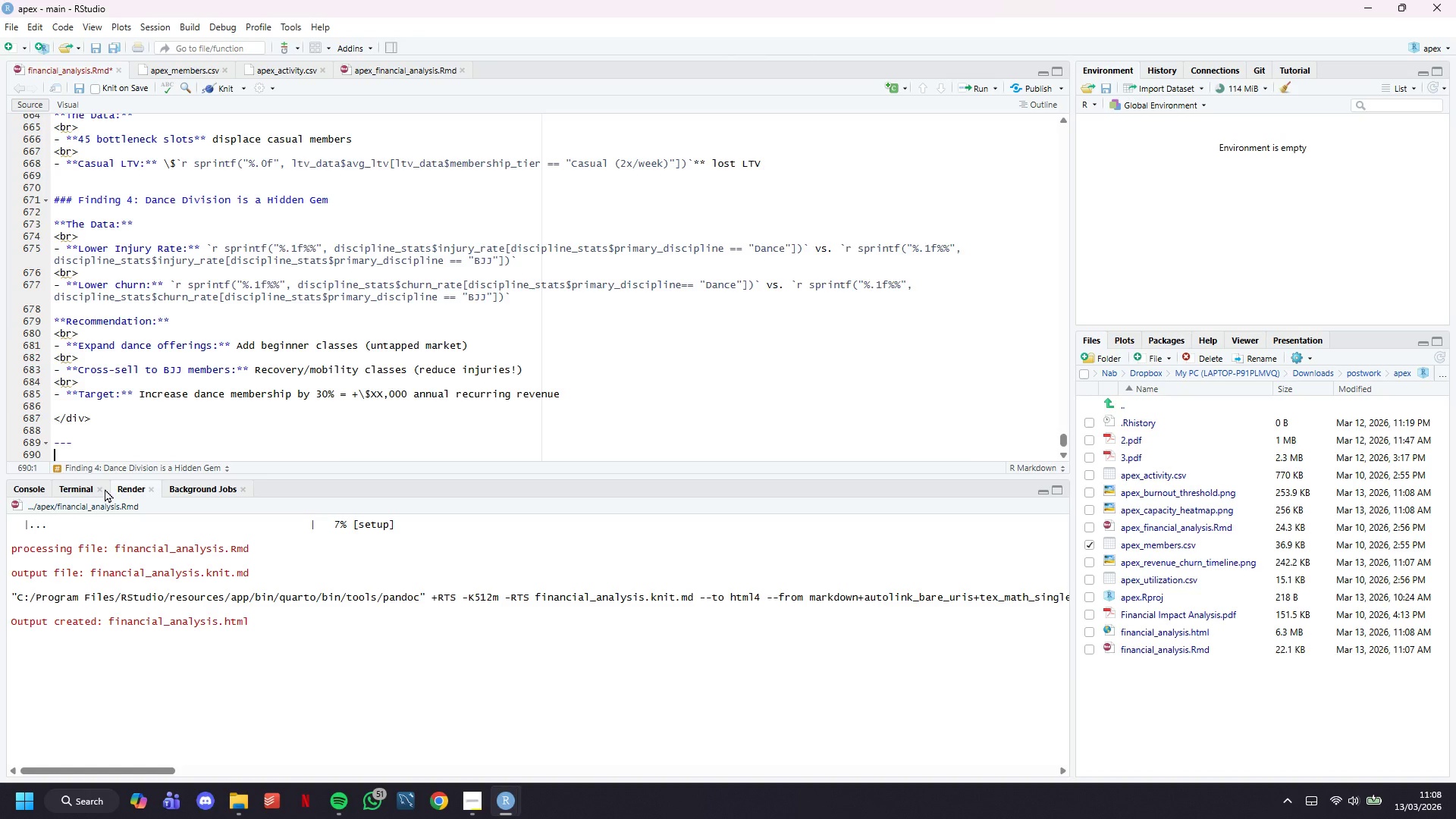 
key(Enter)
 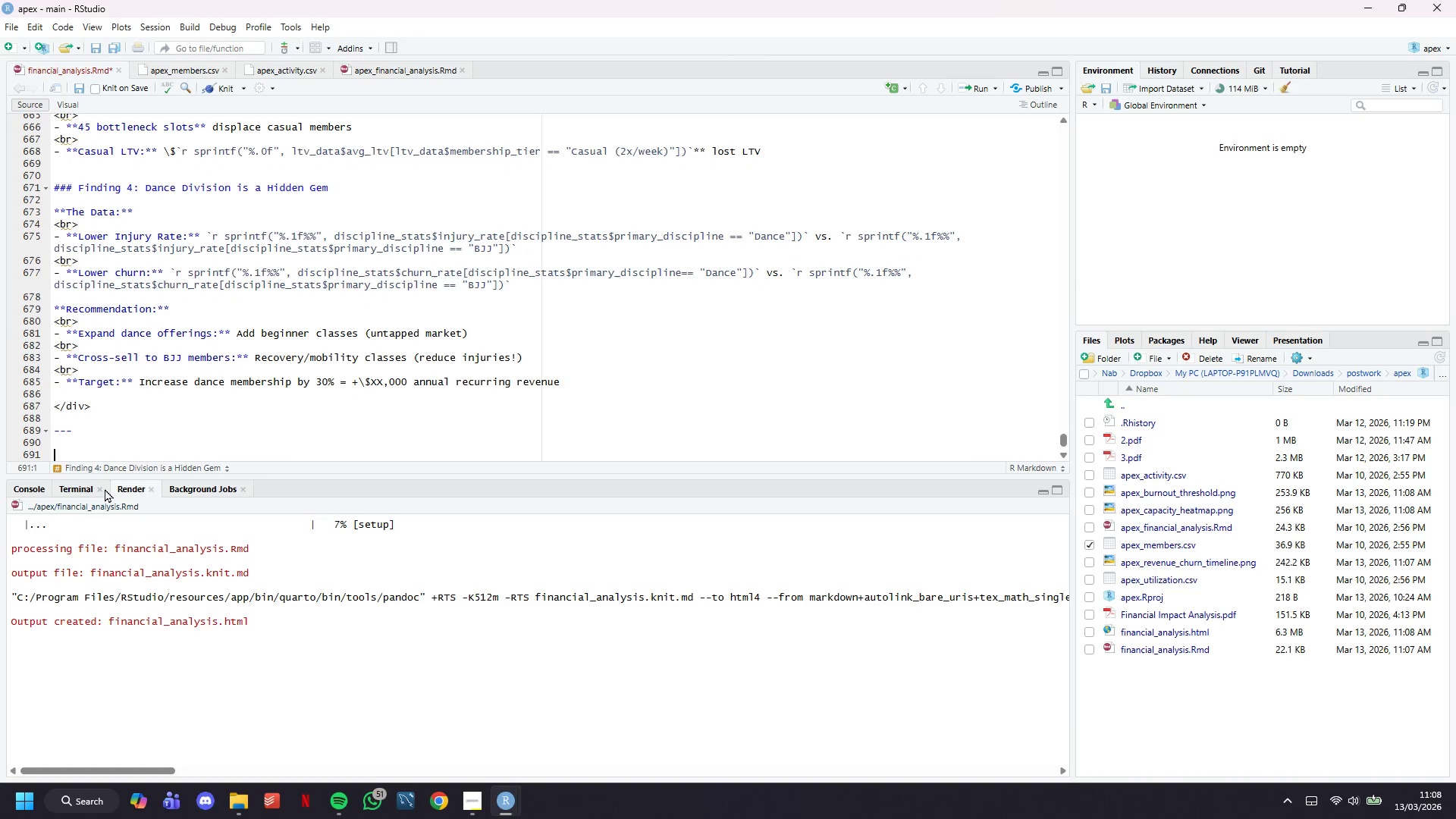 
key(Enter)
 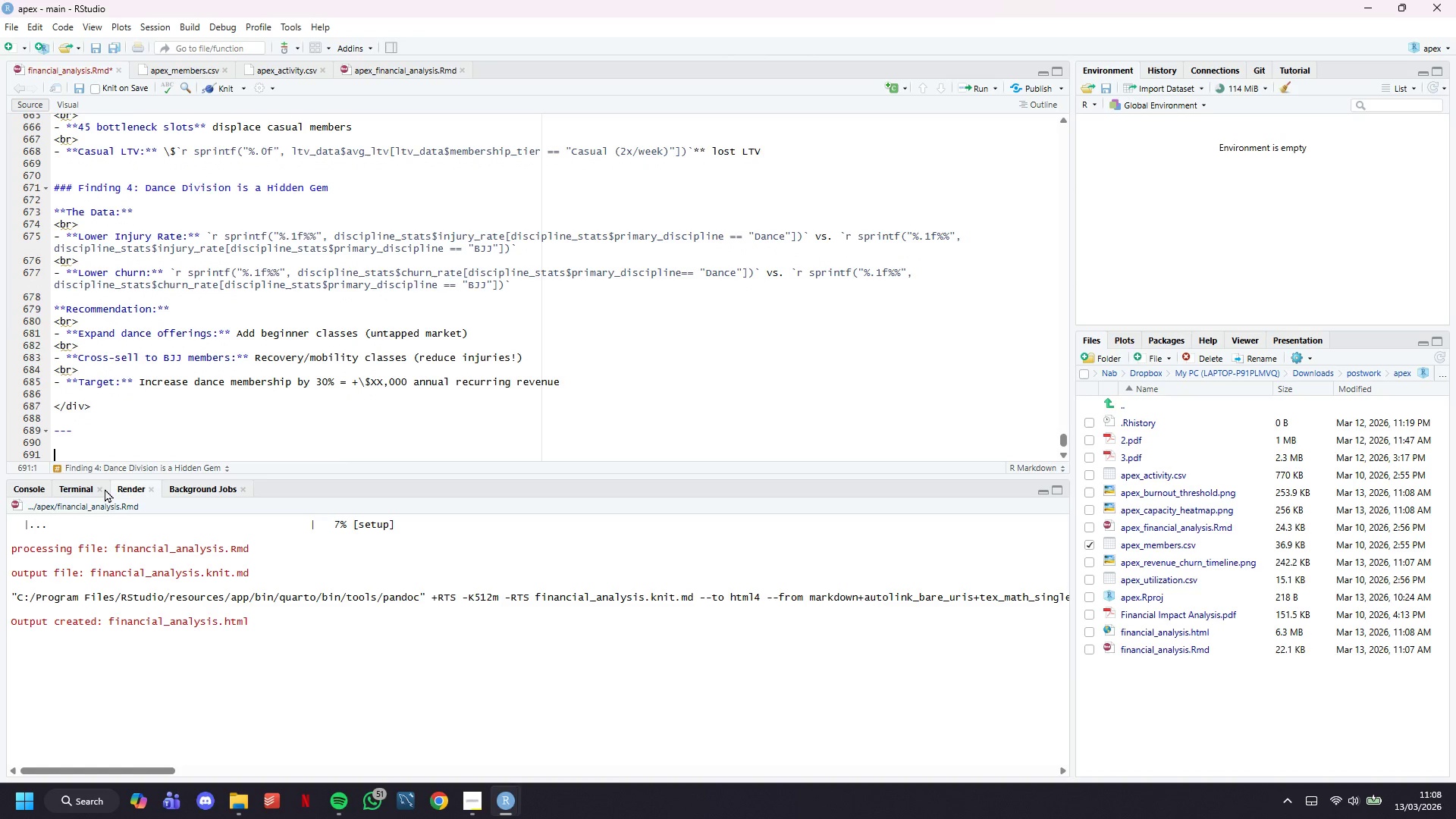 
scroll: coordinate [150, 333], scroll_direction: down, amount: 8.0
 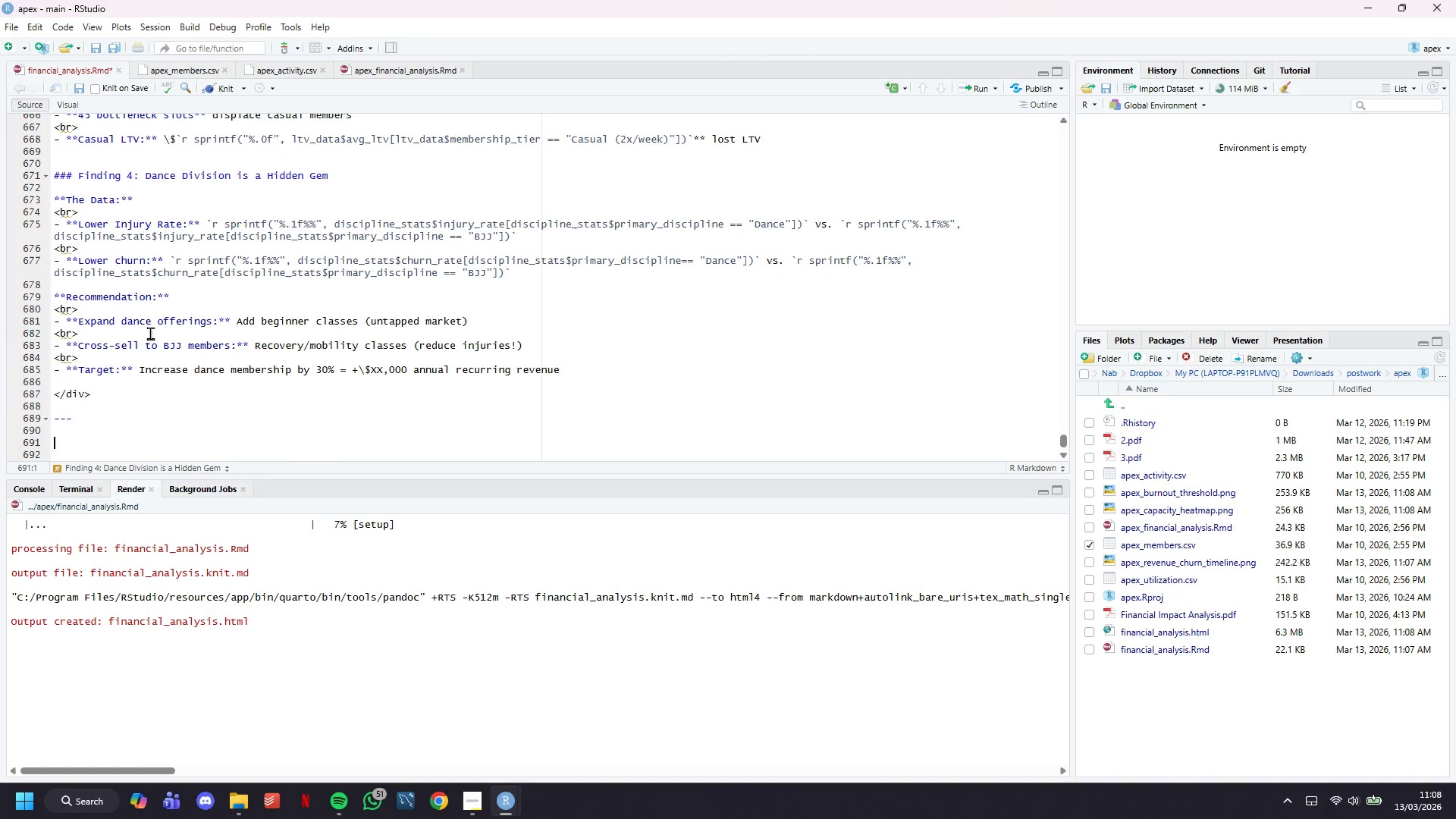 
type(# 8. Appendix: Data Summary:)
 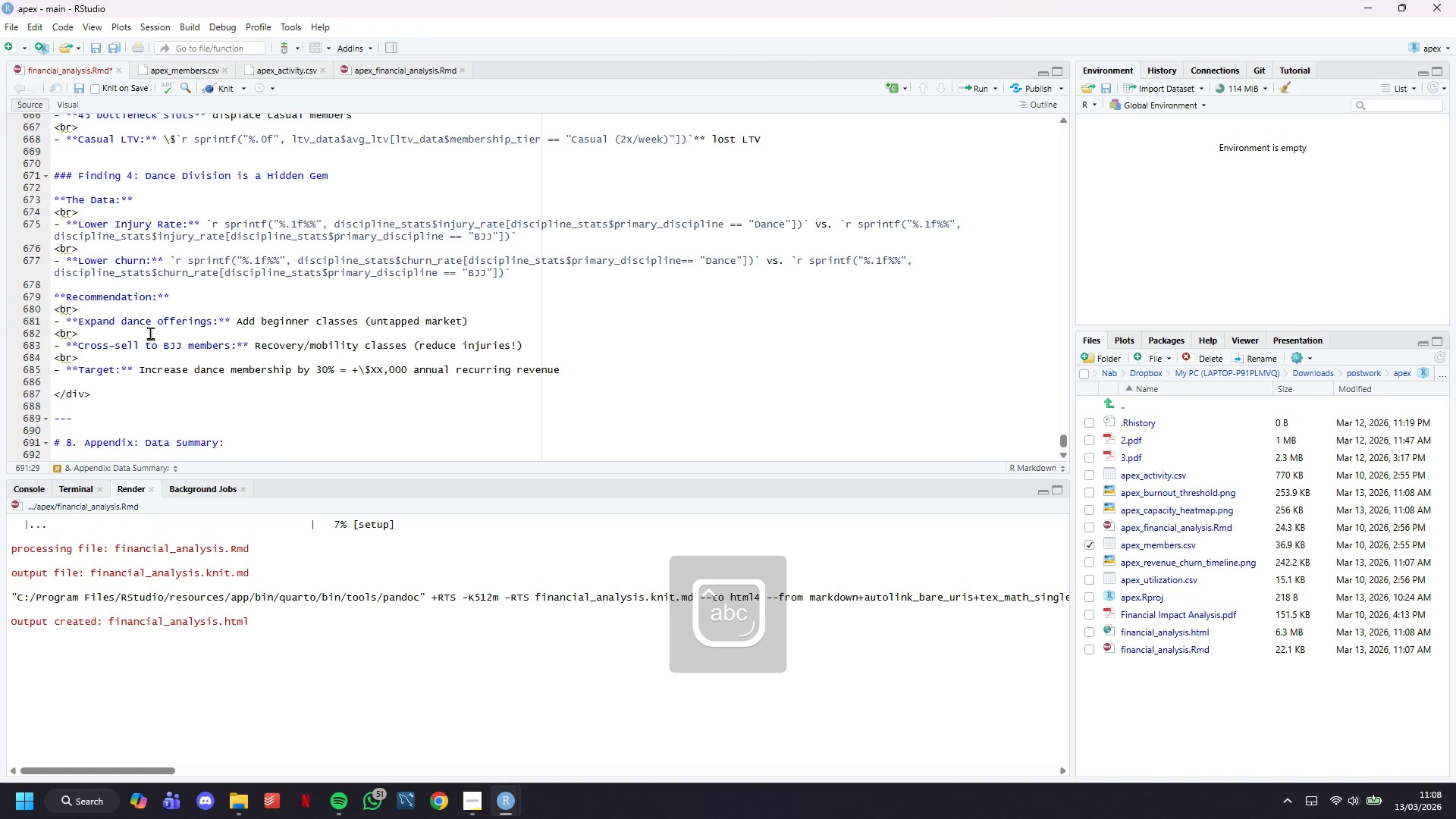 
key(Backspace)
 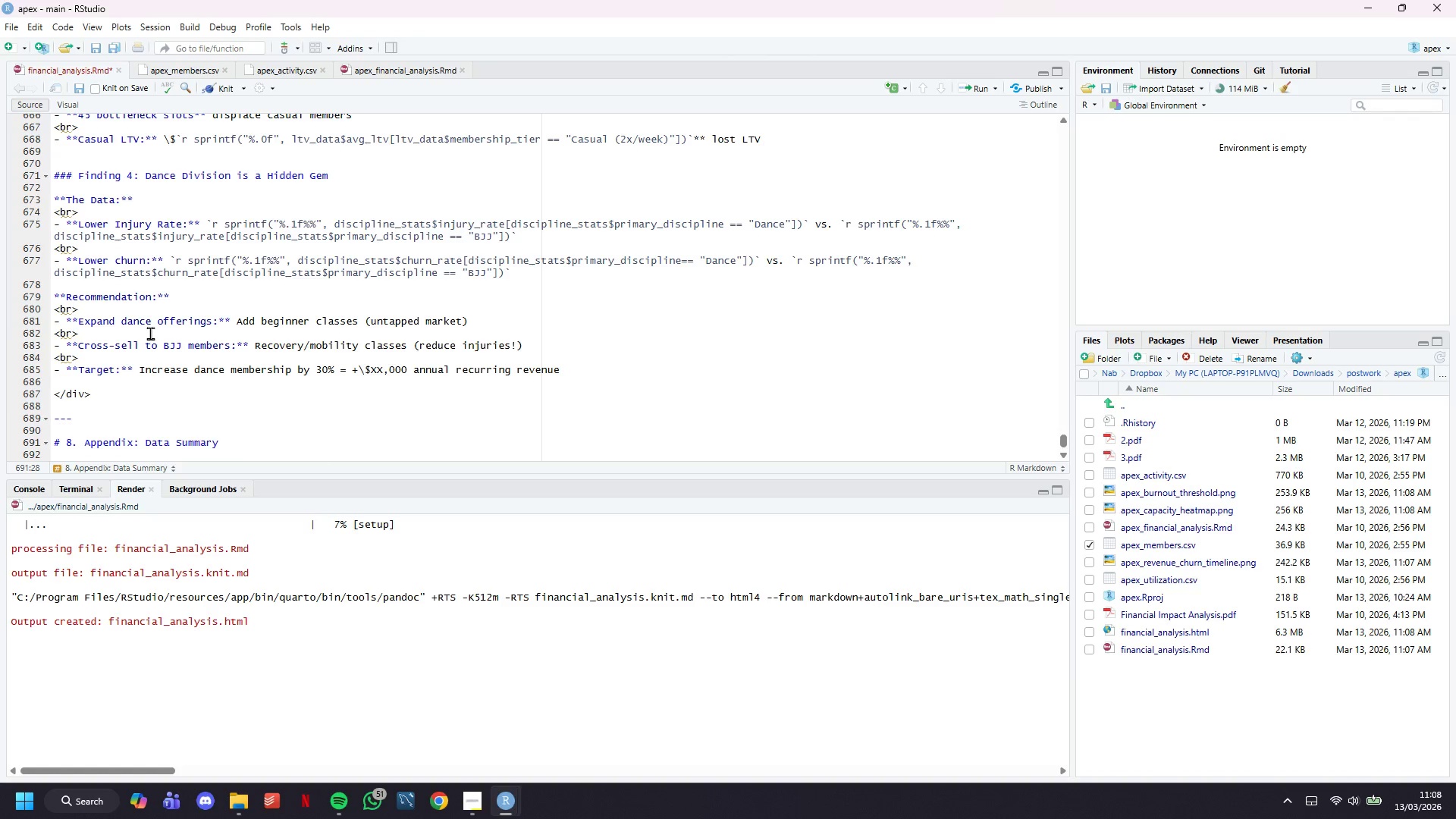 
key(Enter)
 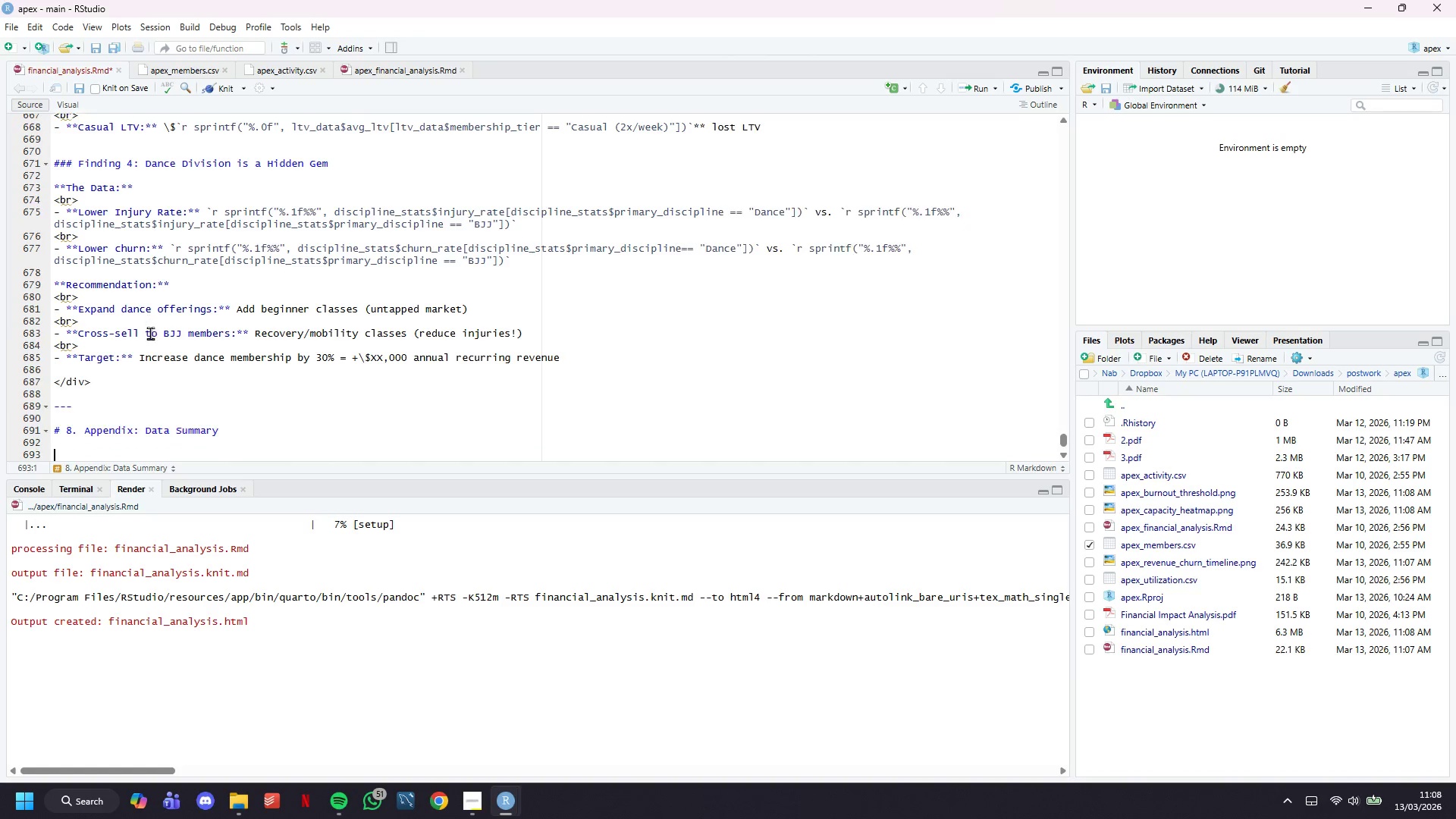 
key(Enter)
 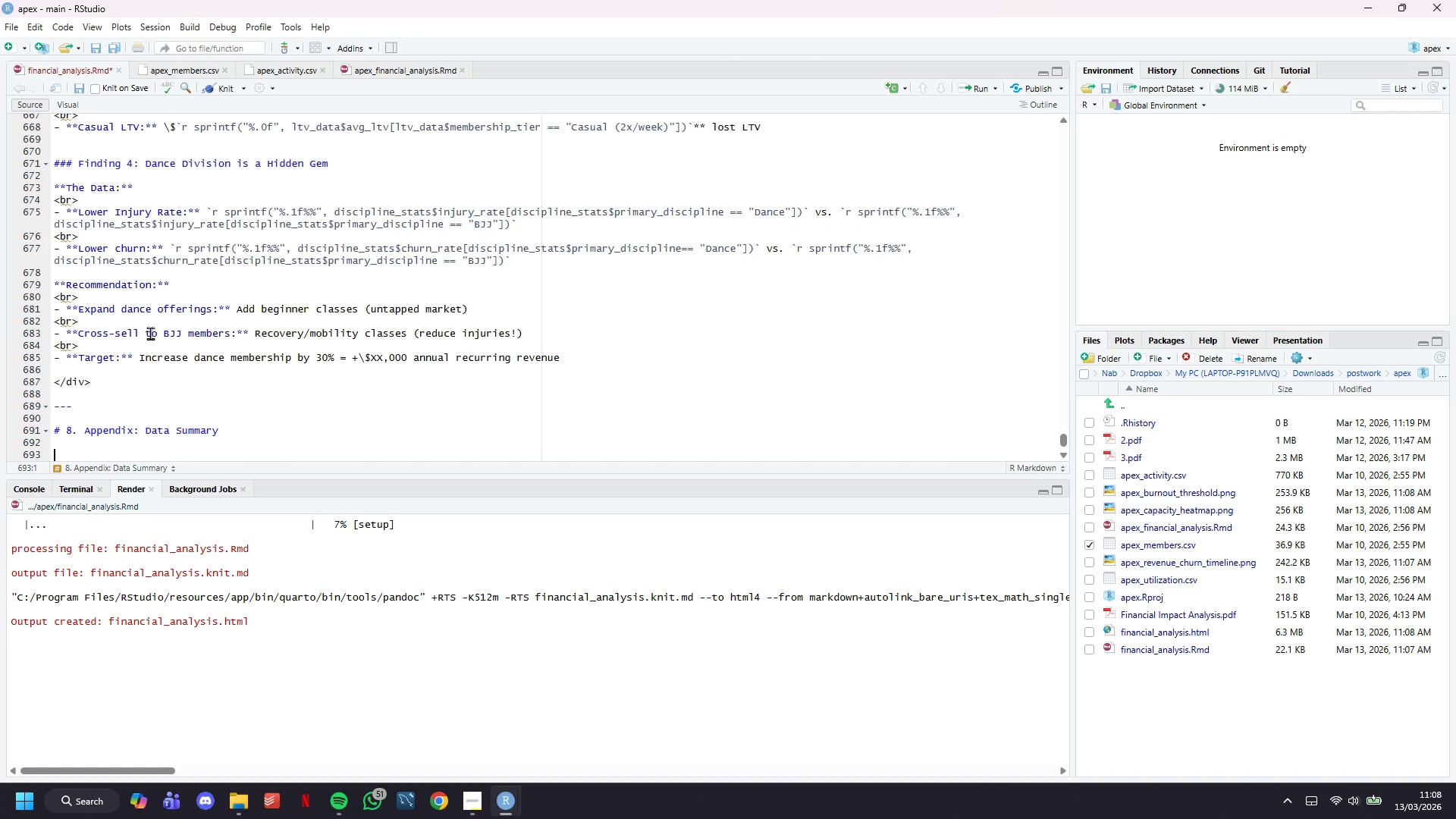 
key(Backquote)
 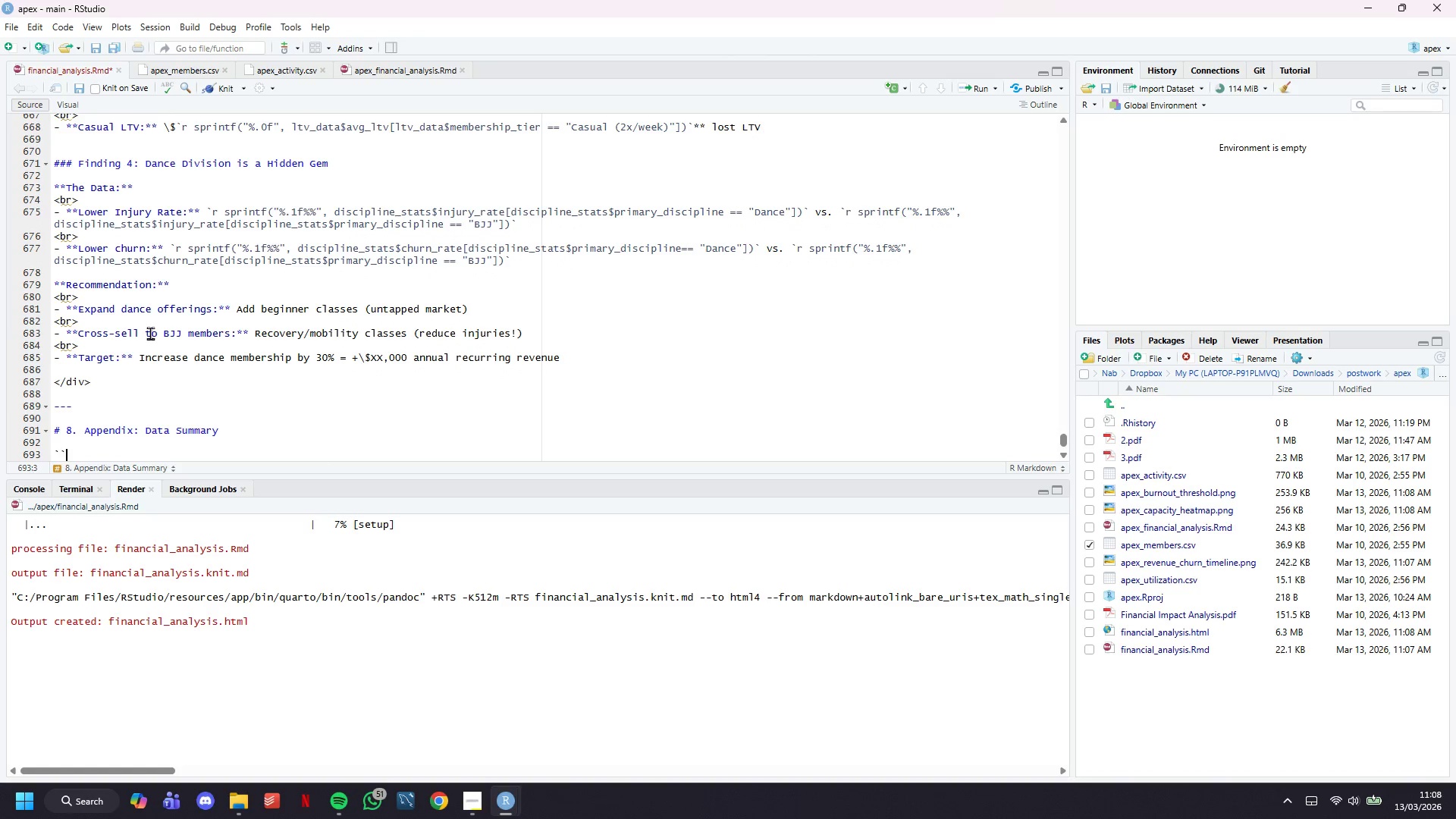 
key(Backquote)
 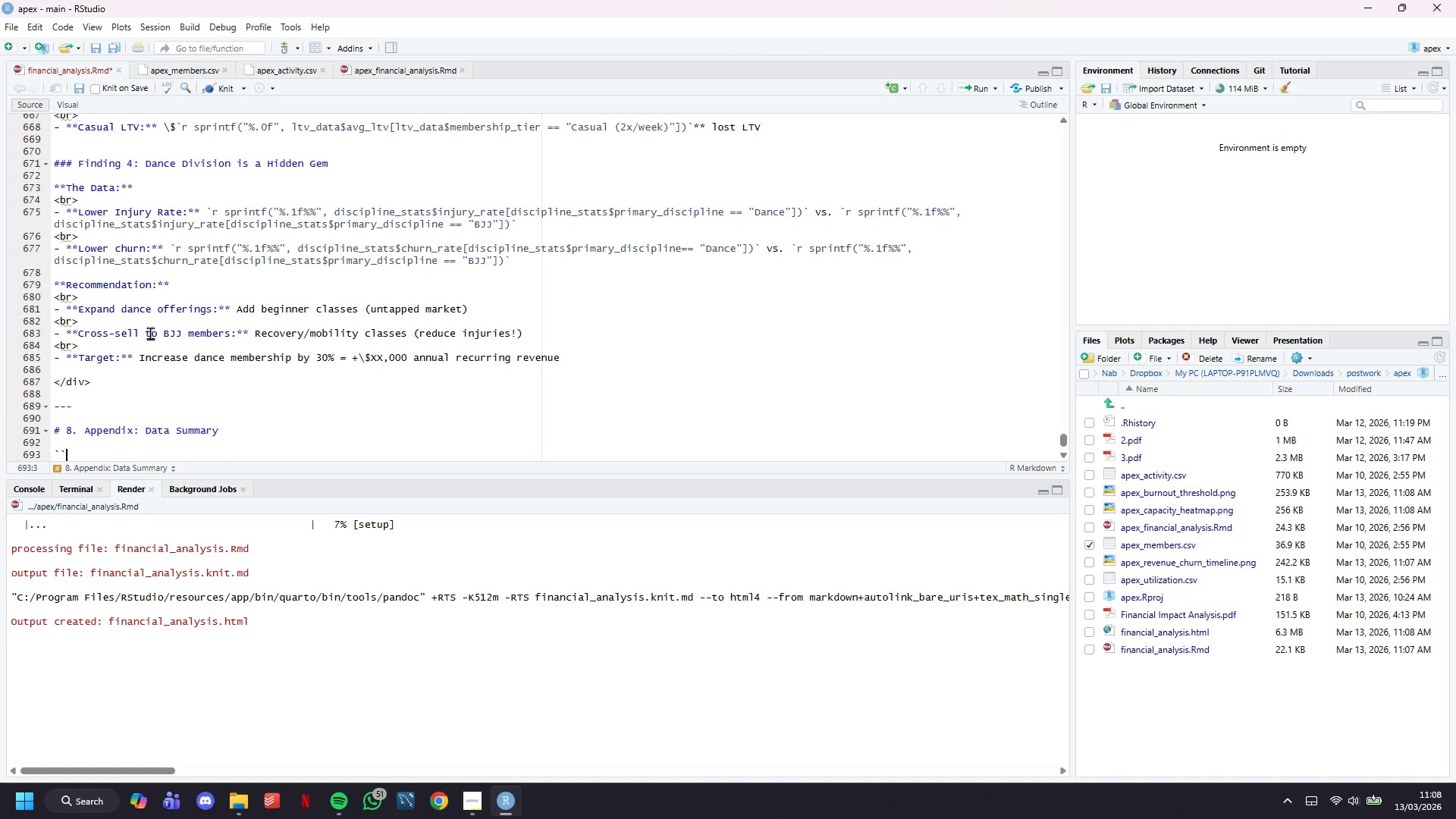 
key(Backquote)
 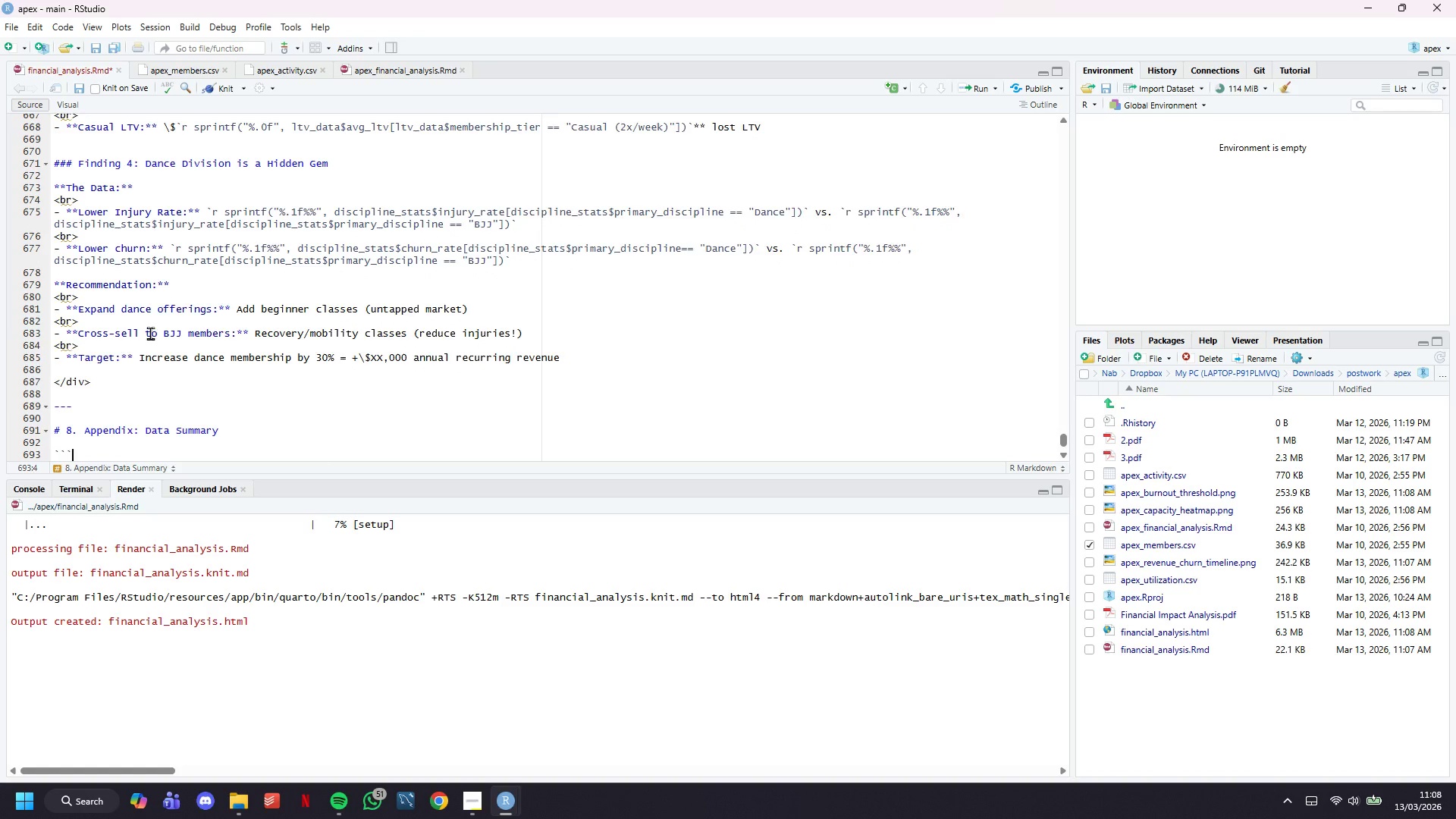 
key(Enter)
 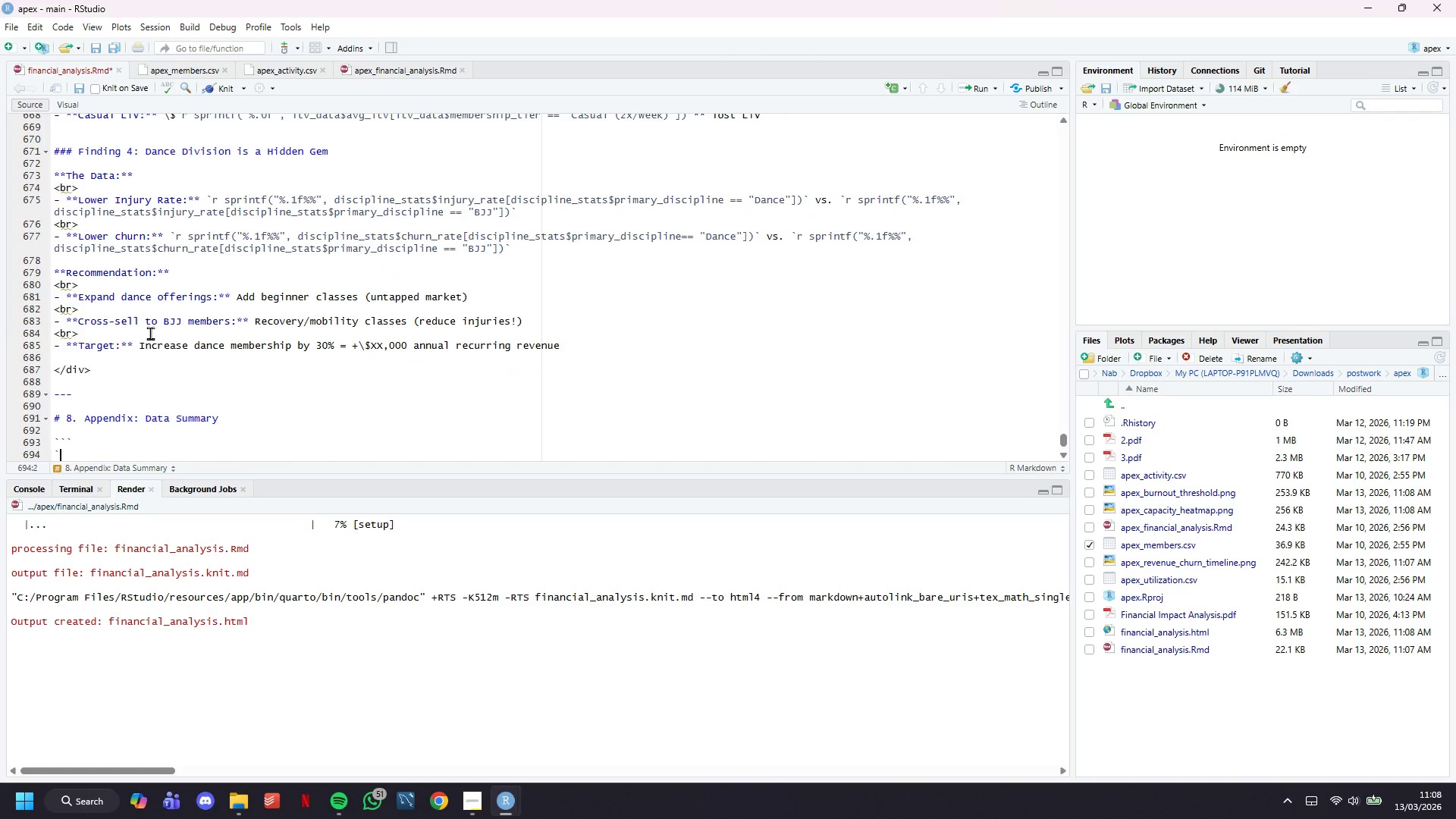 
key(Backquote)
 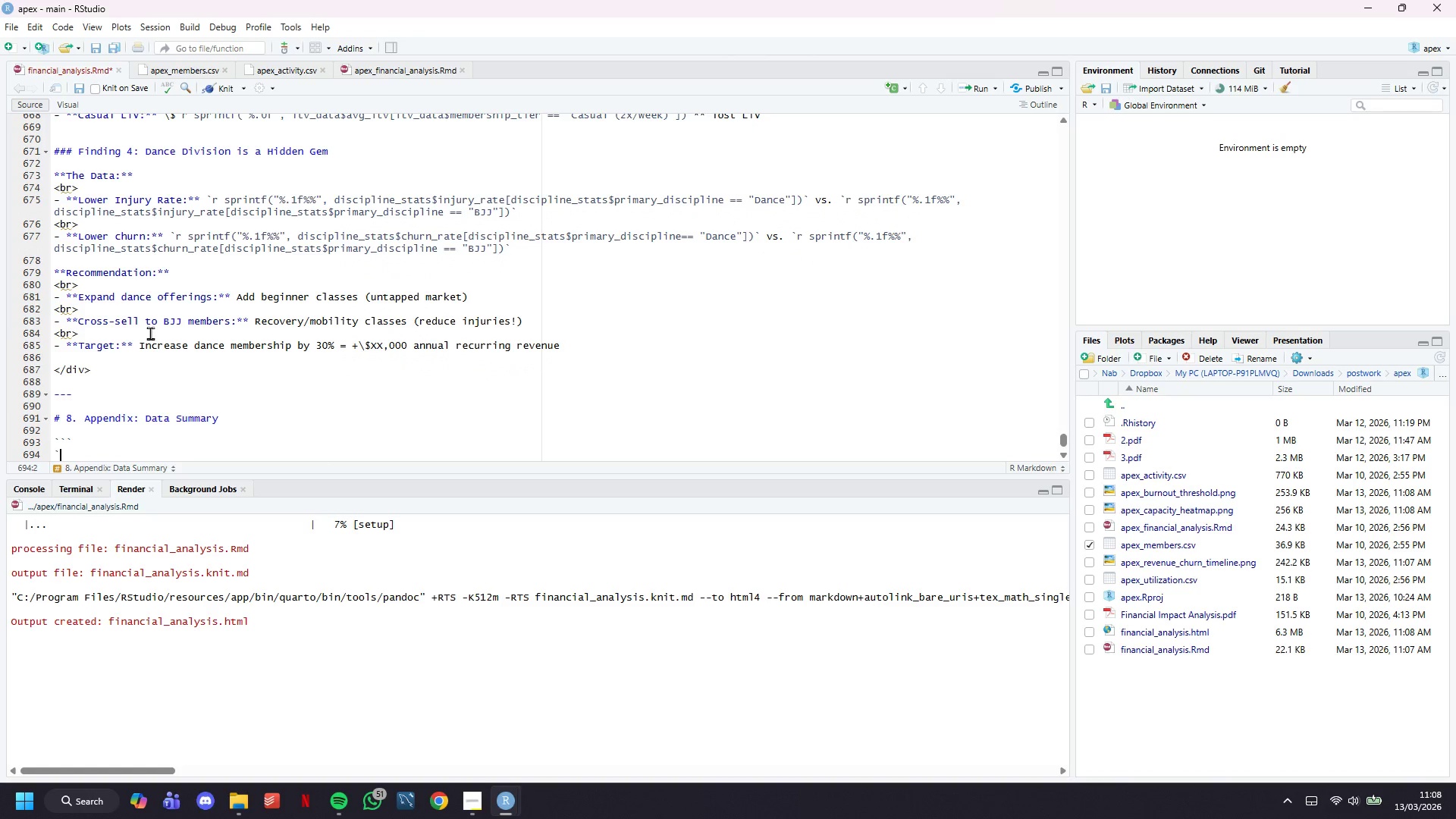 
key(Backquote)
 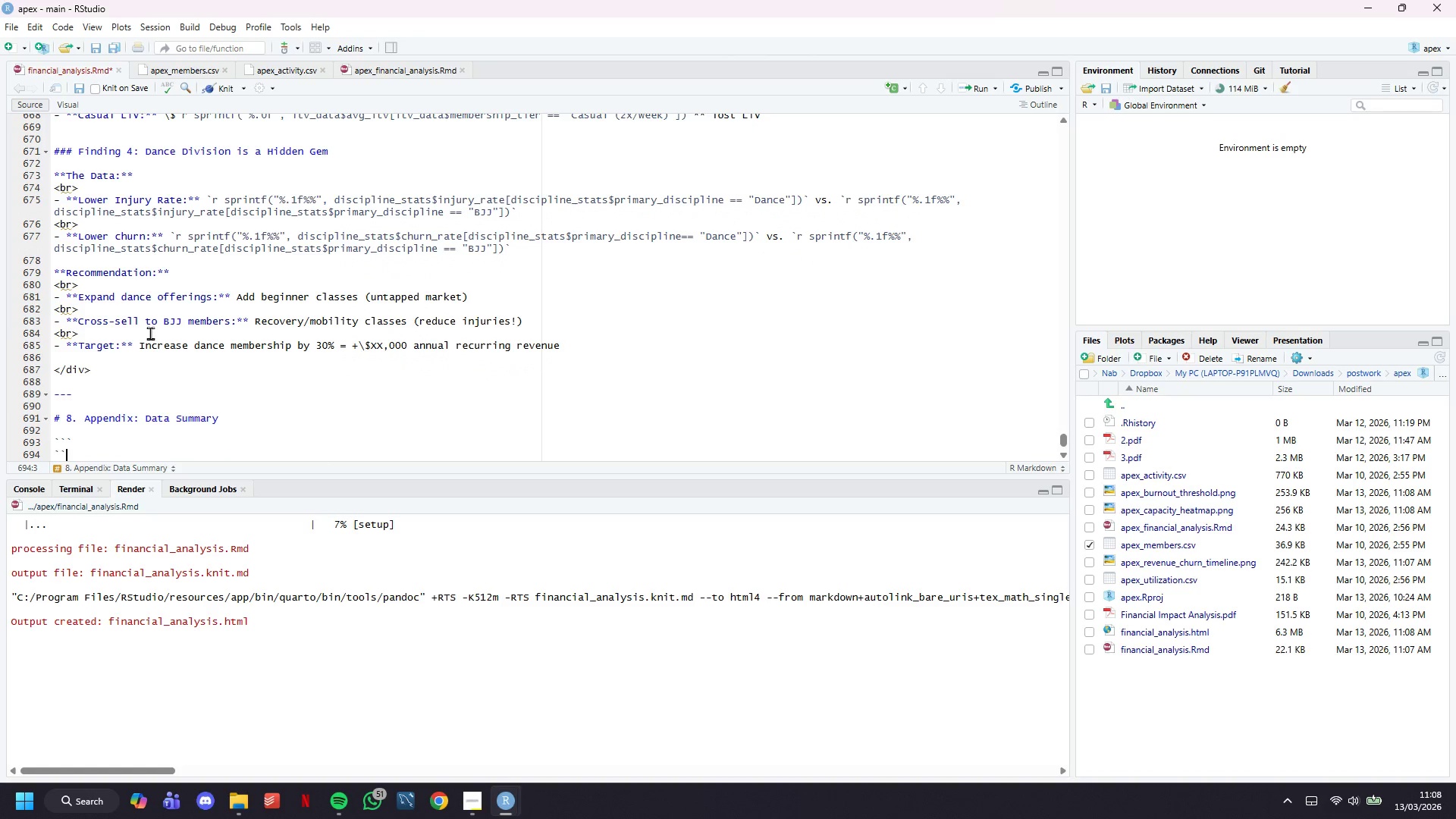 
key(Backquote)
 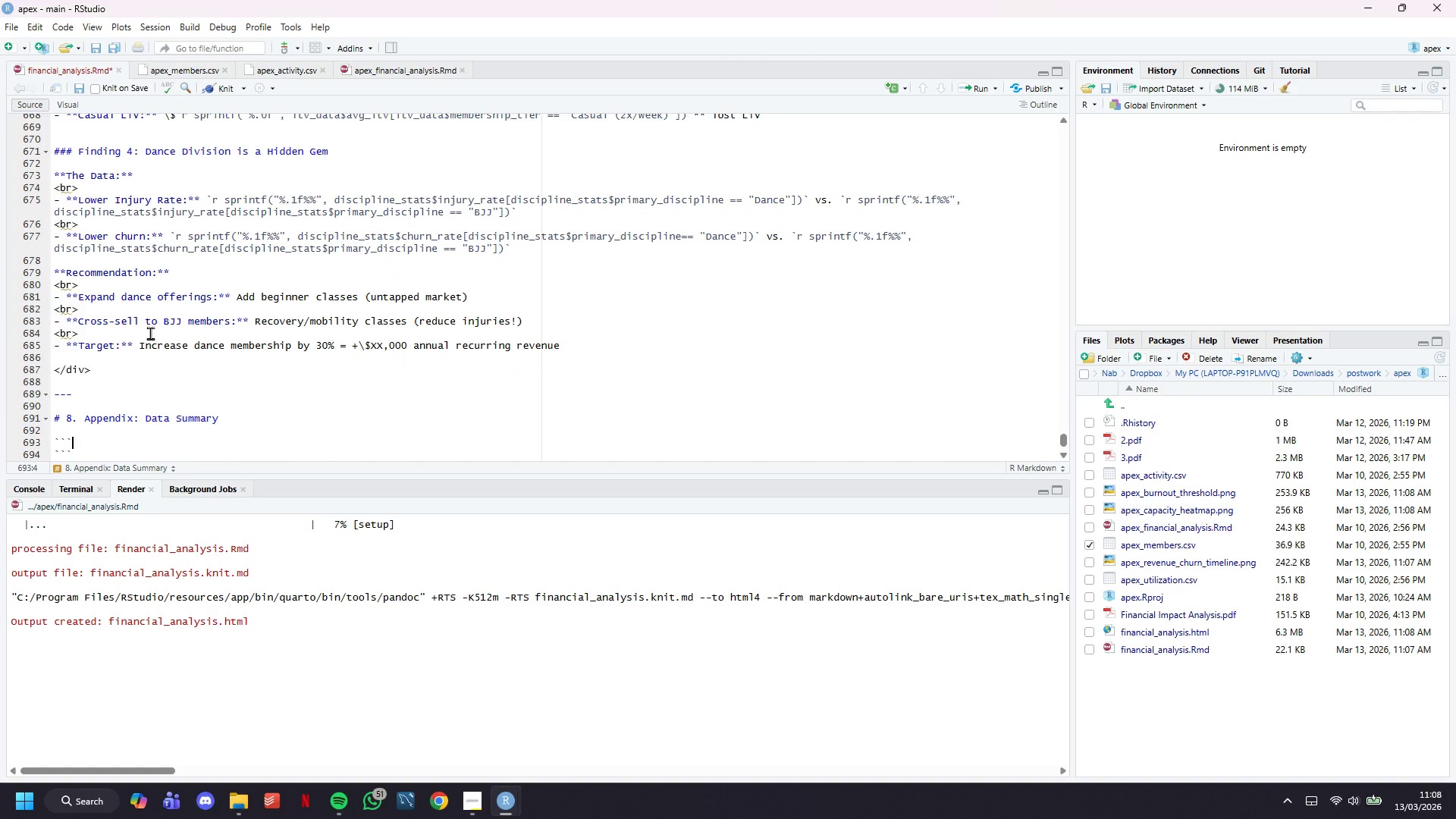 
key(ArrowUp)
 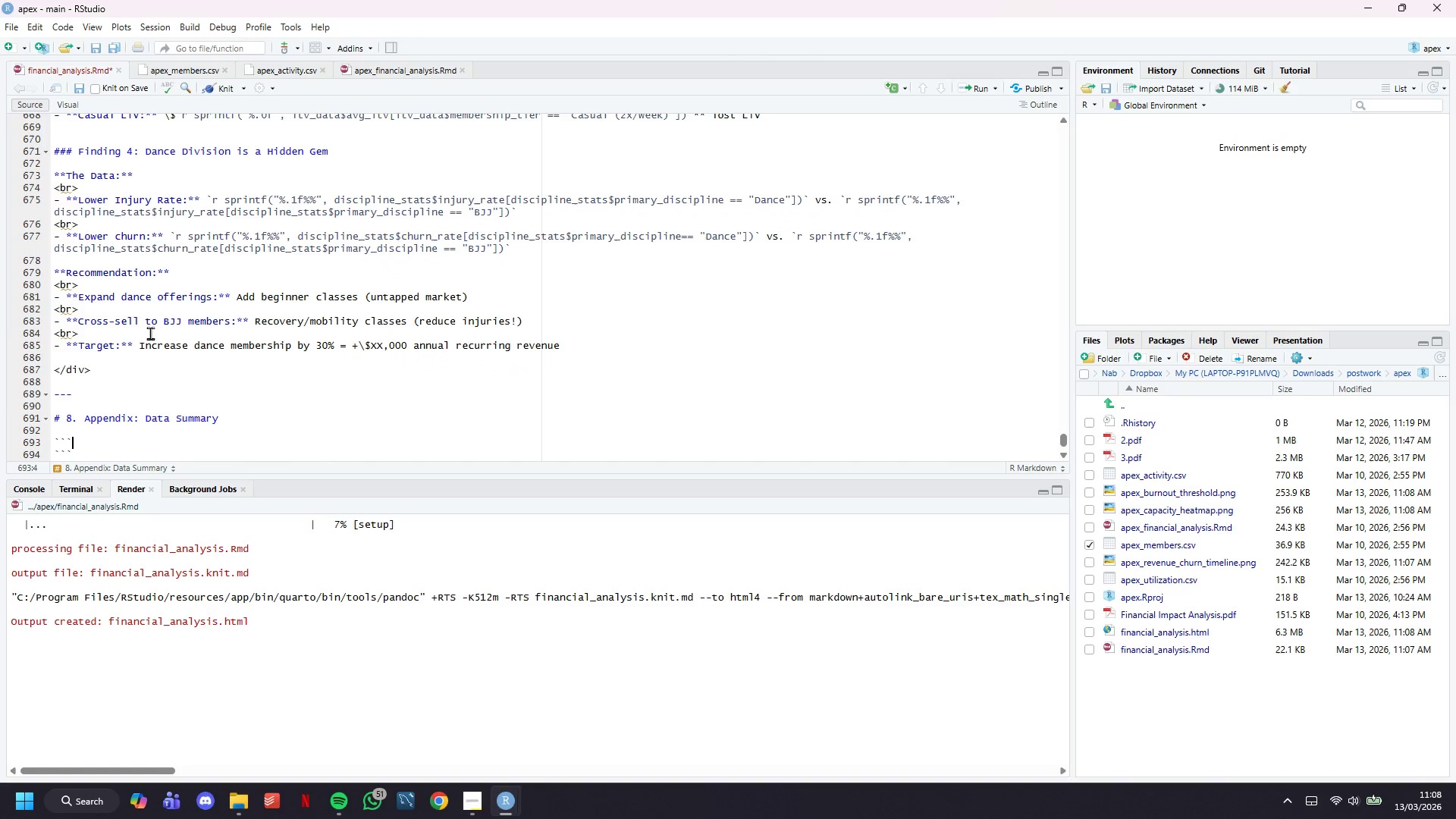 
type({r  )
key(Backspace)
type(data_summary)
 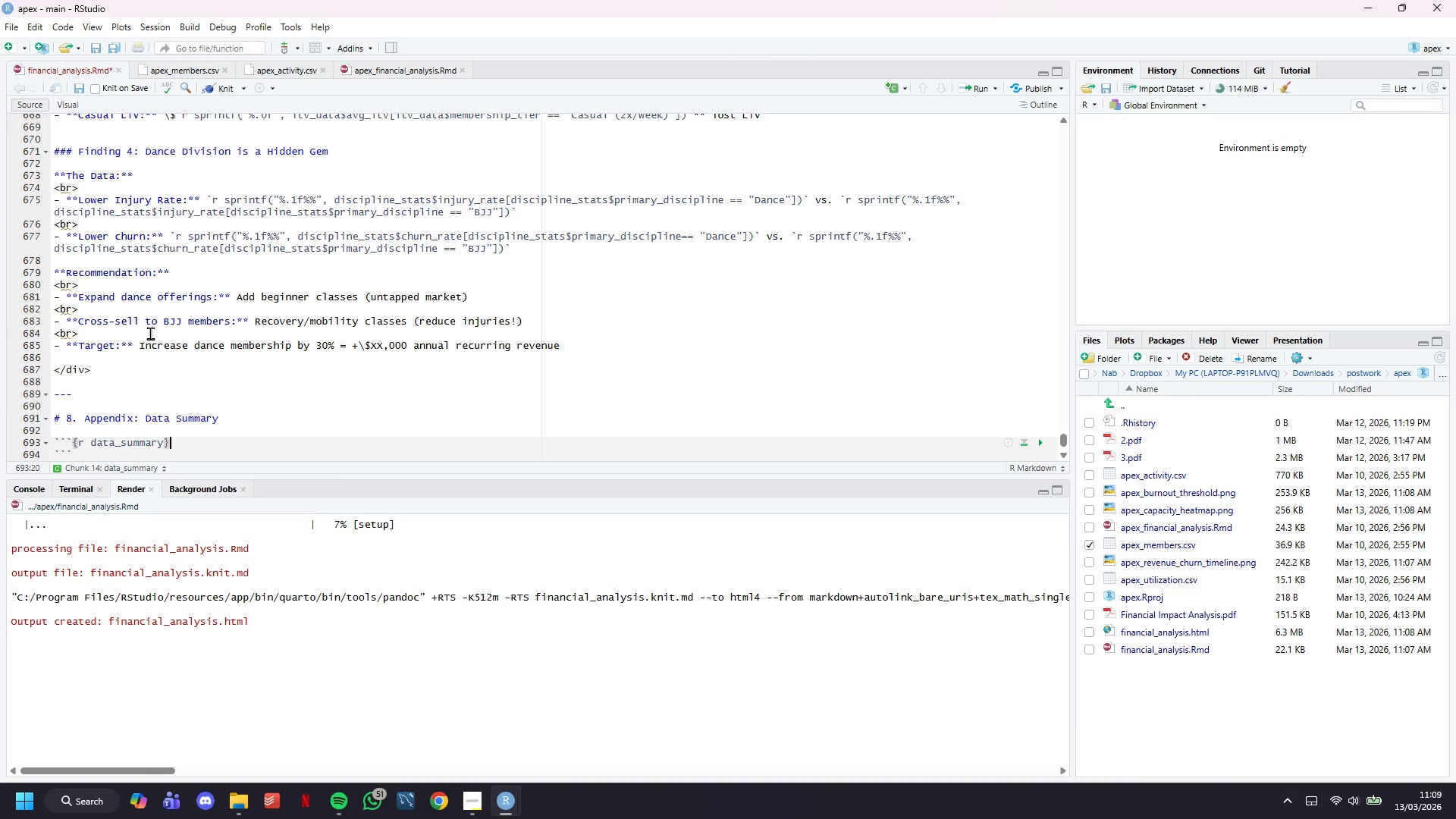 
 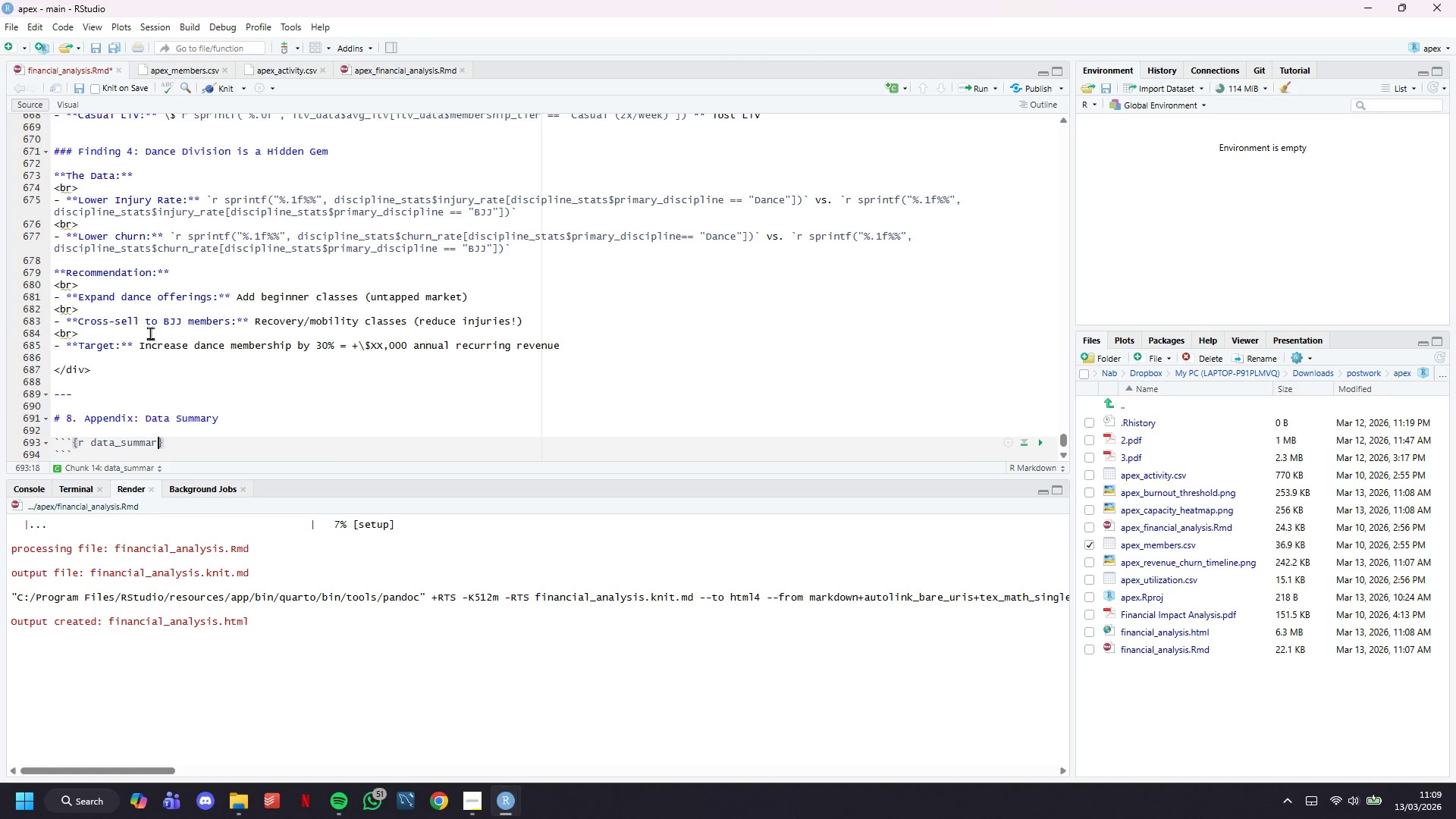 
key(ArrowRight)
 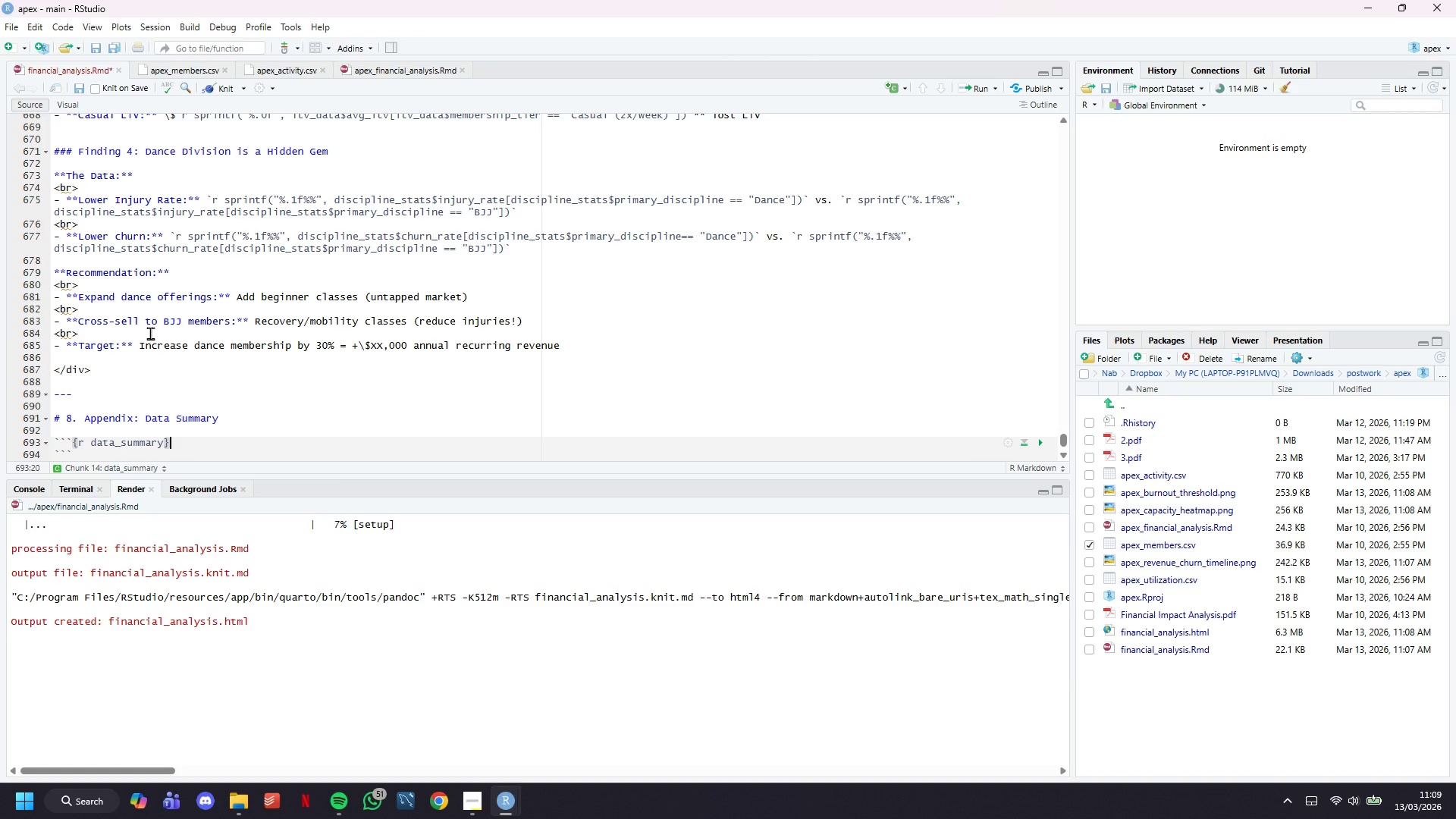 
key(Enter)
 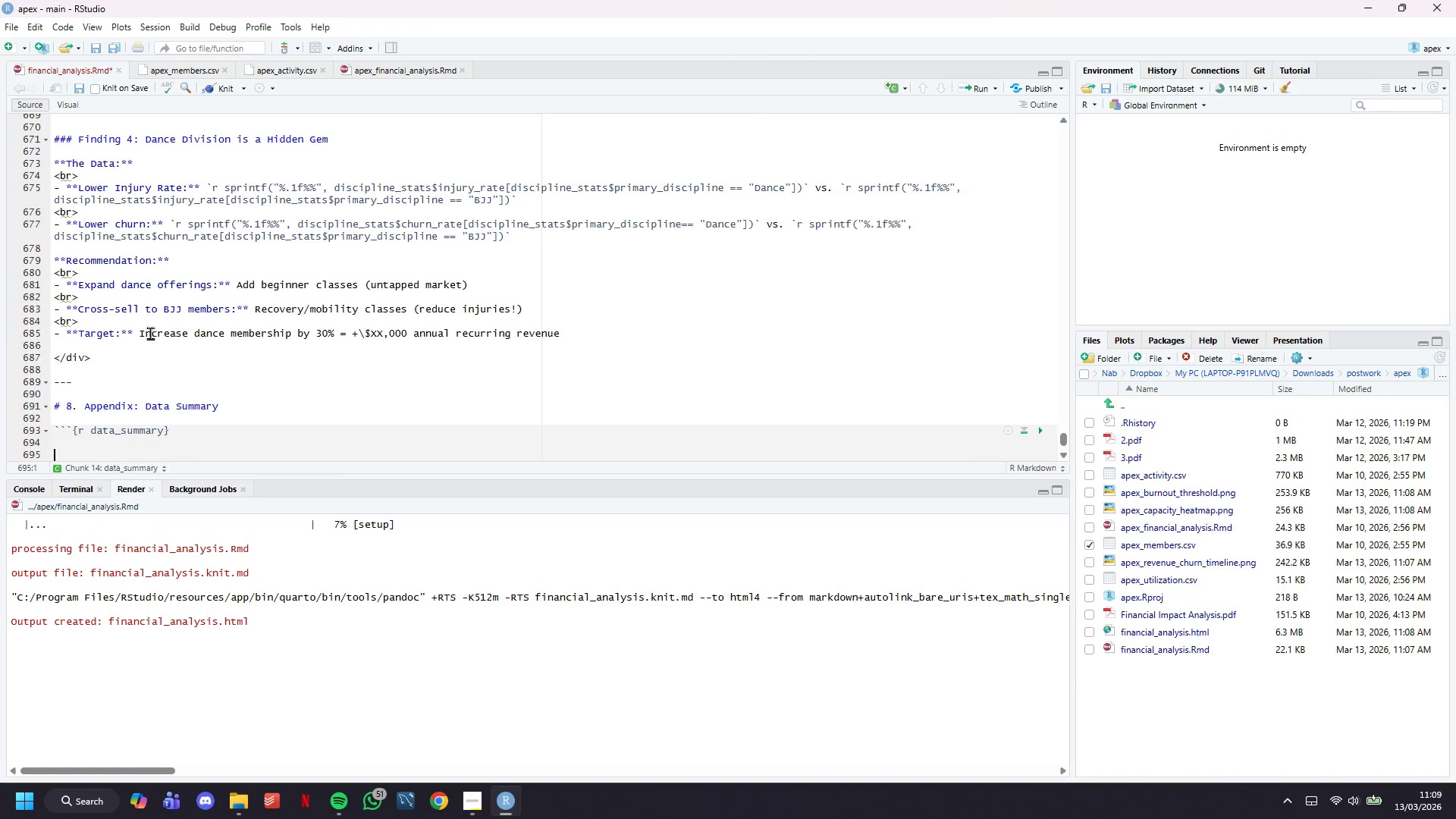 
key(Enter)
 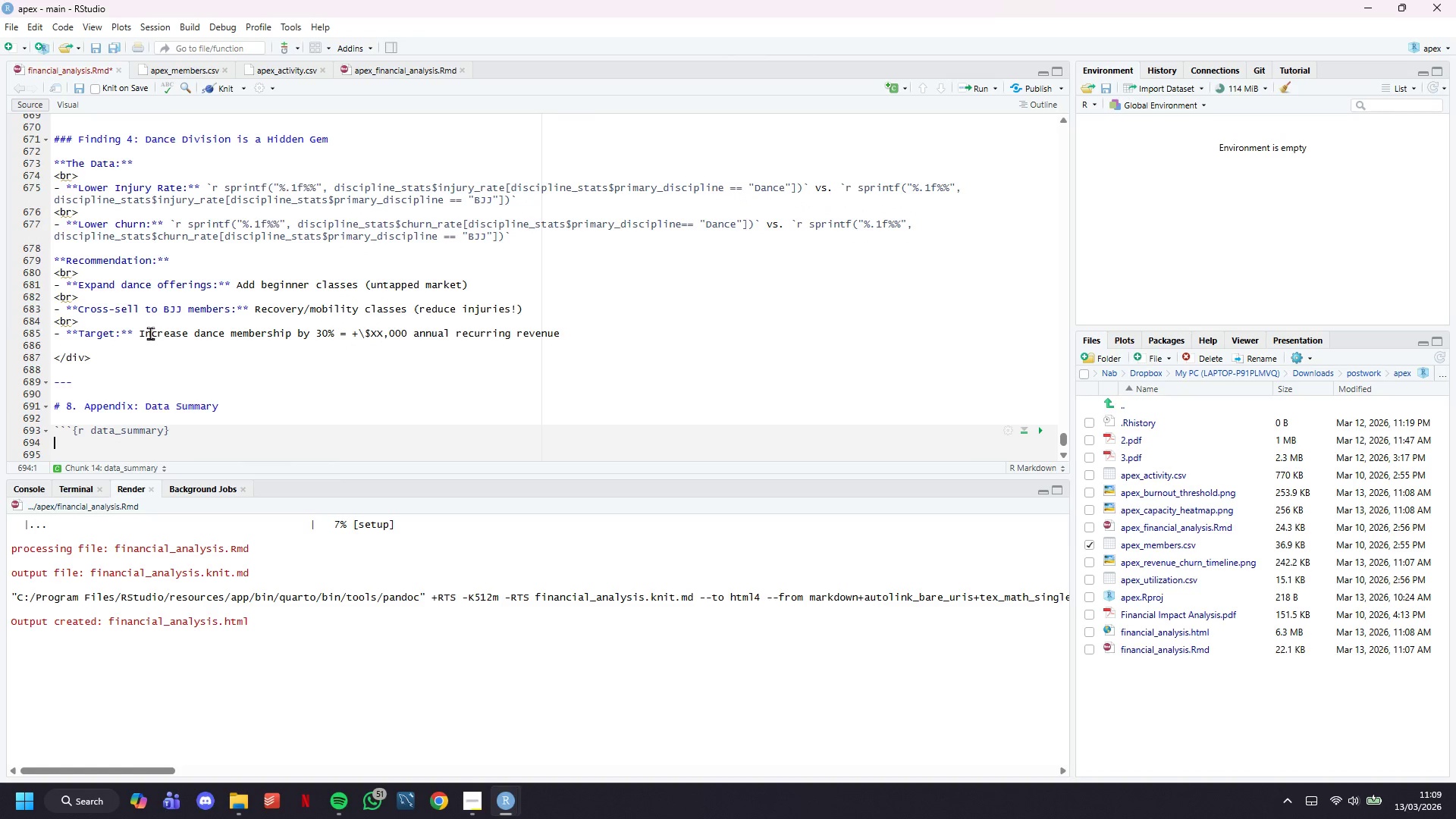 
key(ArrowUp)
 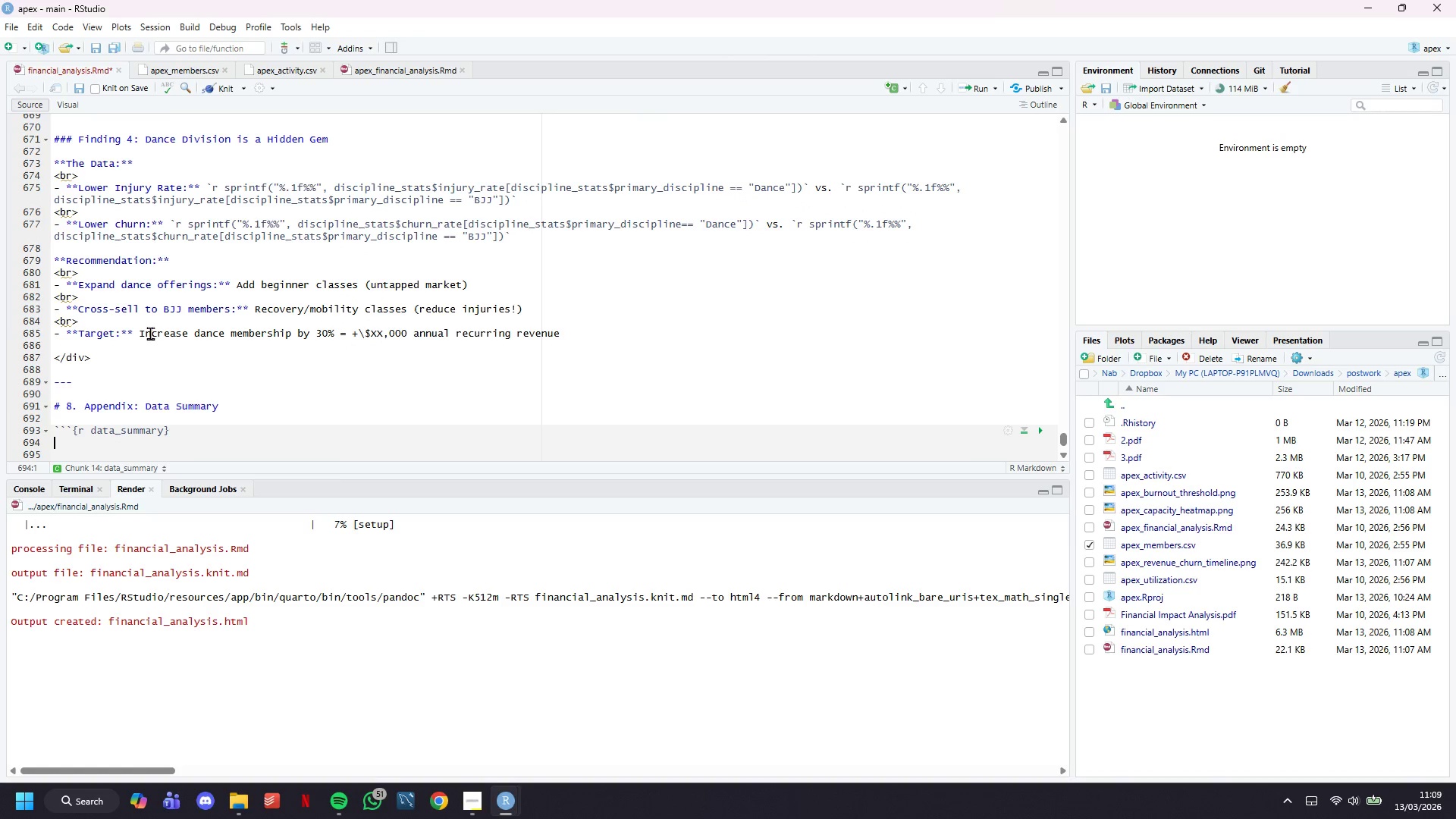 
type(summary_table <- tibble()
 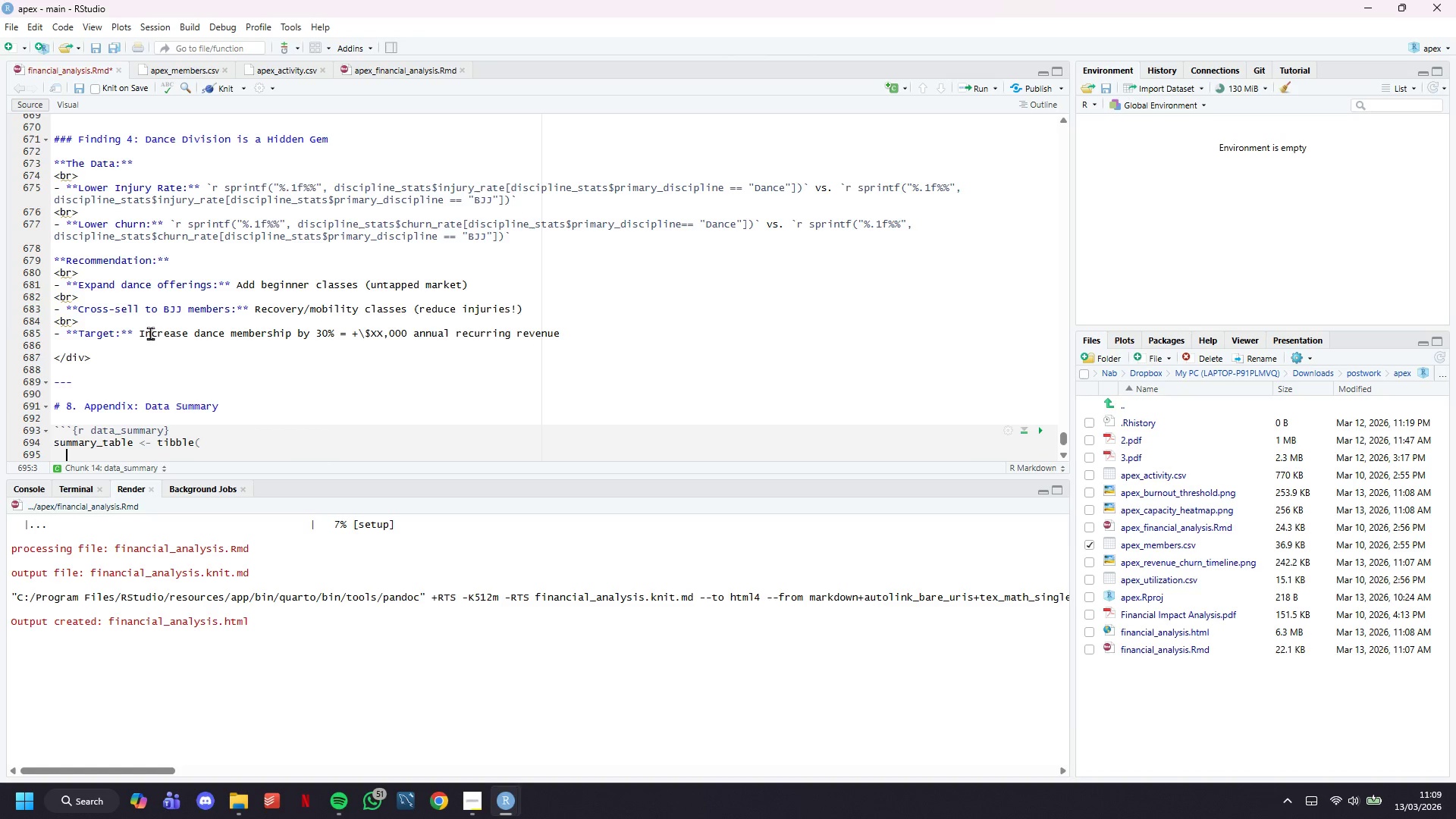 
 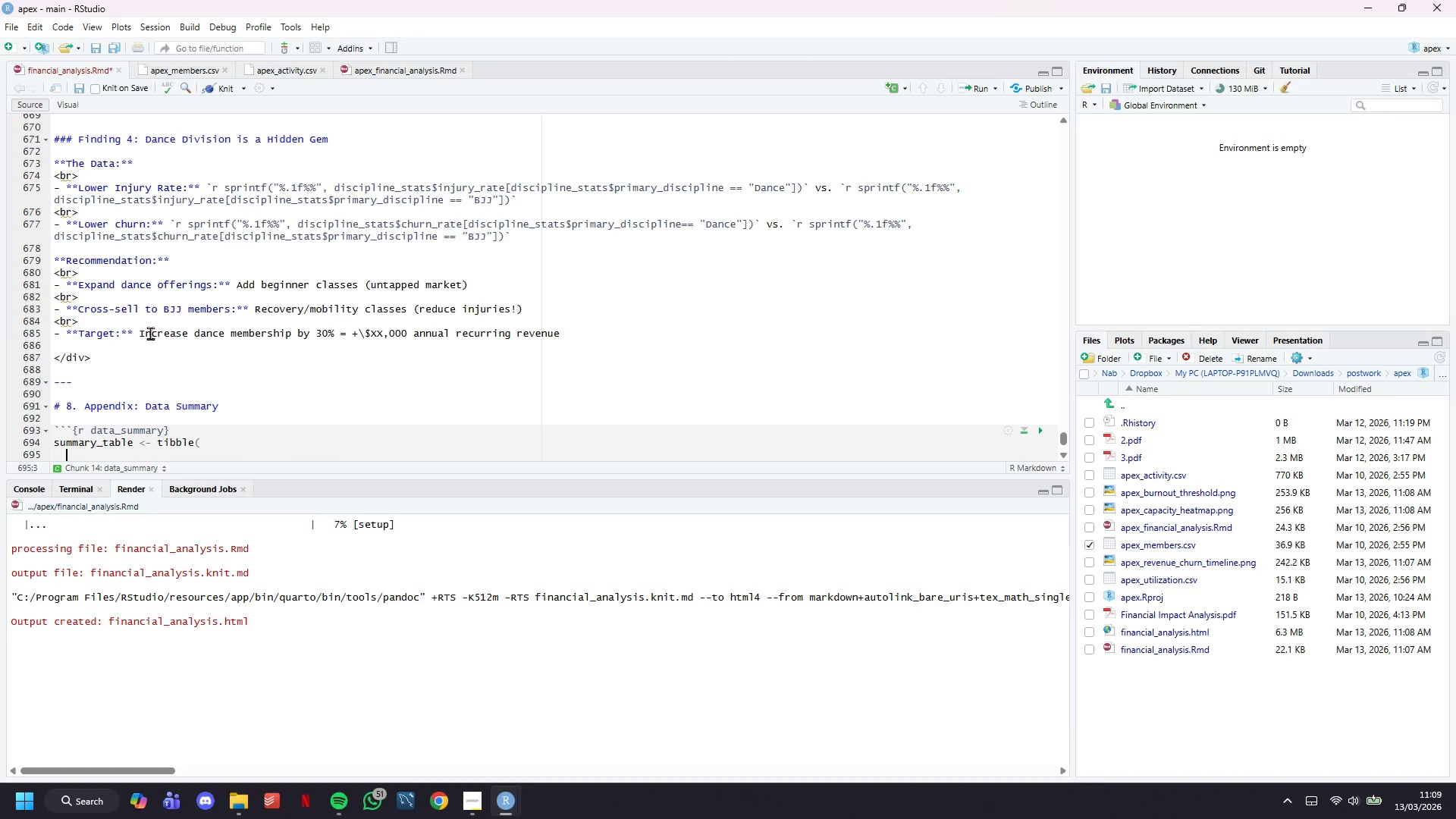 
key(Enter)
 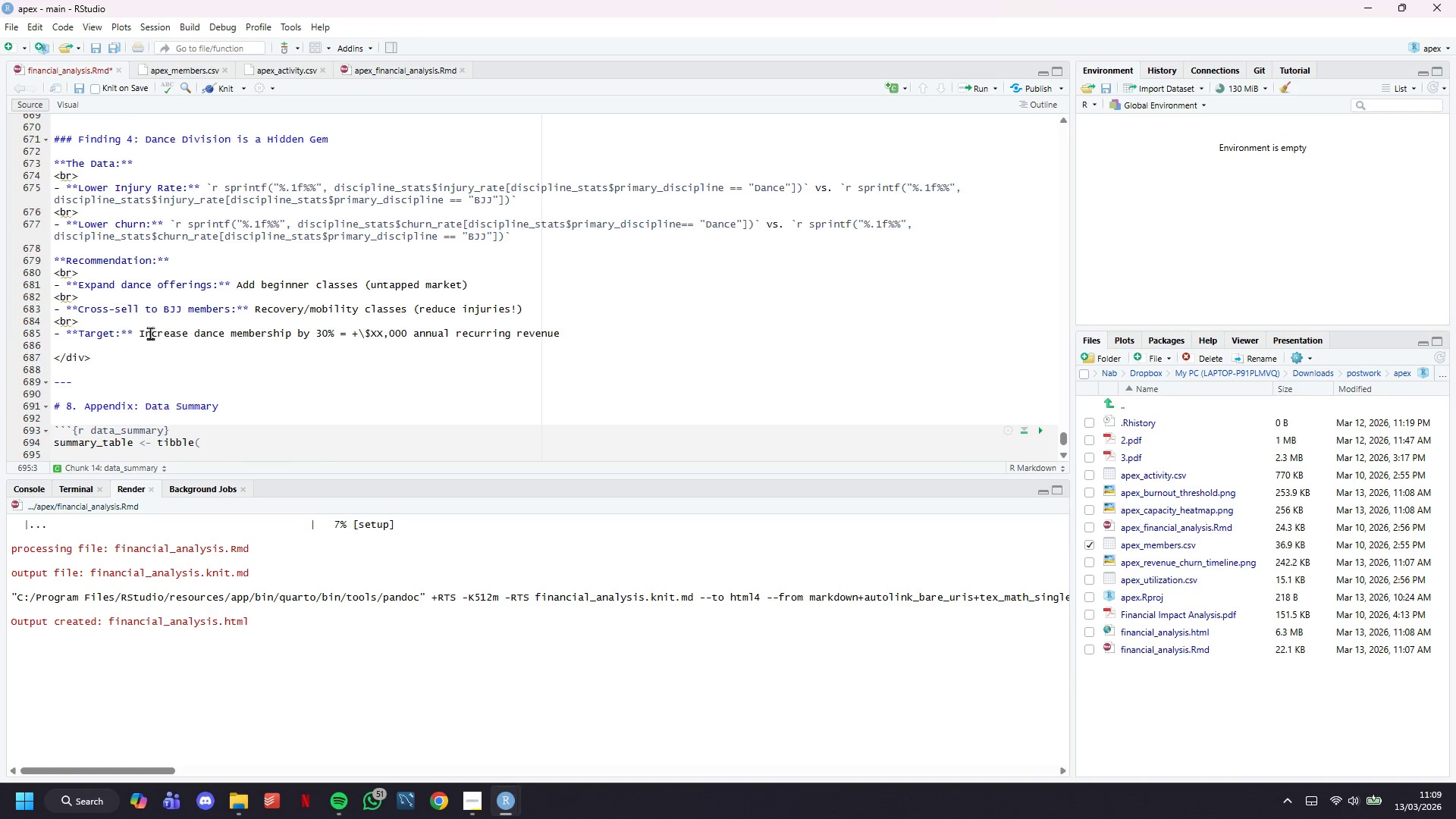 
scroll: coordinate [150, 333], scroll_direction: down, amount: 6.0
 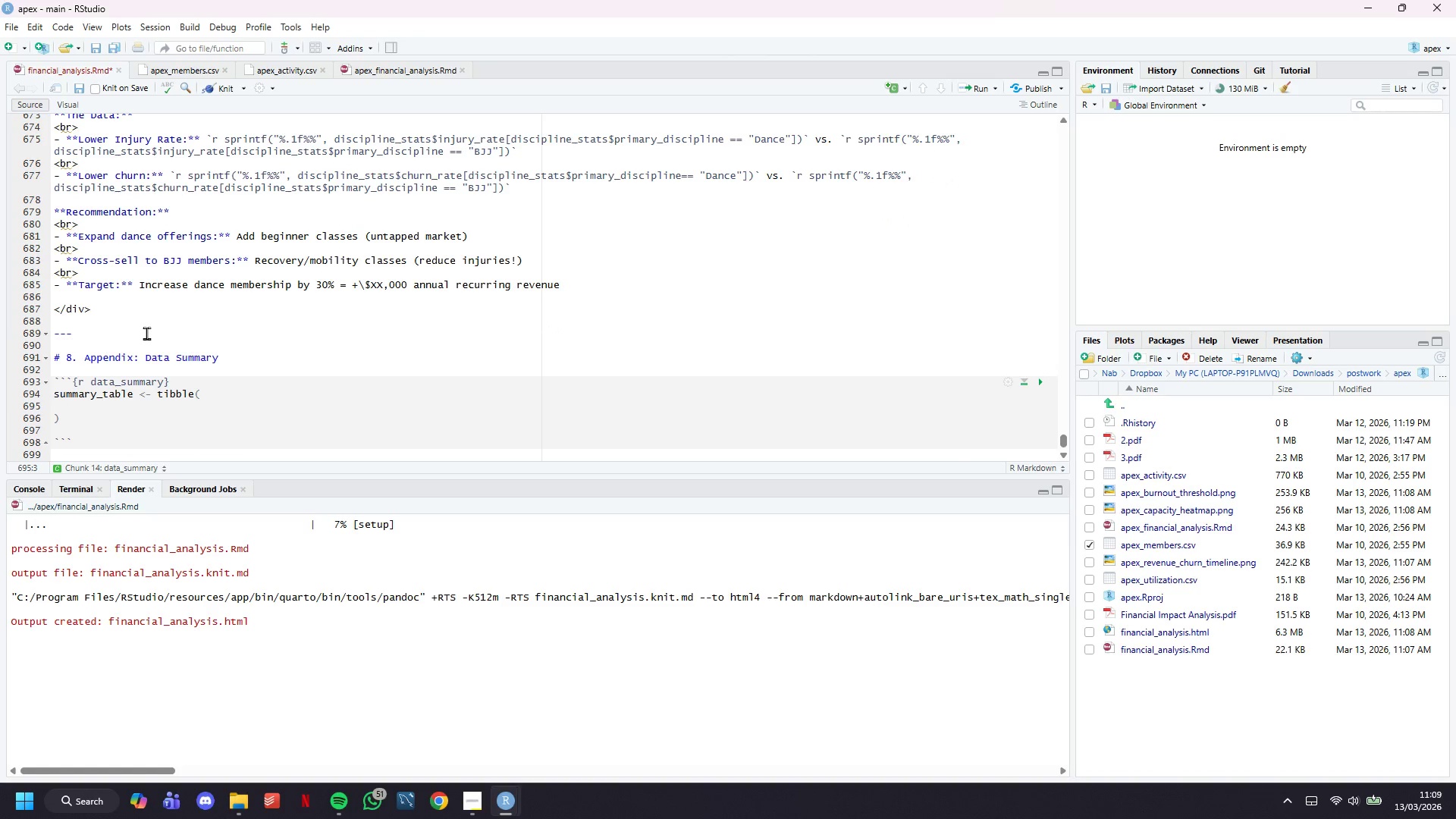 
type(Maetric)
 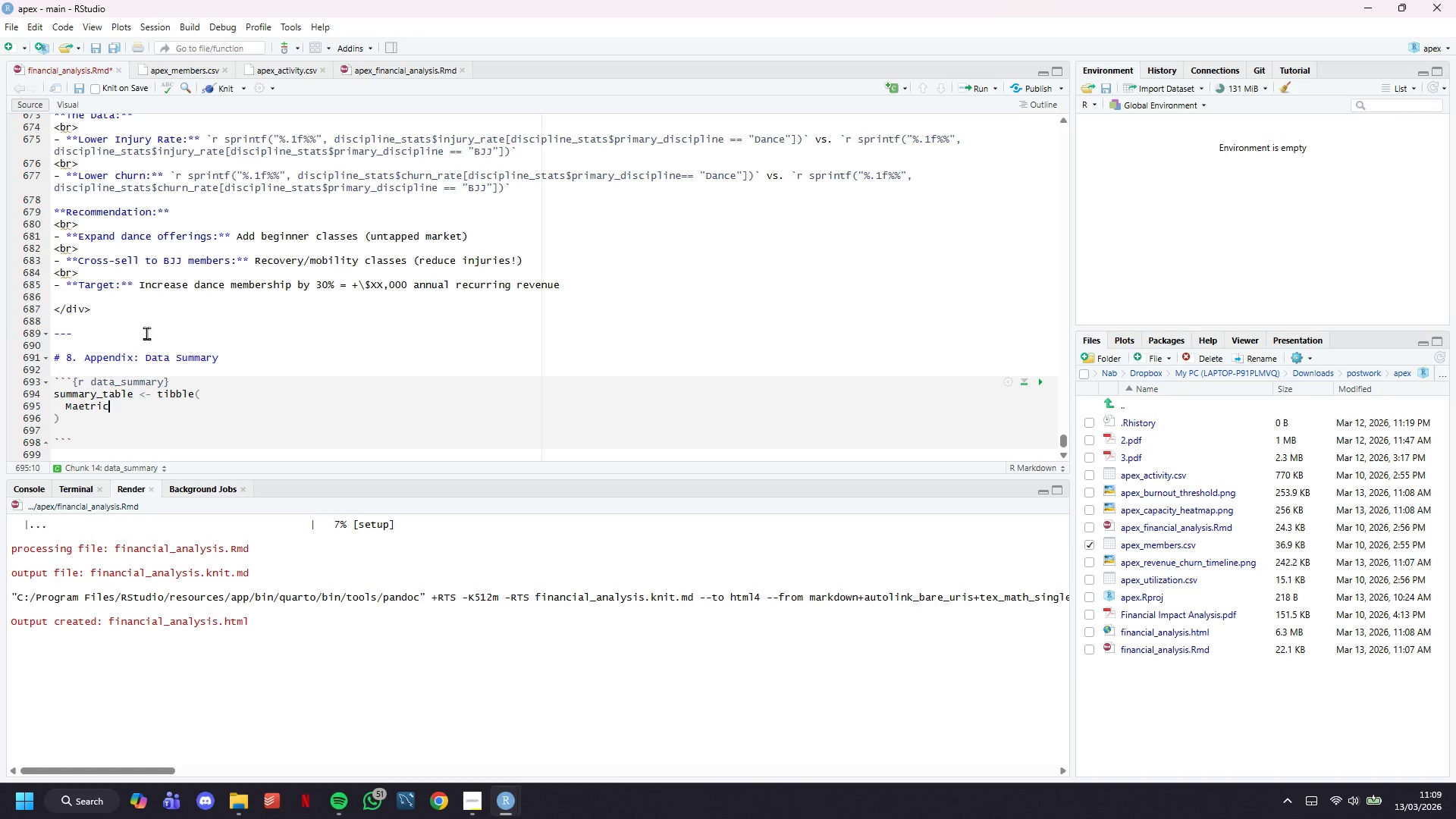 
key(Space)
 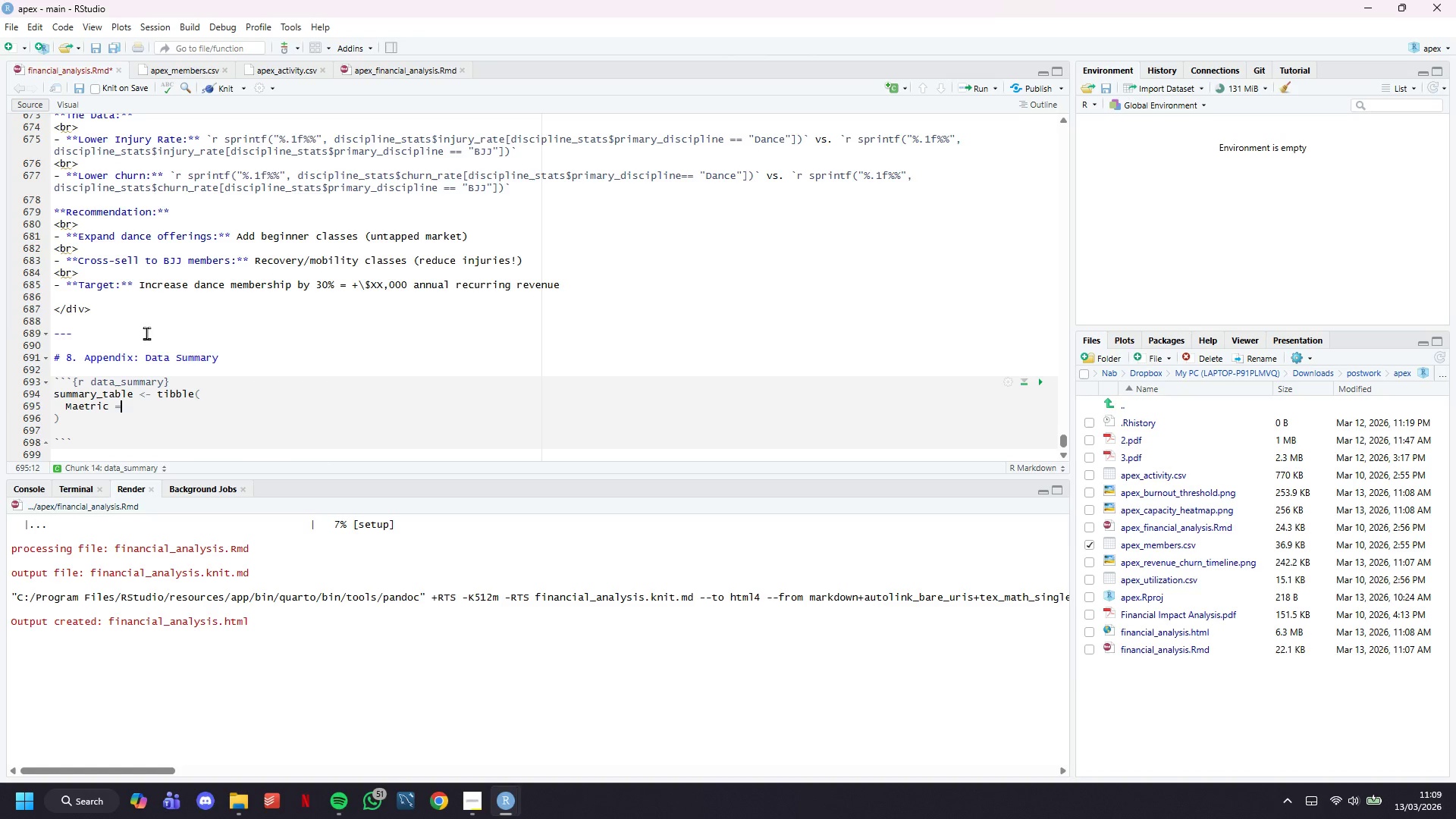 
key(Equal)
 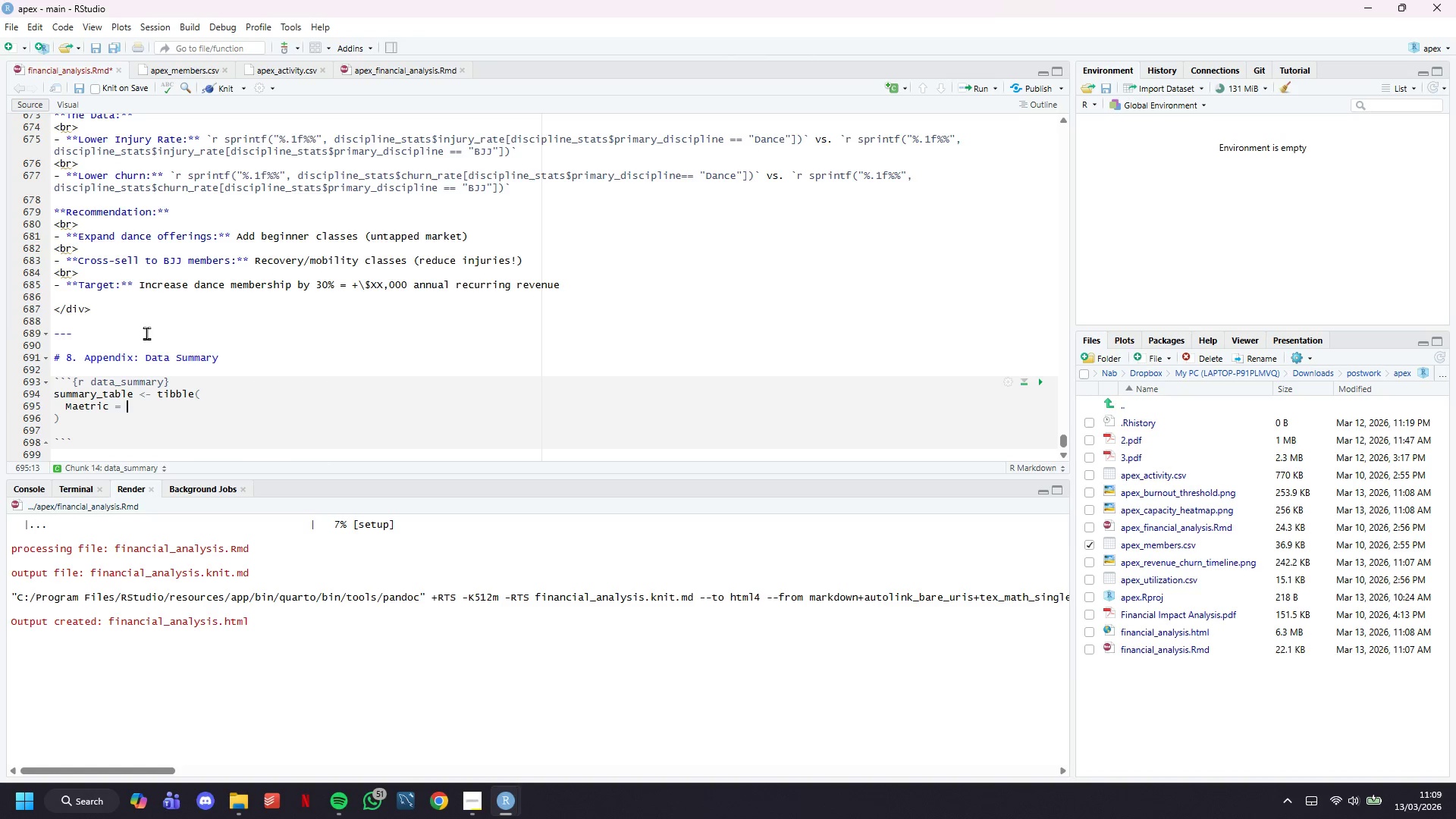 
key(Space)
 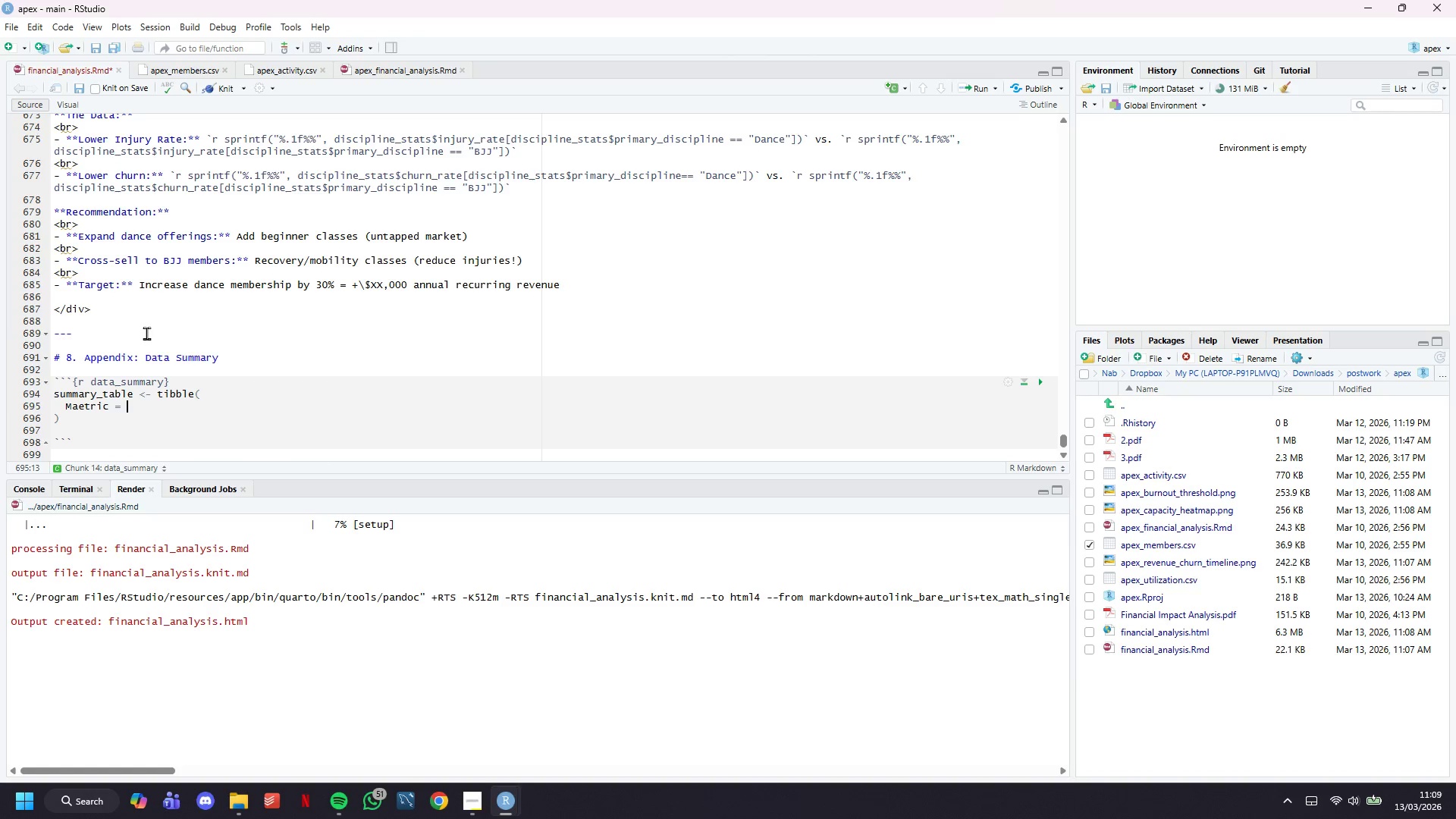 
key(C)
 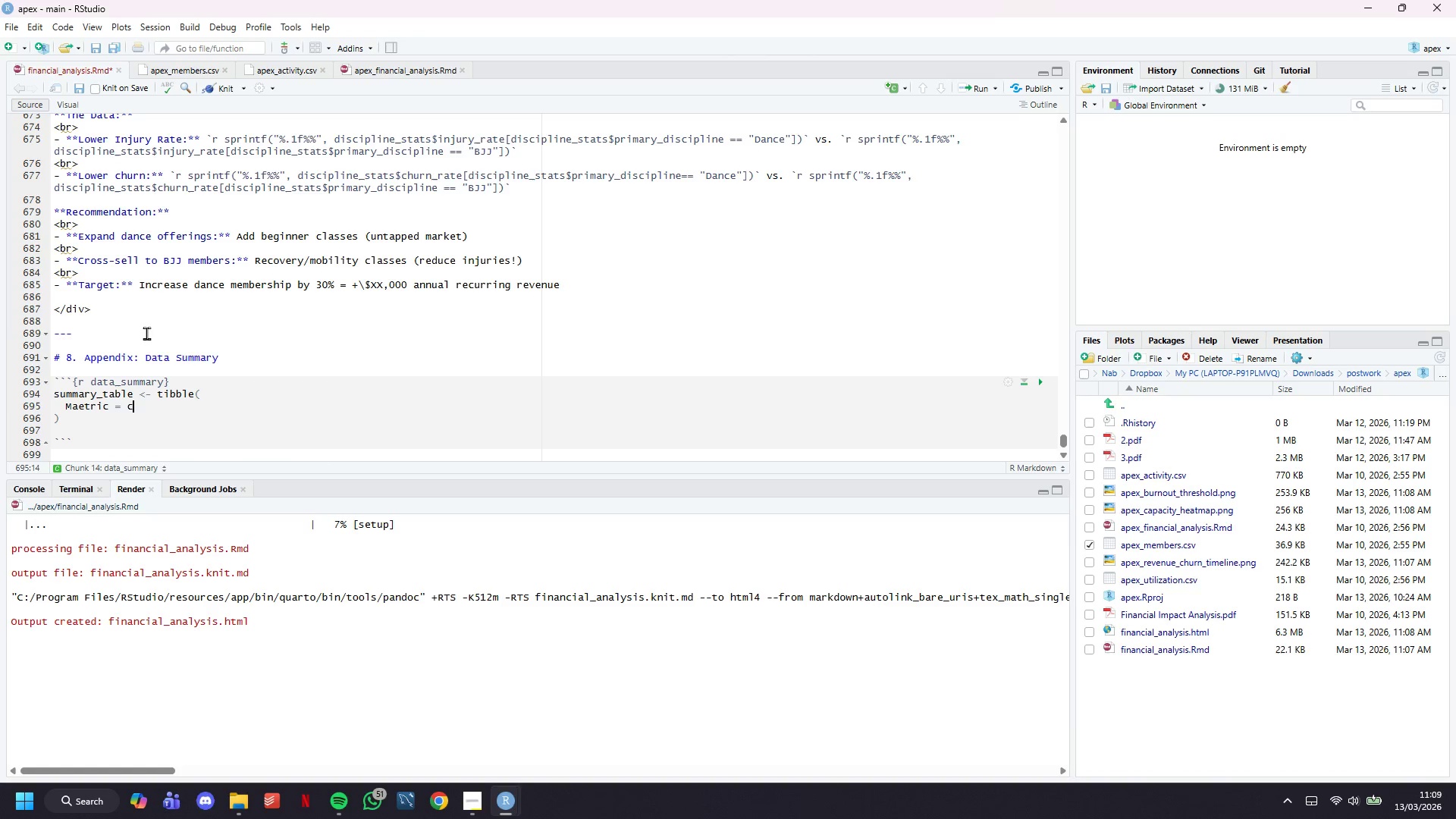 
key(Shift+ShiftLeft)
 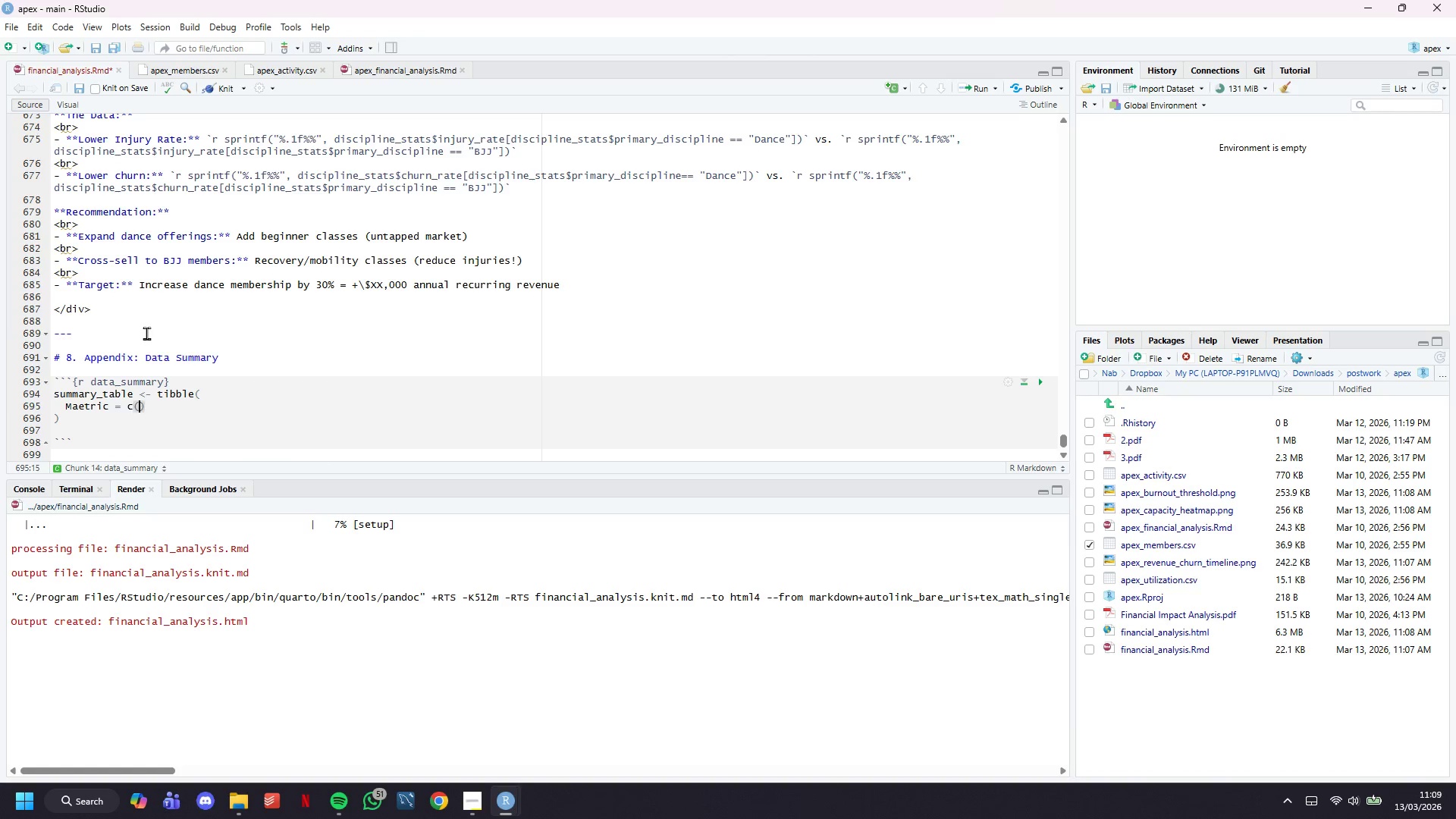 
key(Shift+9)
 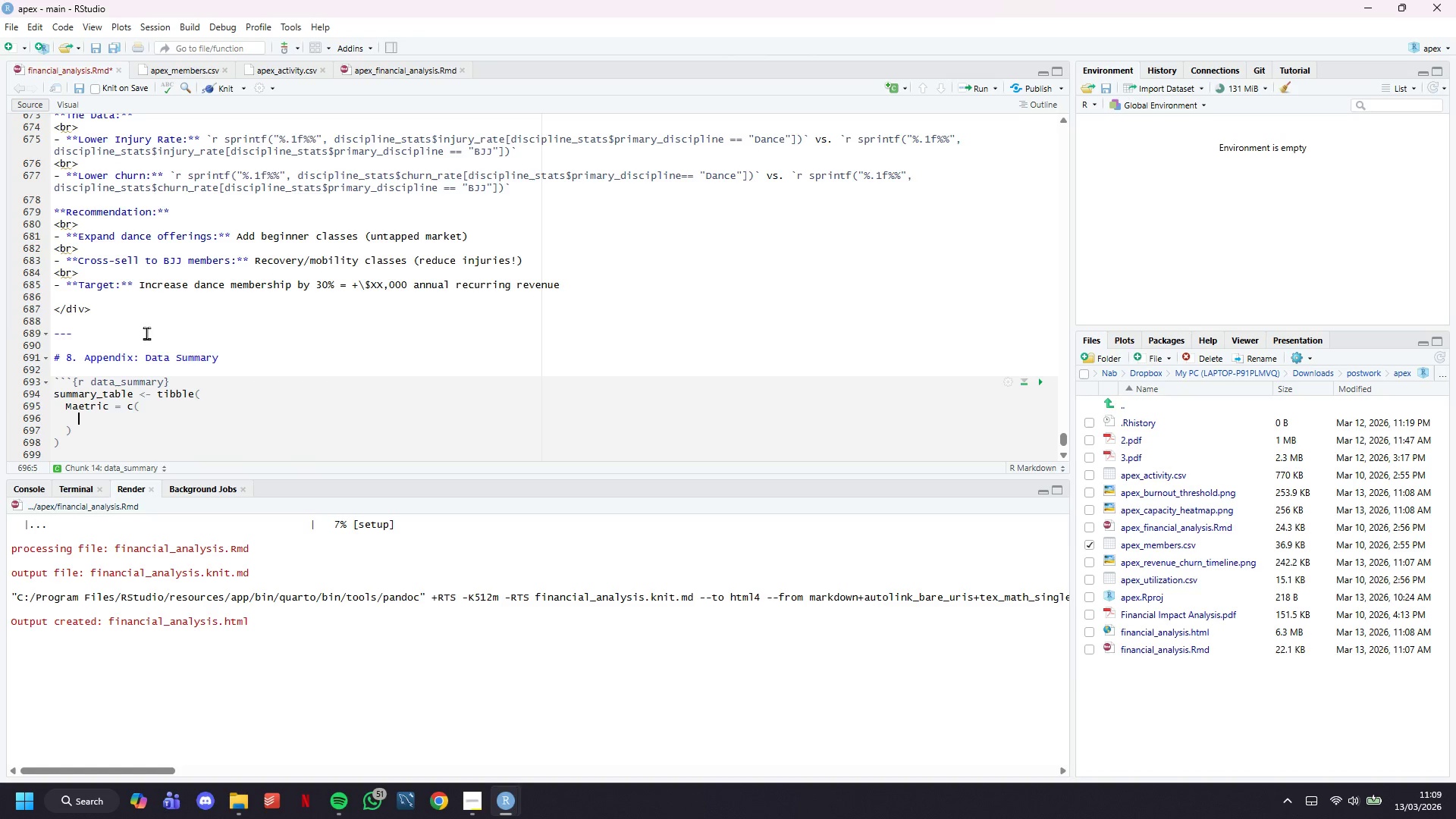 
key(Enter)
 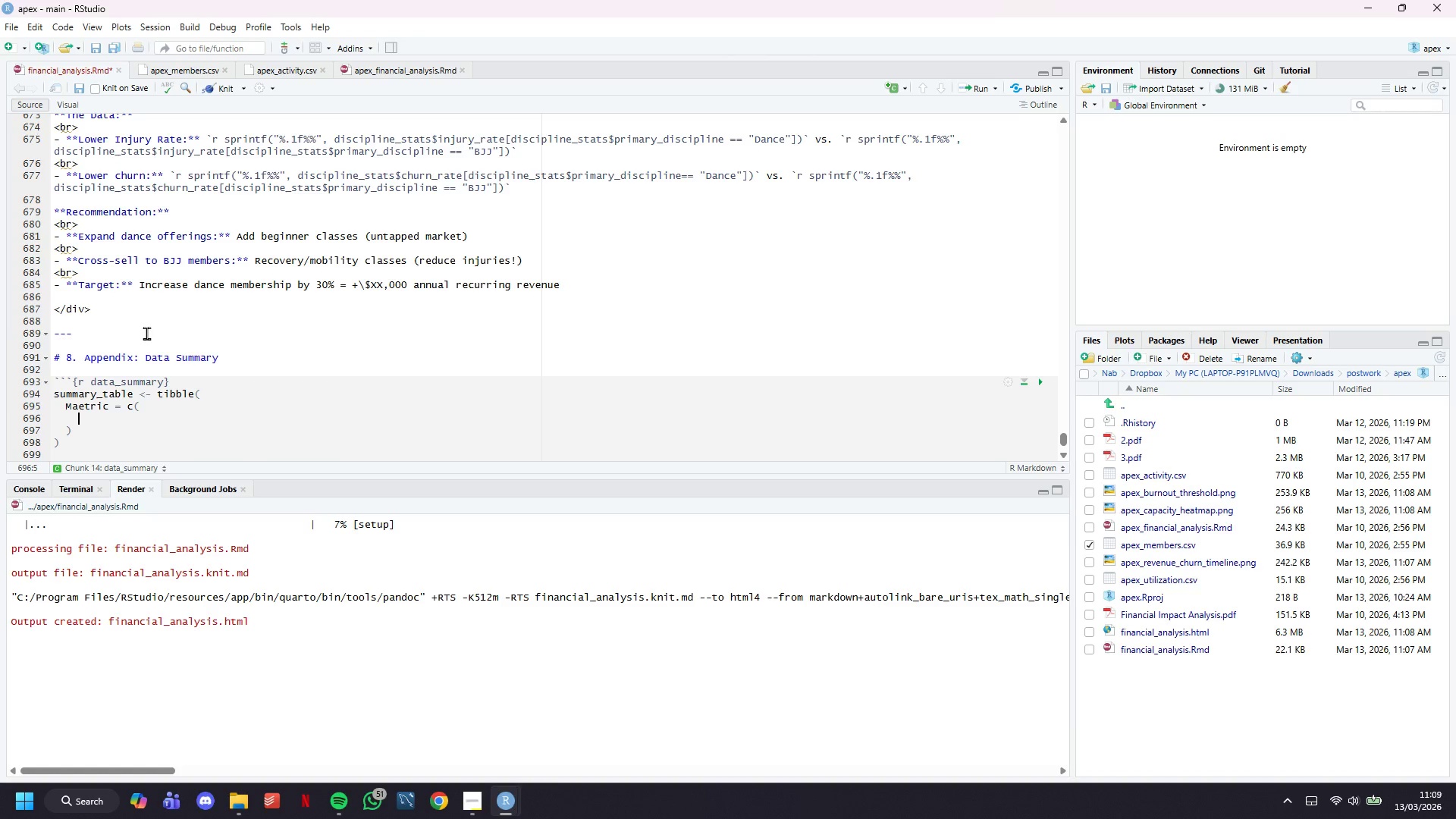 
key(ArrowUp)
 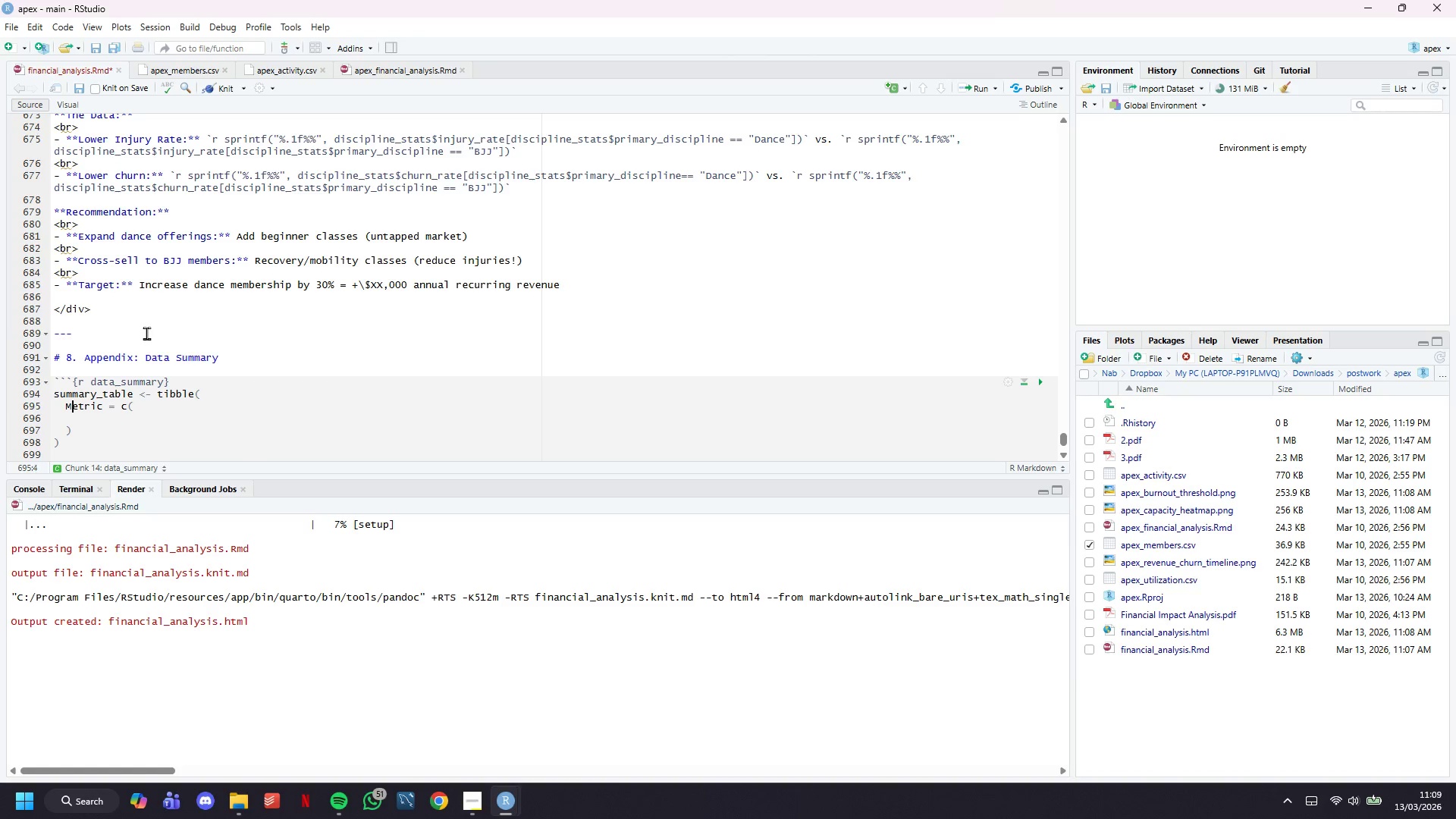 
key(Backspace)
 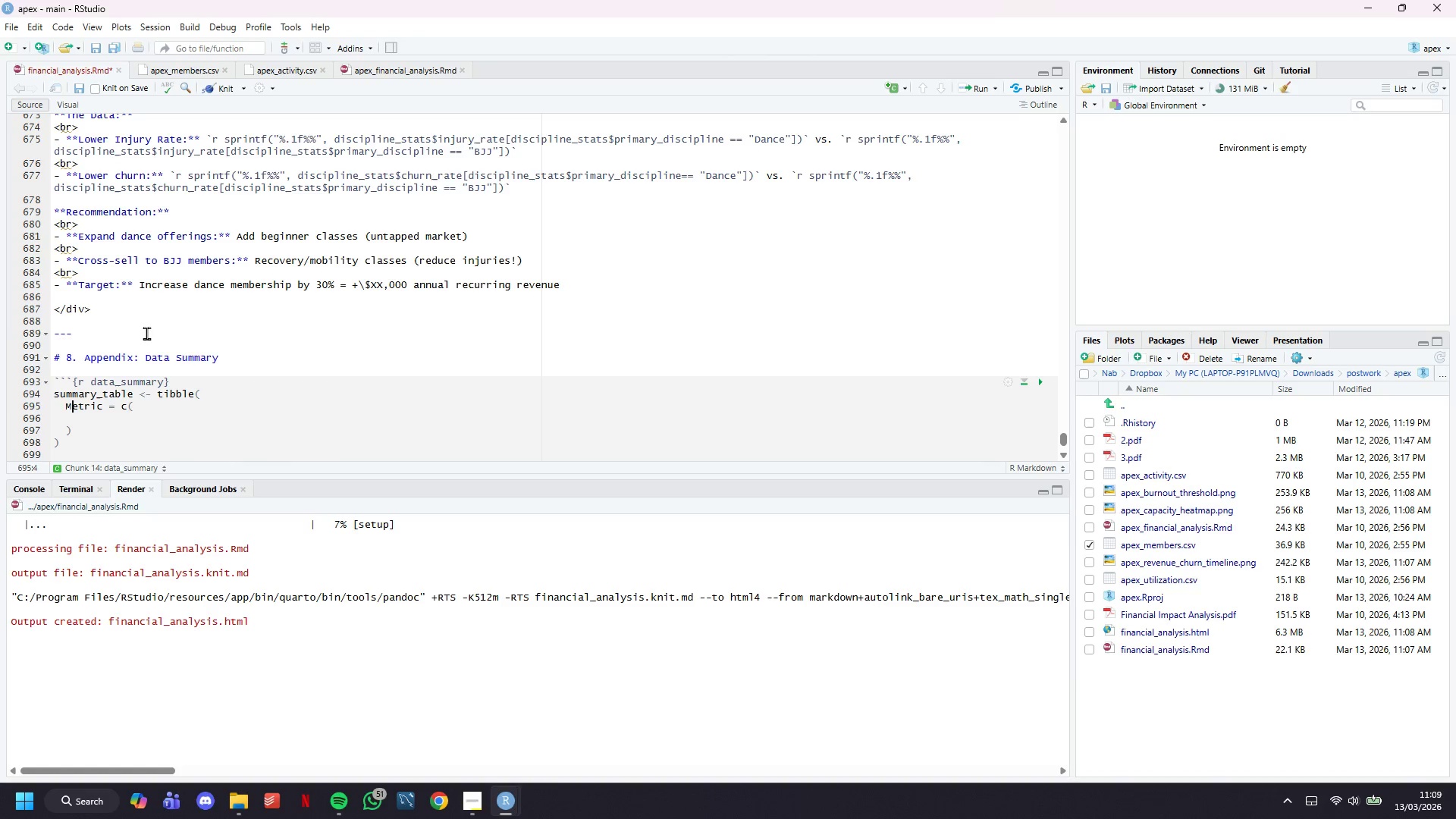 
key(ArrowDown)
 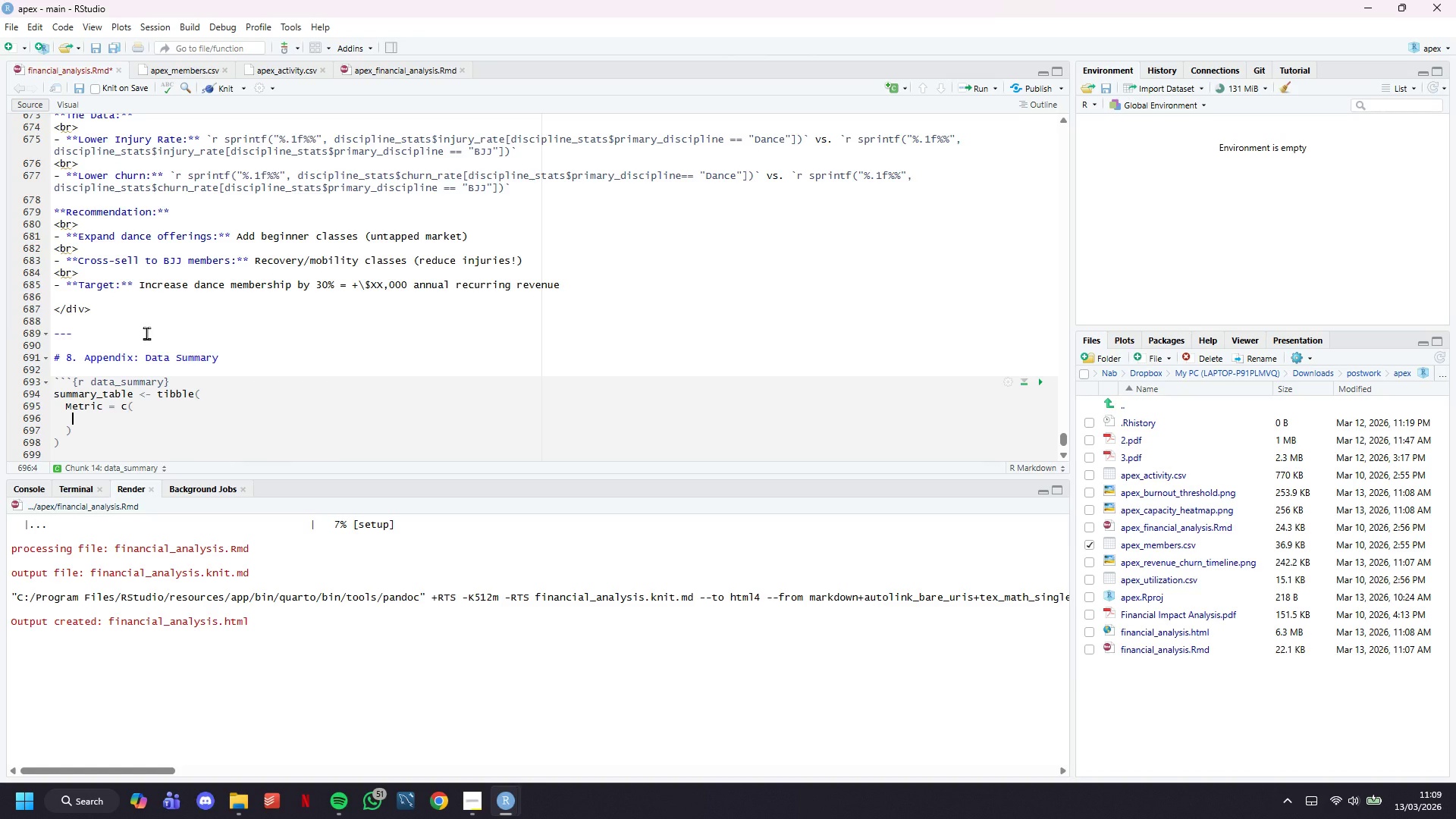 
type("Total Members (24 mo))
 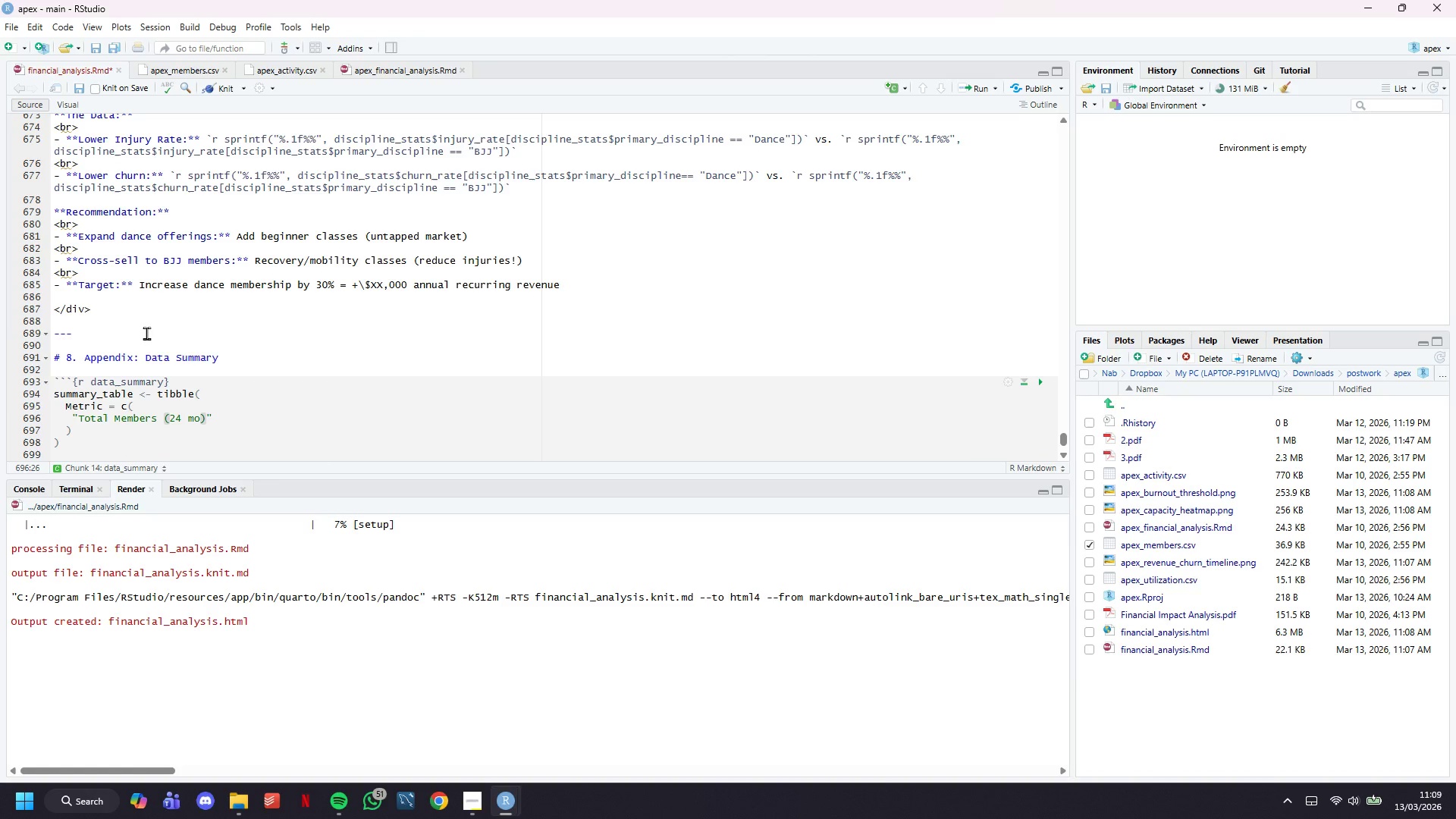 
key(ArrowRight)
 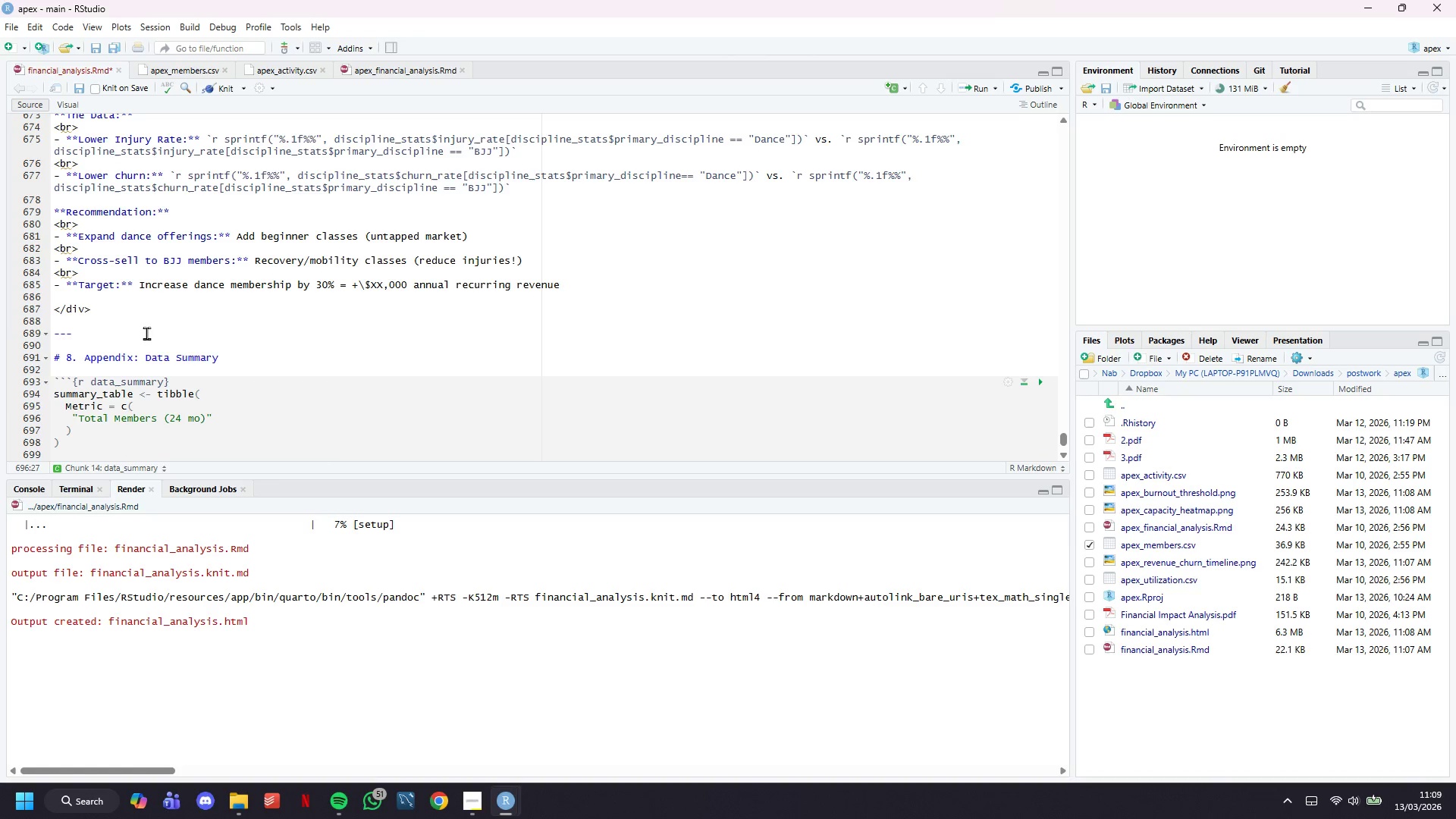 
key(Comma)
 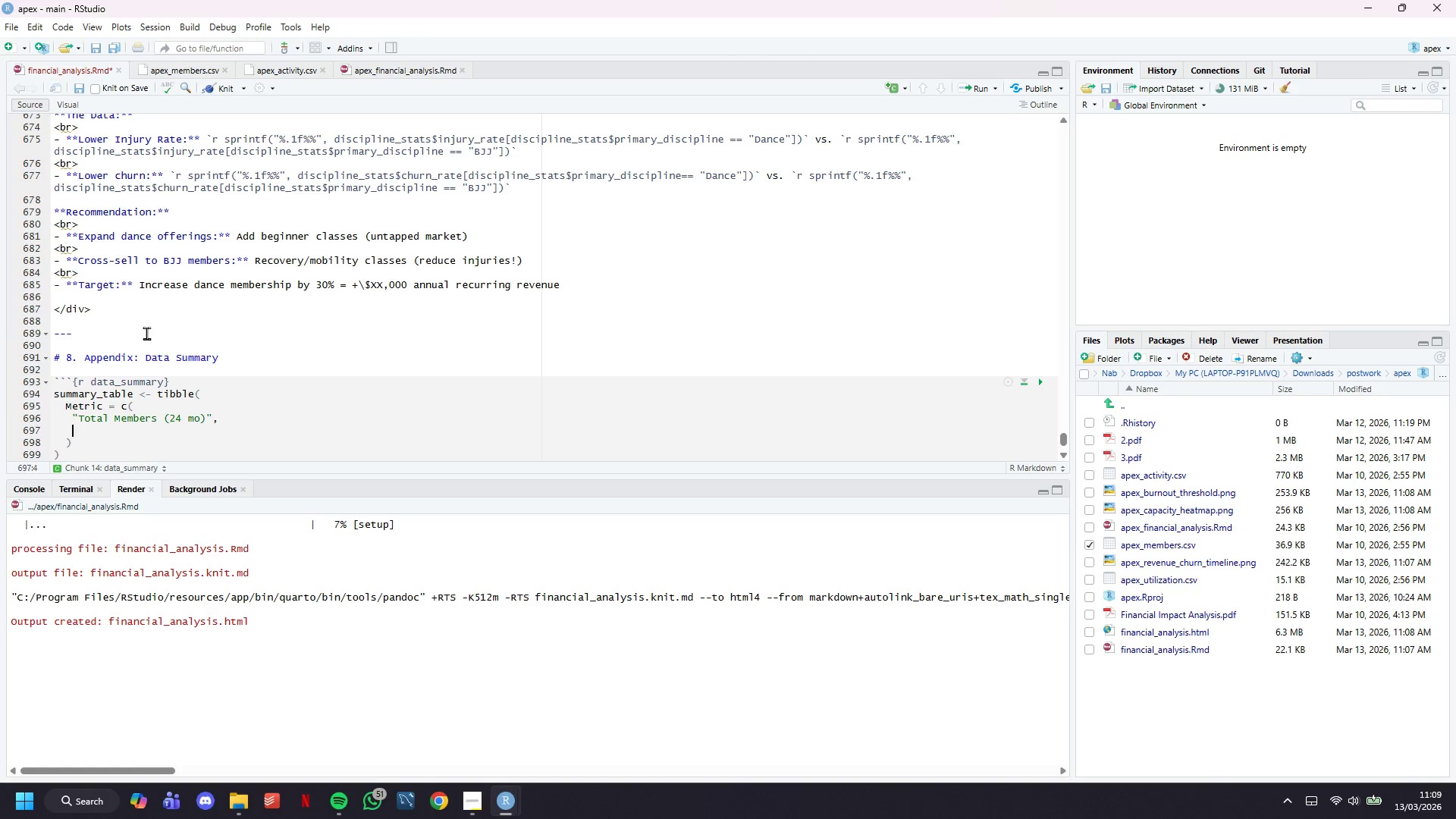 
key(Enter)
 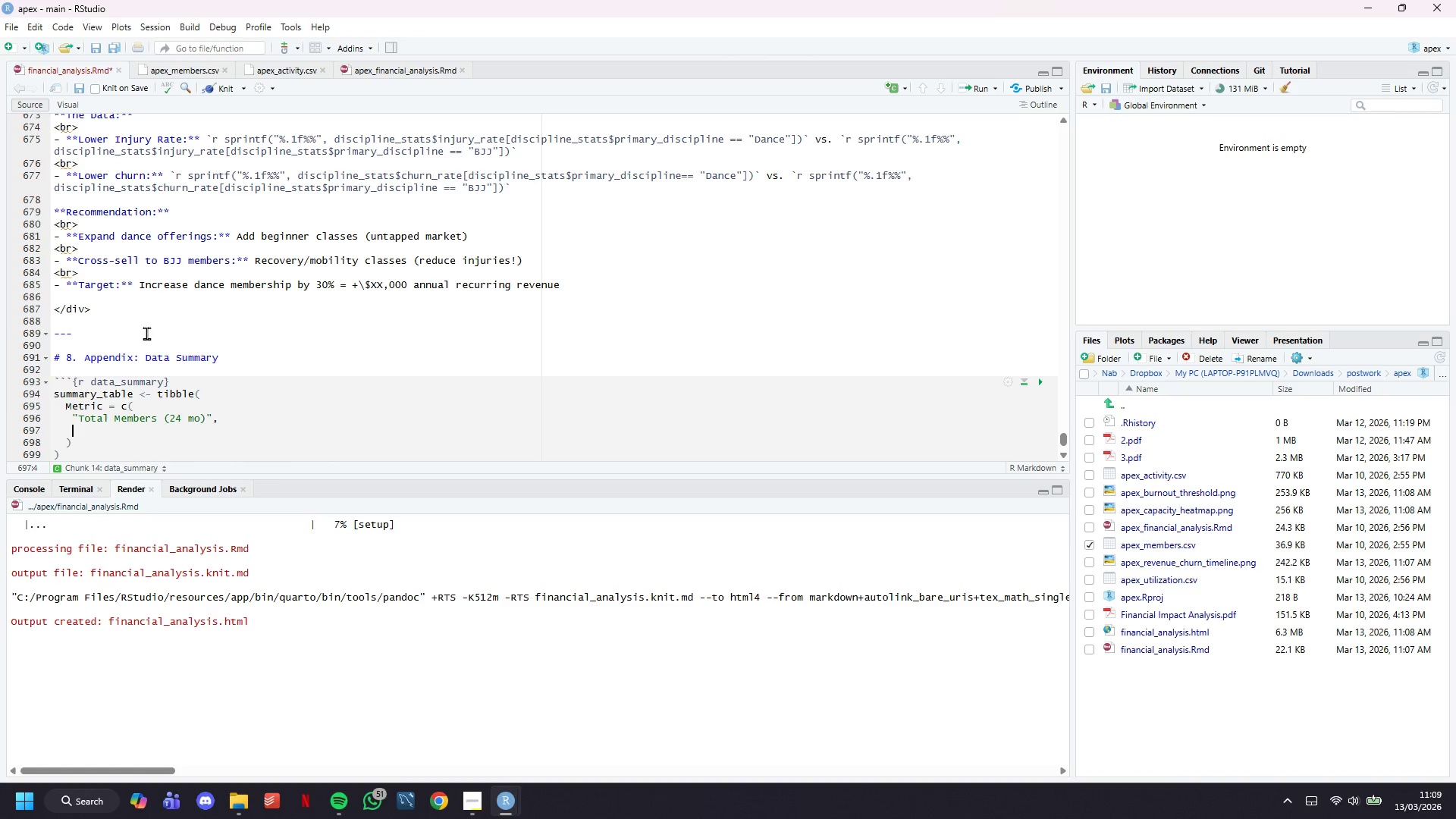 
type("Total Revenue)
 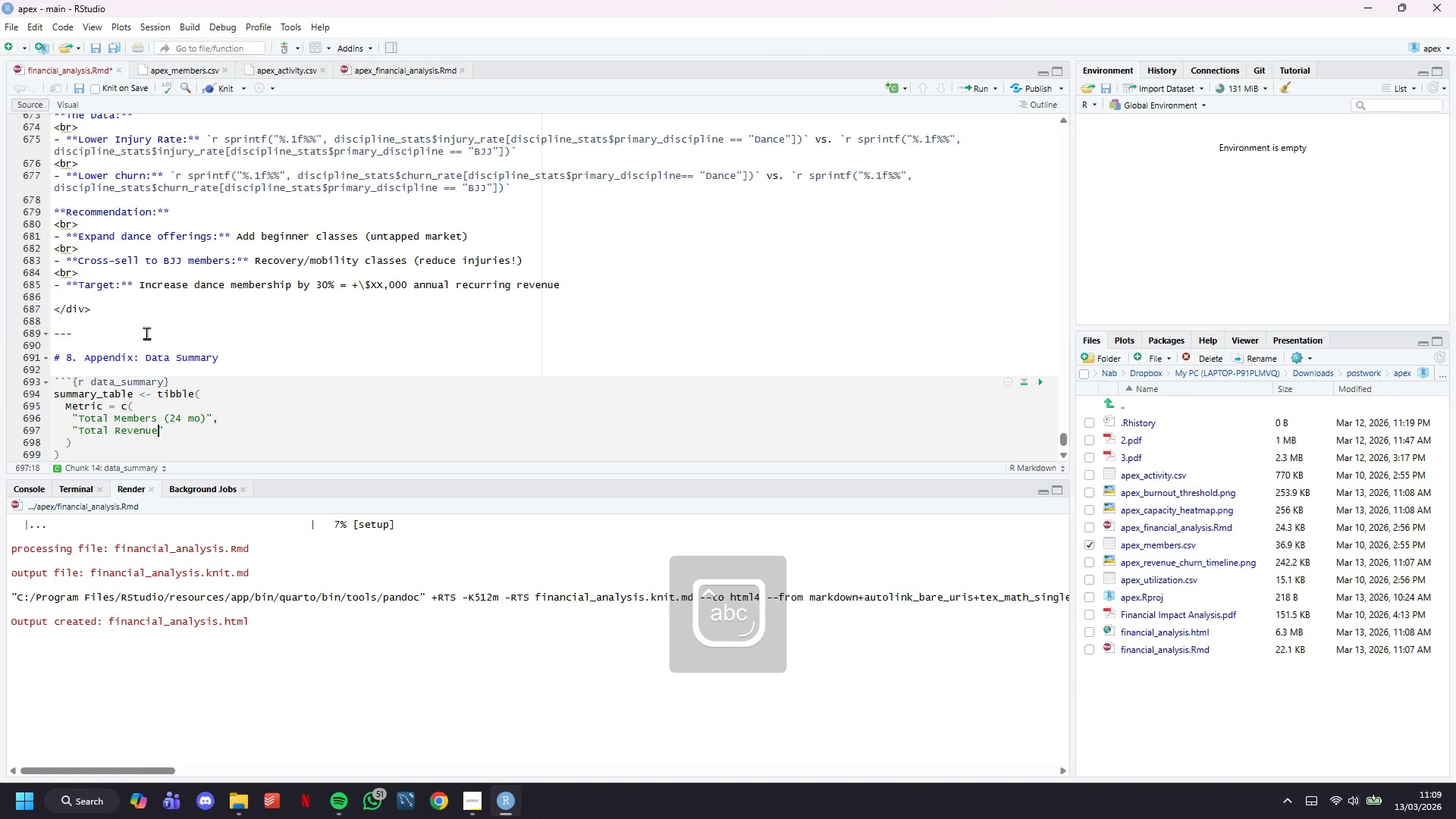 
key(ArrowRight)
 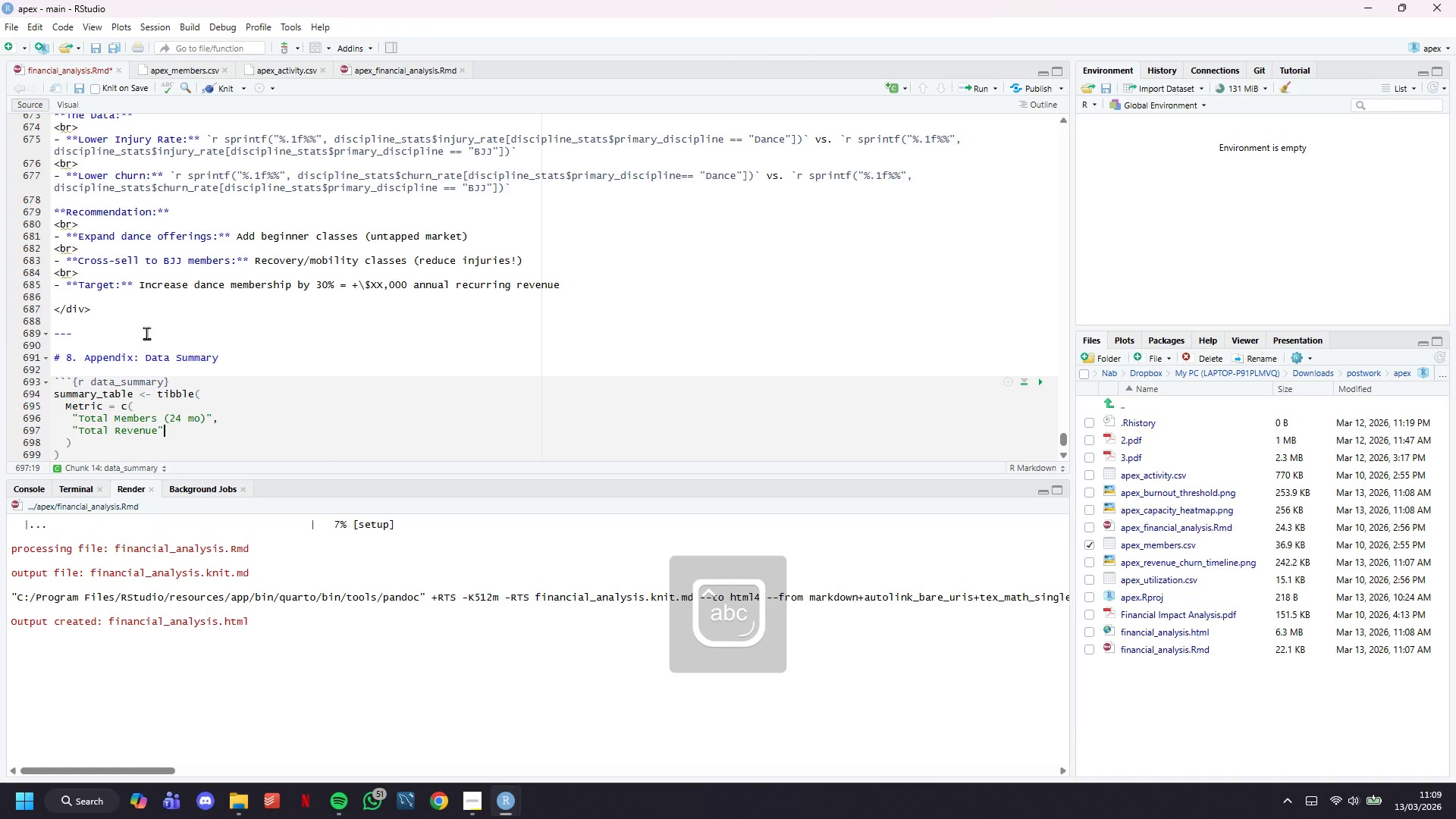 
key(Comma)
 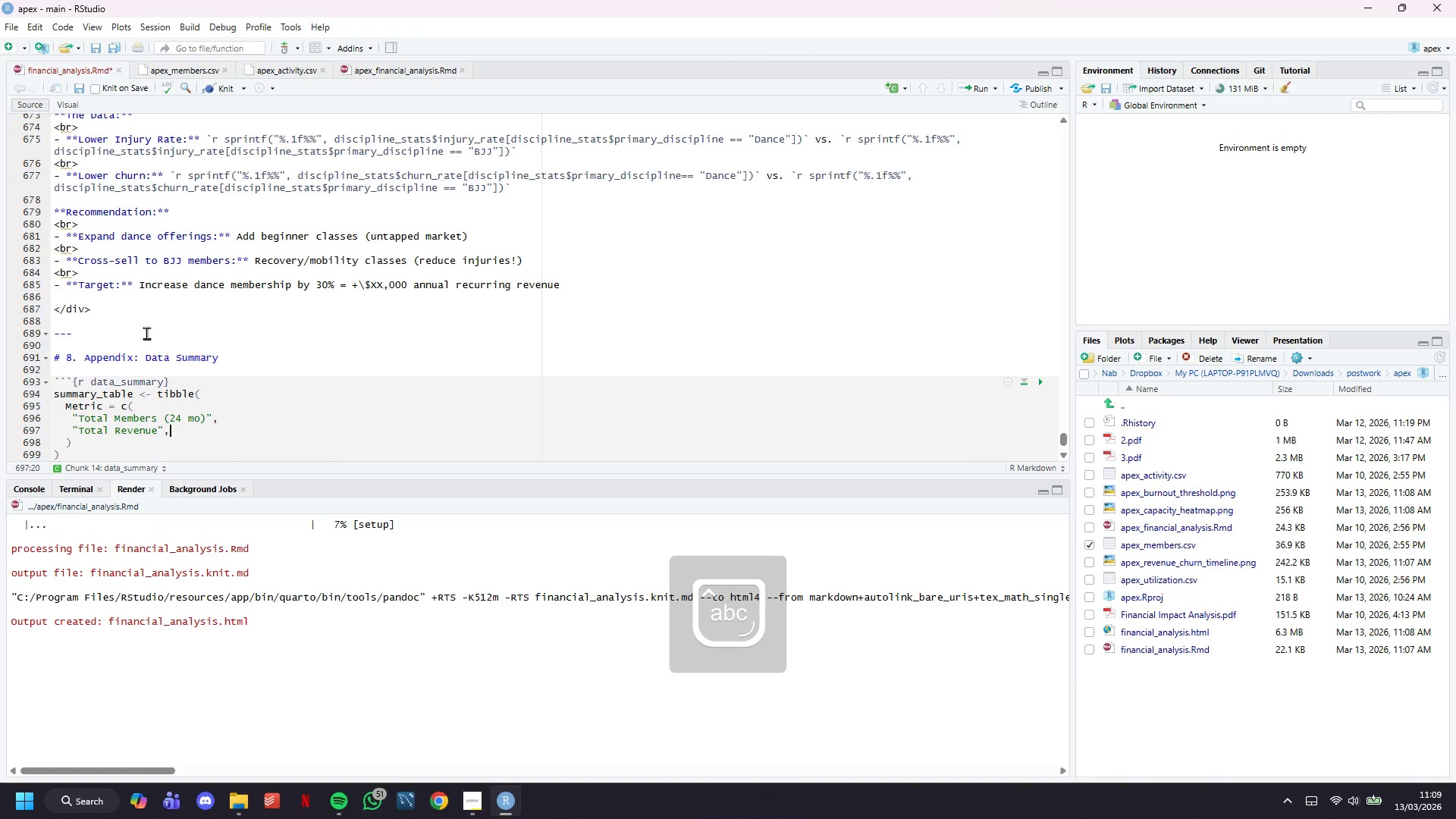 
key(Enter)
 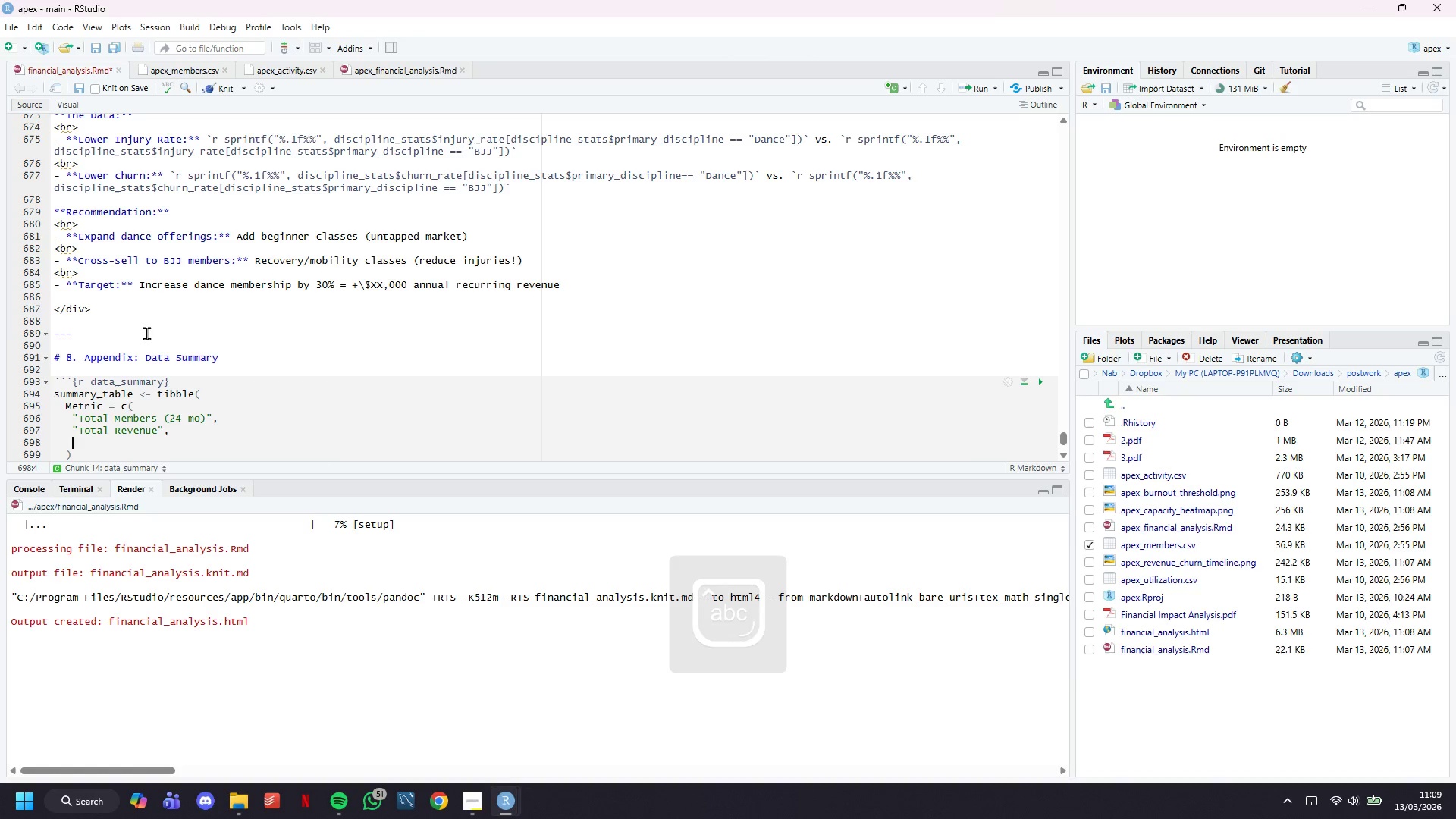 
type(:)
key(Backspace)
type("Recurring Revenue)
 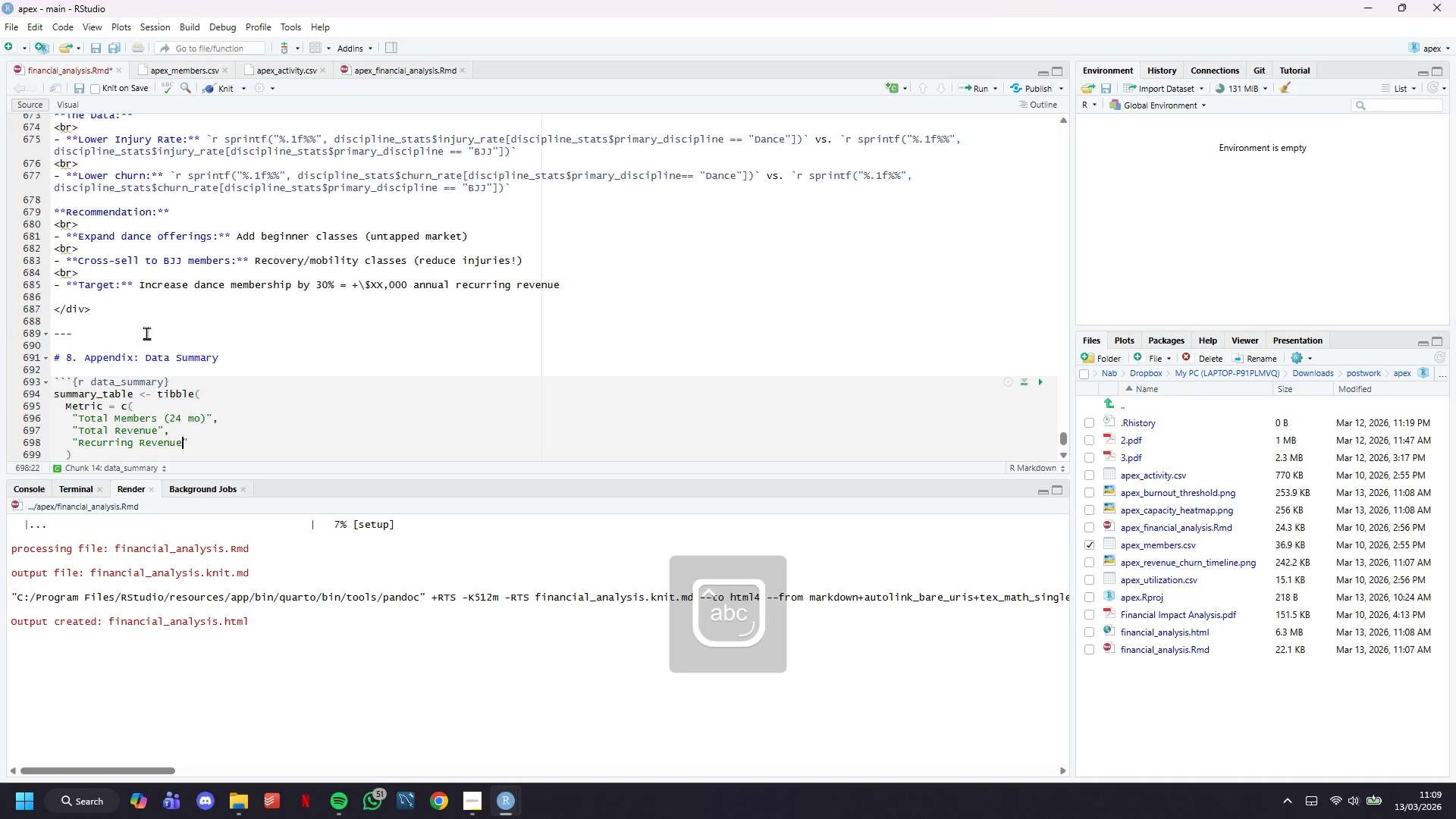 
key(ArrowRight)
 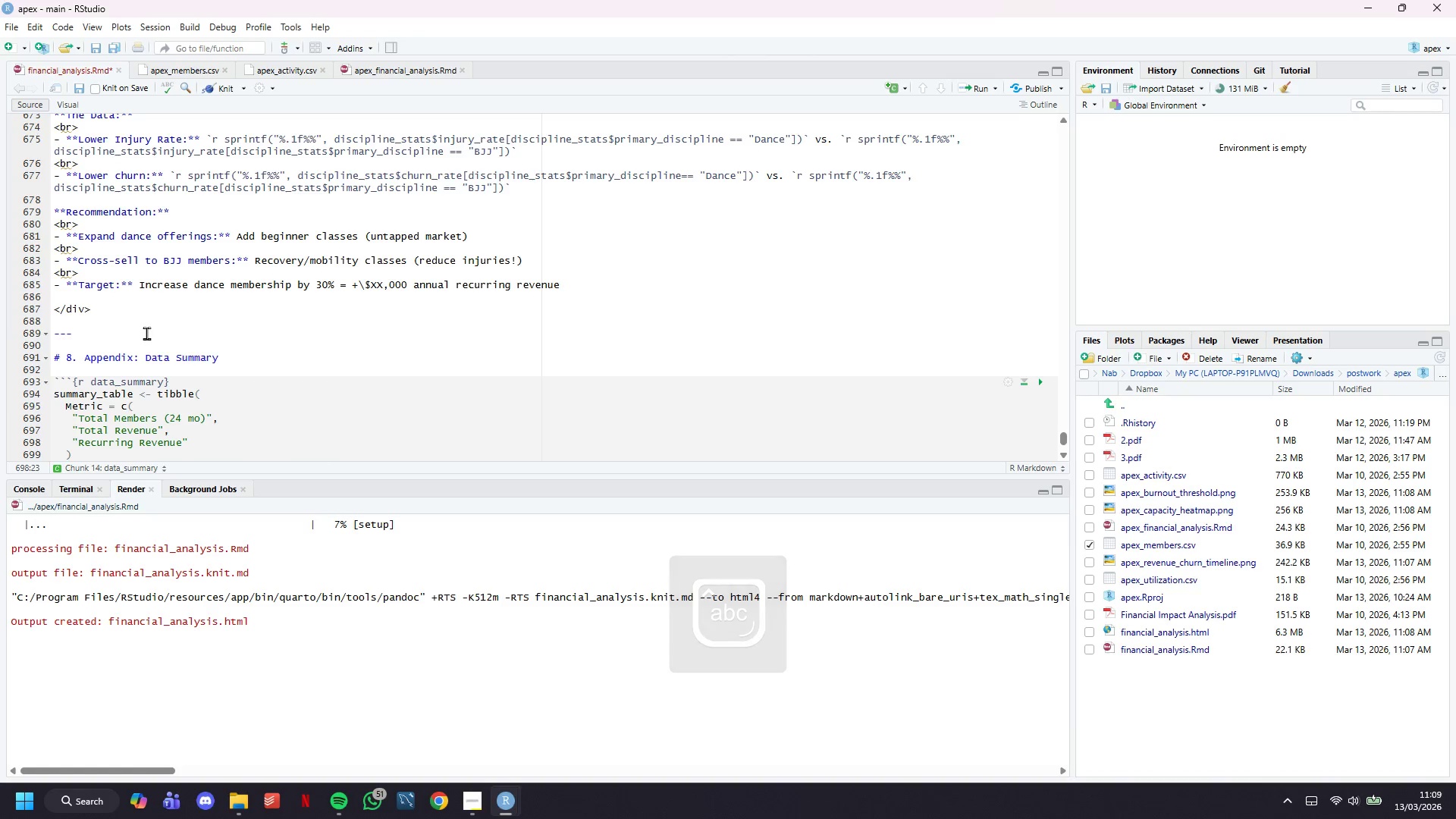 
key(Comma)
 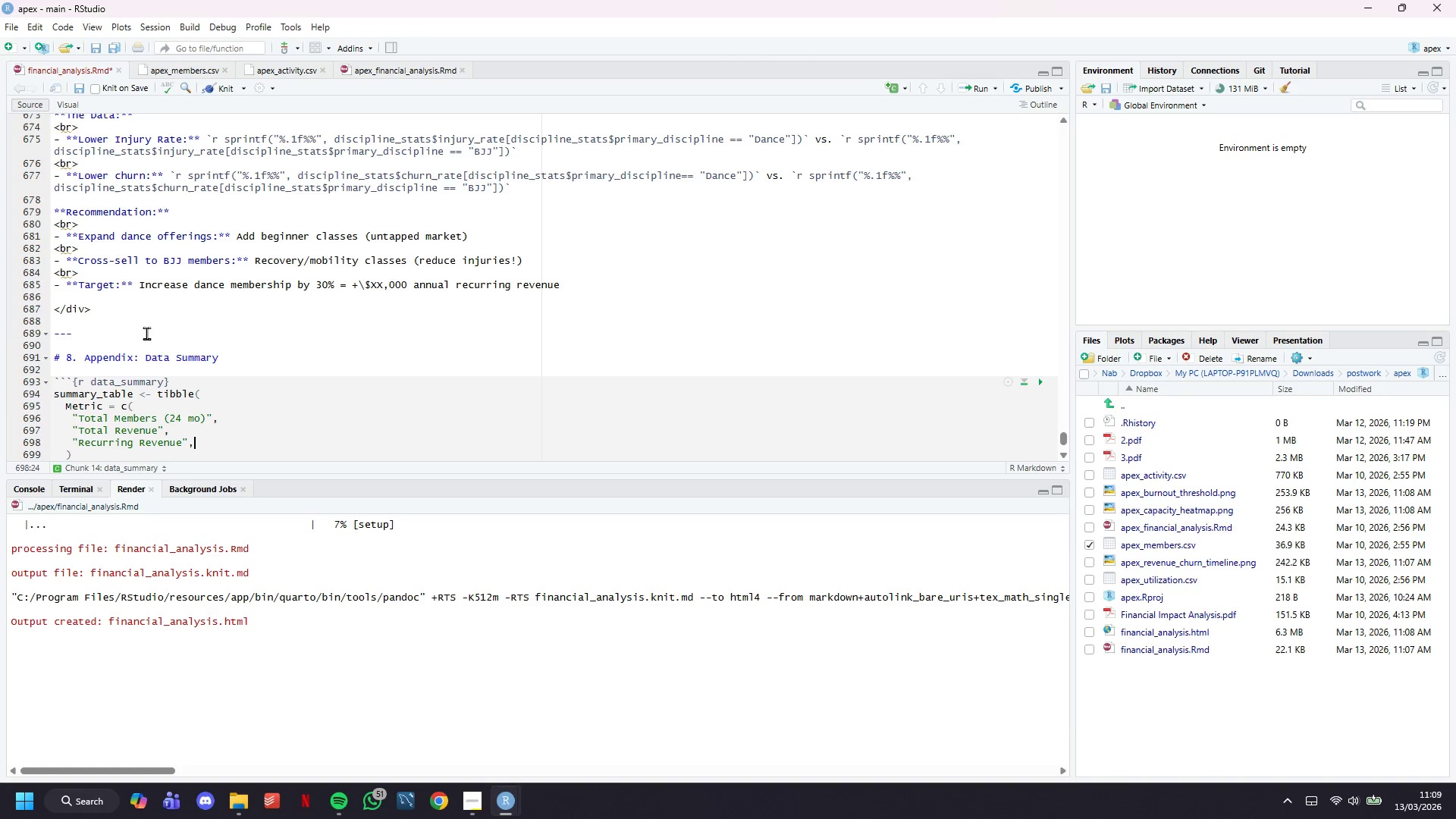 
key(Enter)
 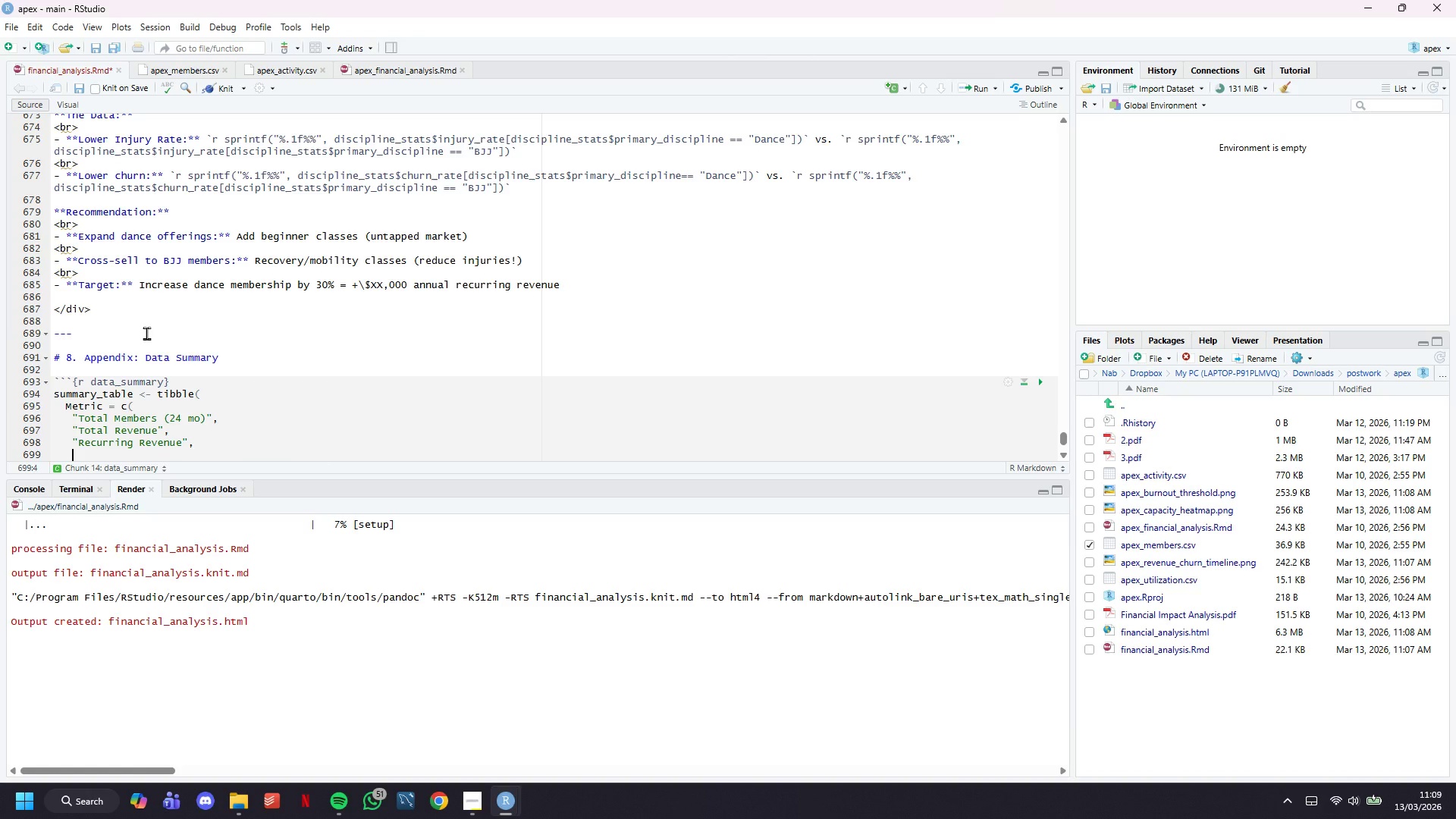 
type("Competitio)
 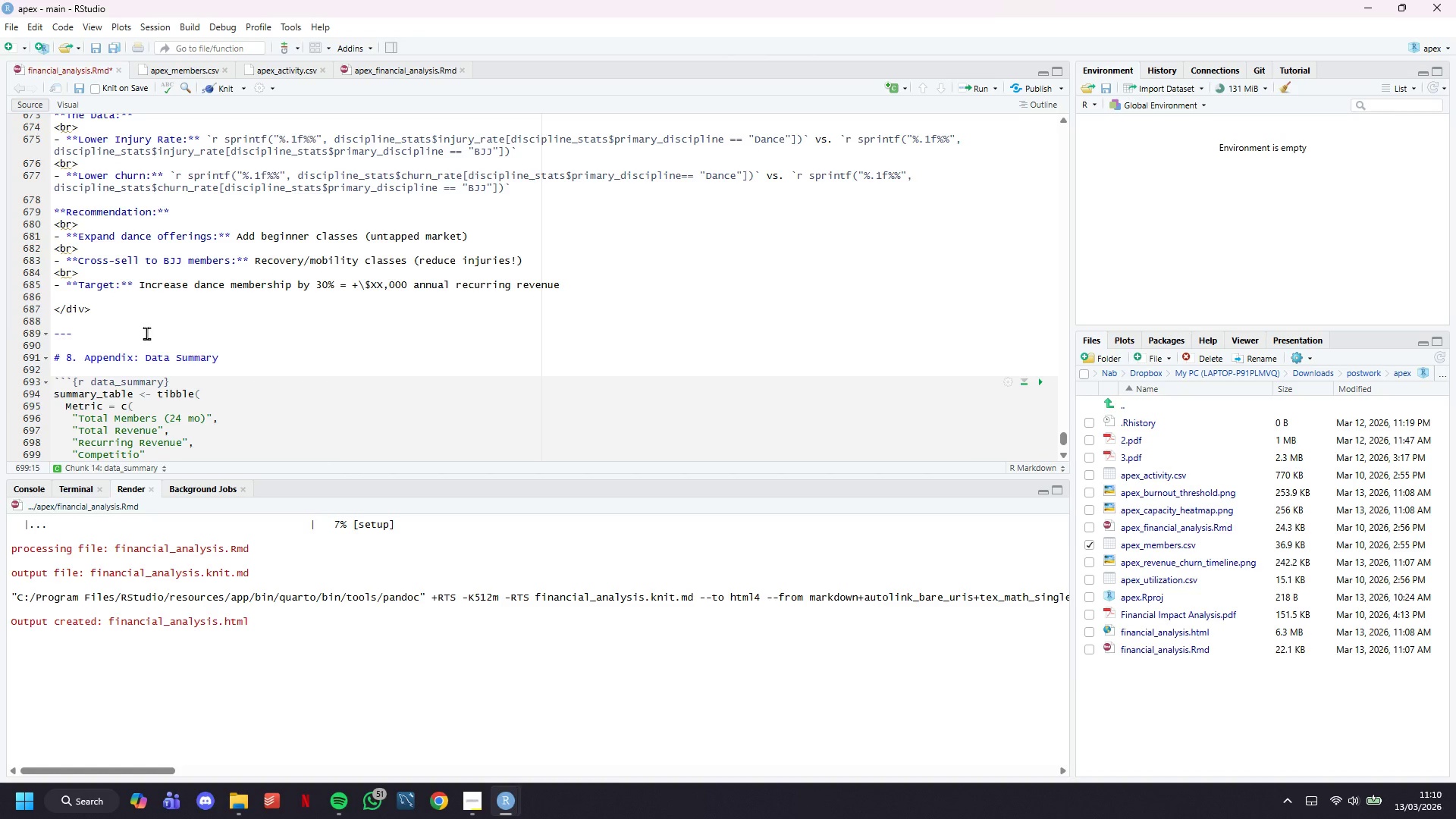 
wait(8.7)
 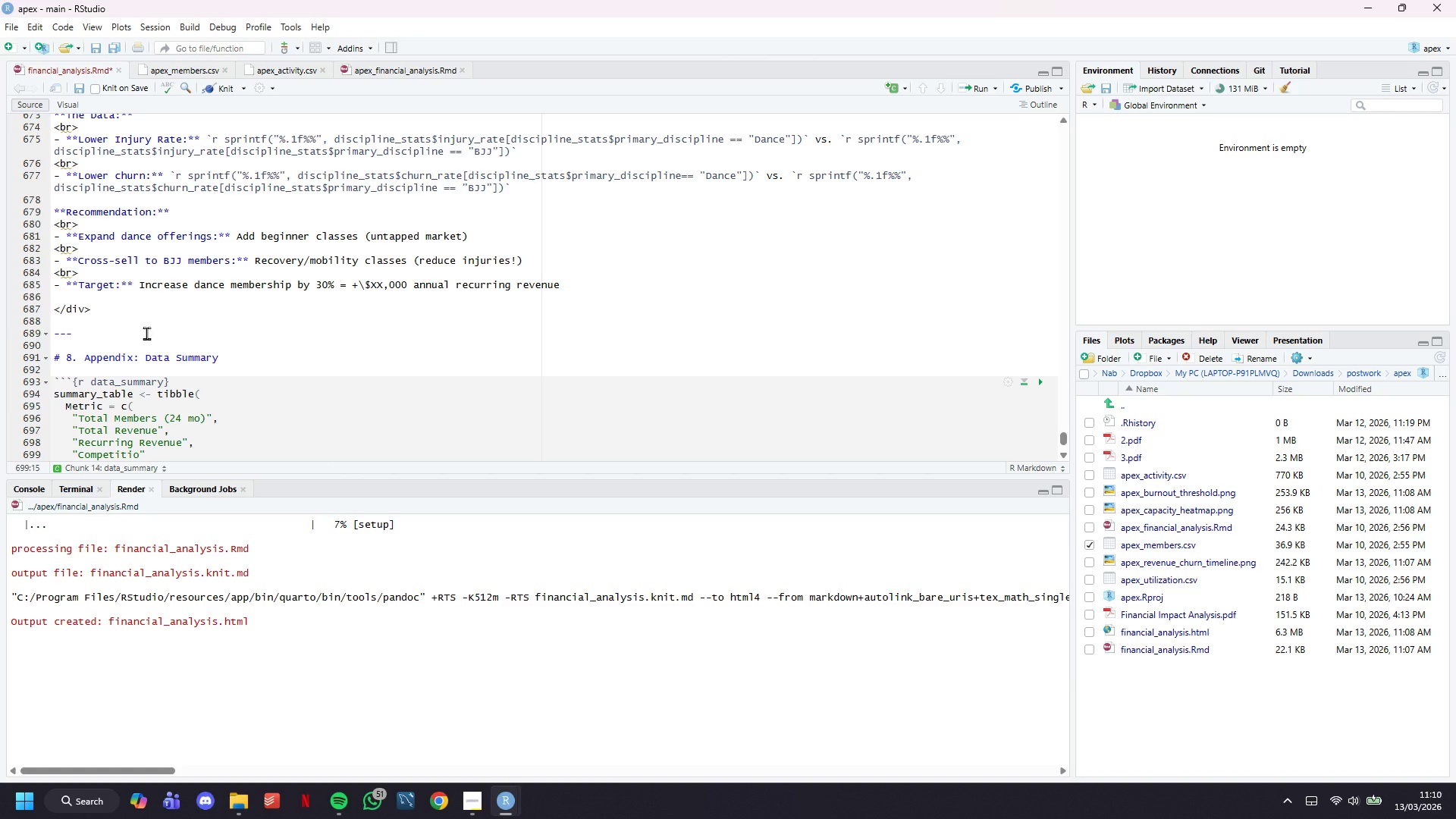 
type(nn Revenue)
 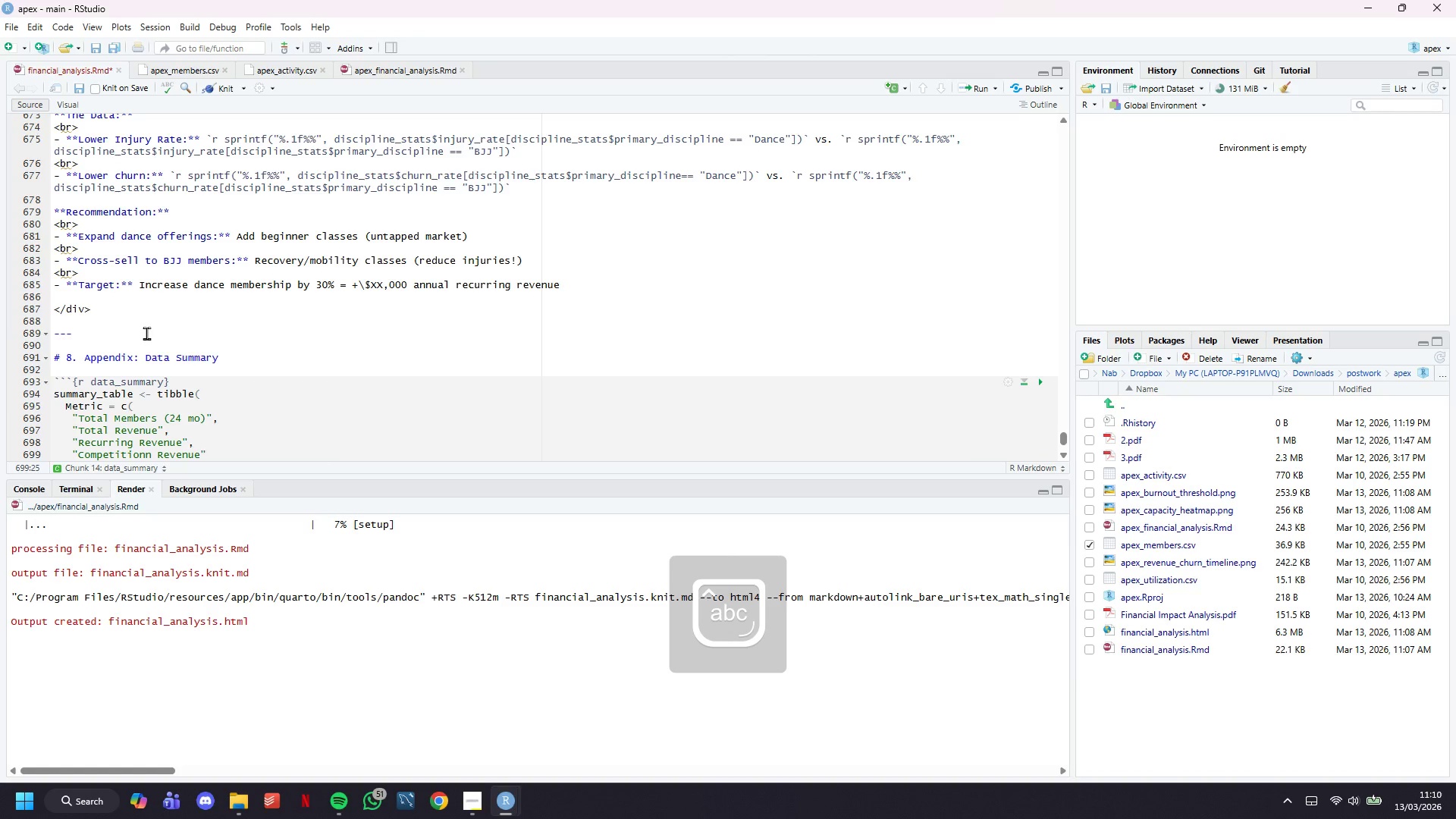 
key(ArrowRight)
 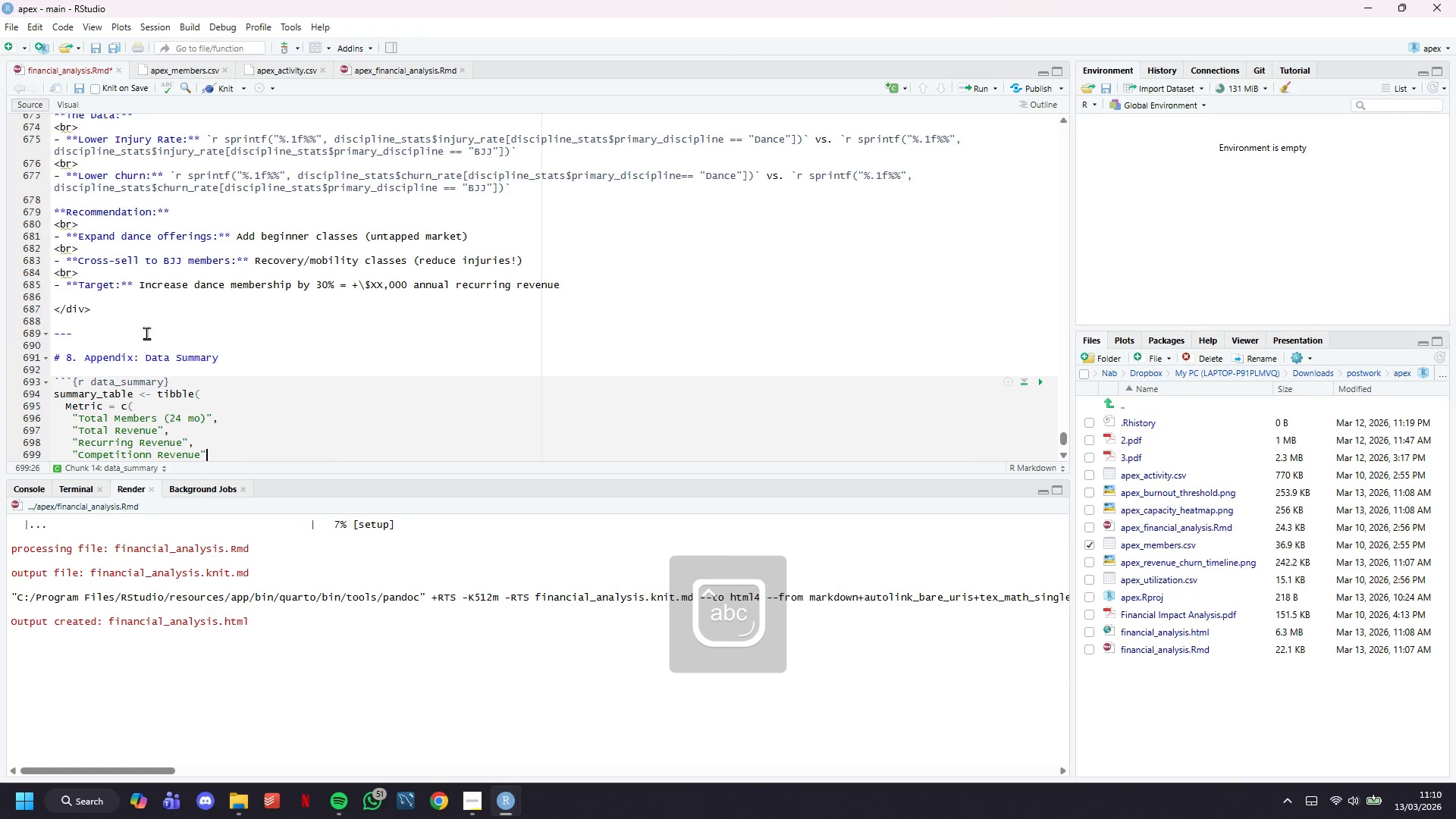 
key(Comma)
 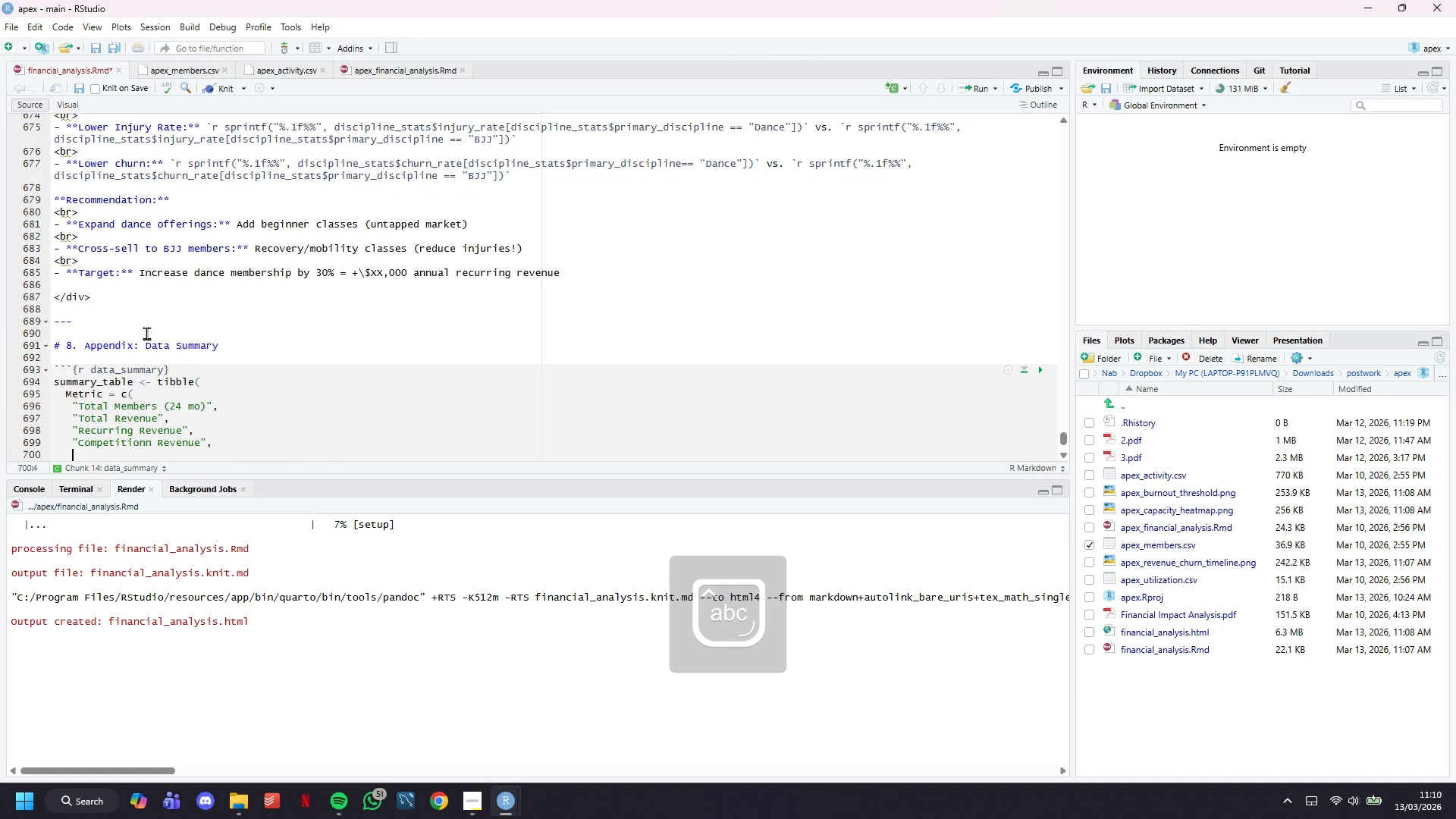 
key(Enter)
 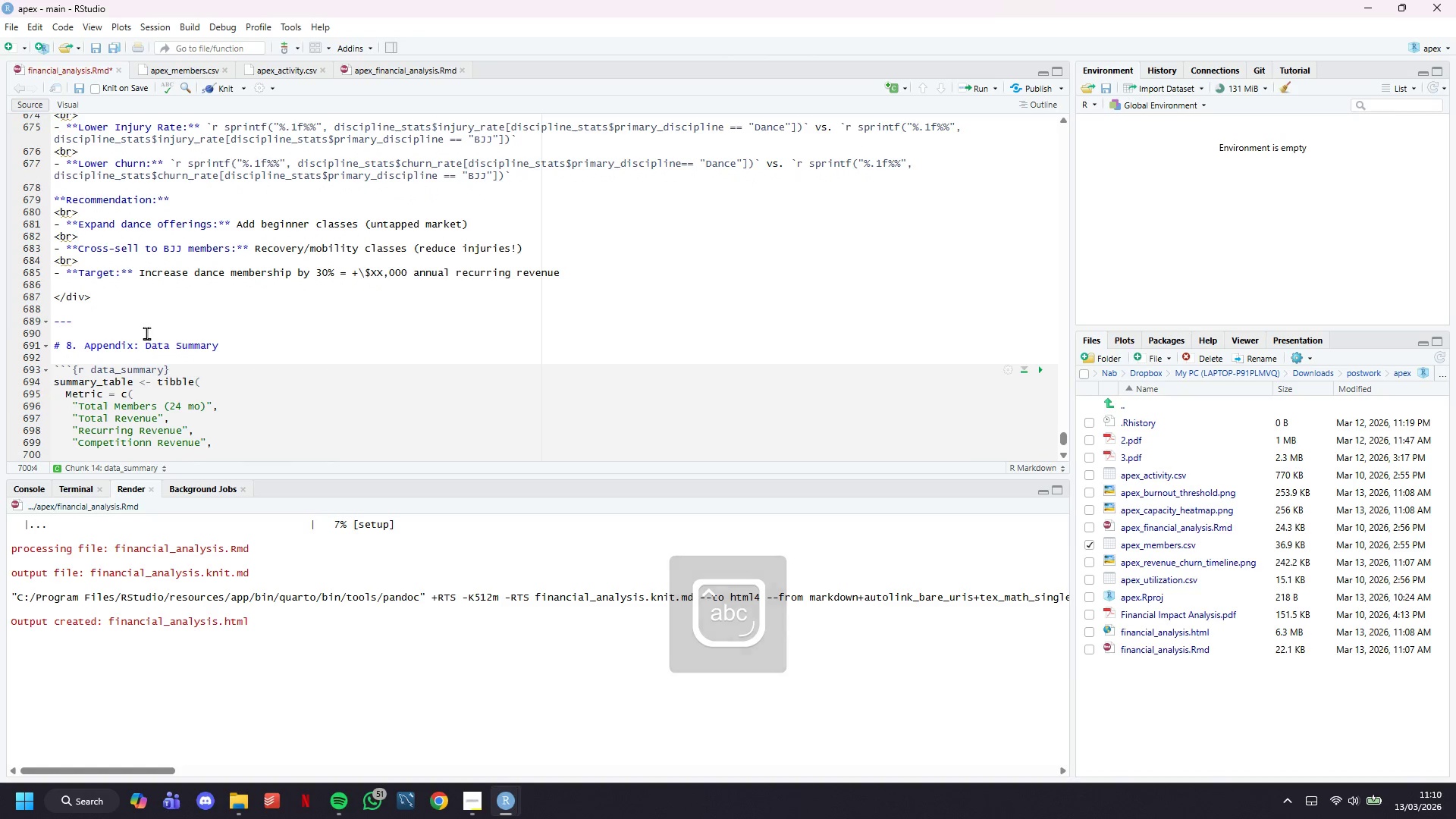 
type("Avg Member Te)
key(Backspace)
type(ENU)
key(Backspace)
key(Backspace)
key(Backspace)
type(enure)
 